 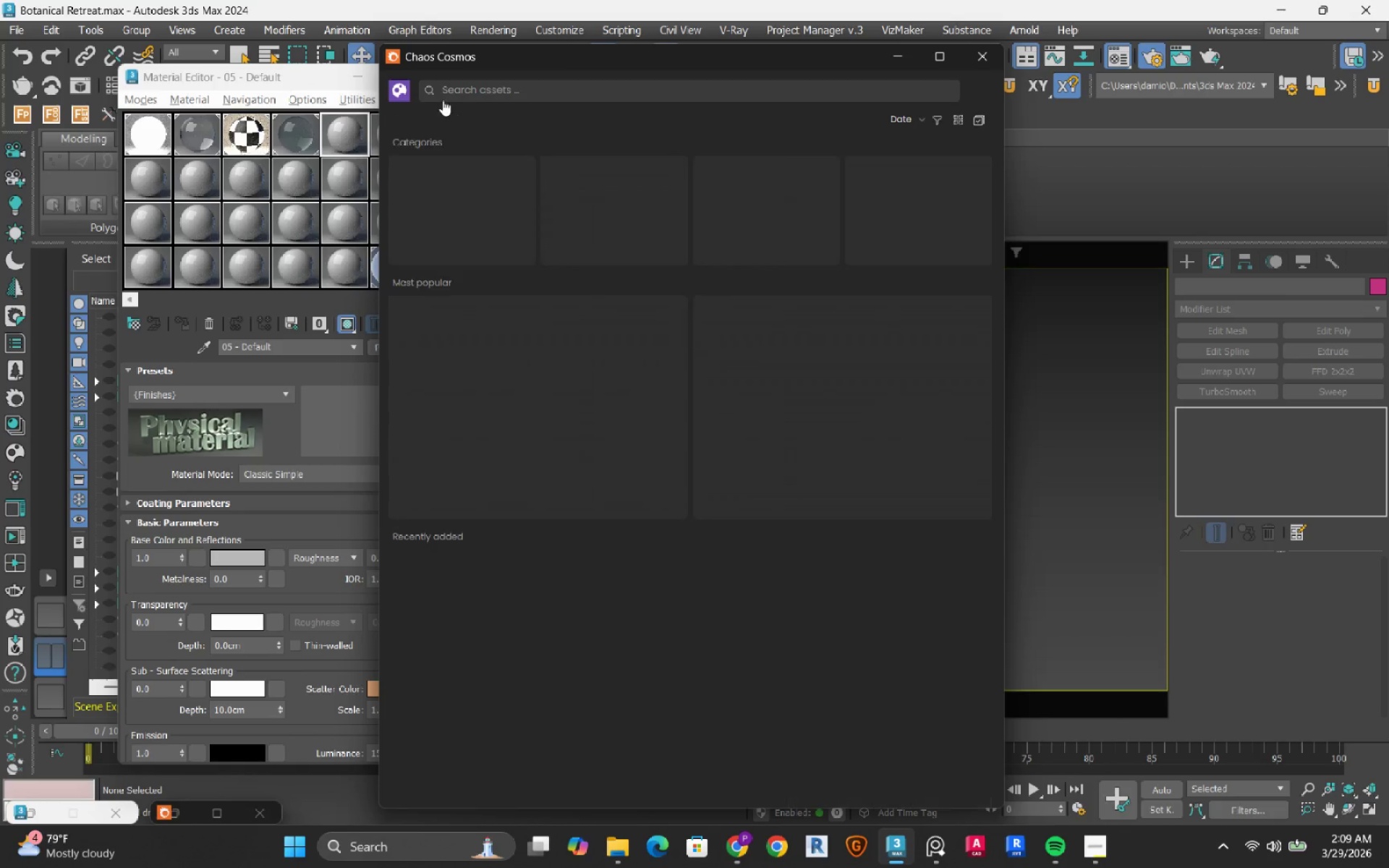 
mouse_move([535, 106])
 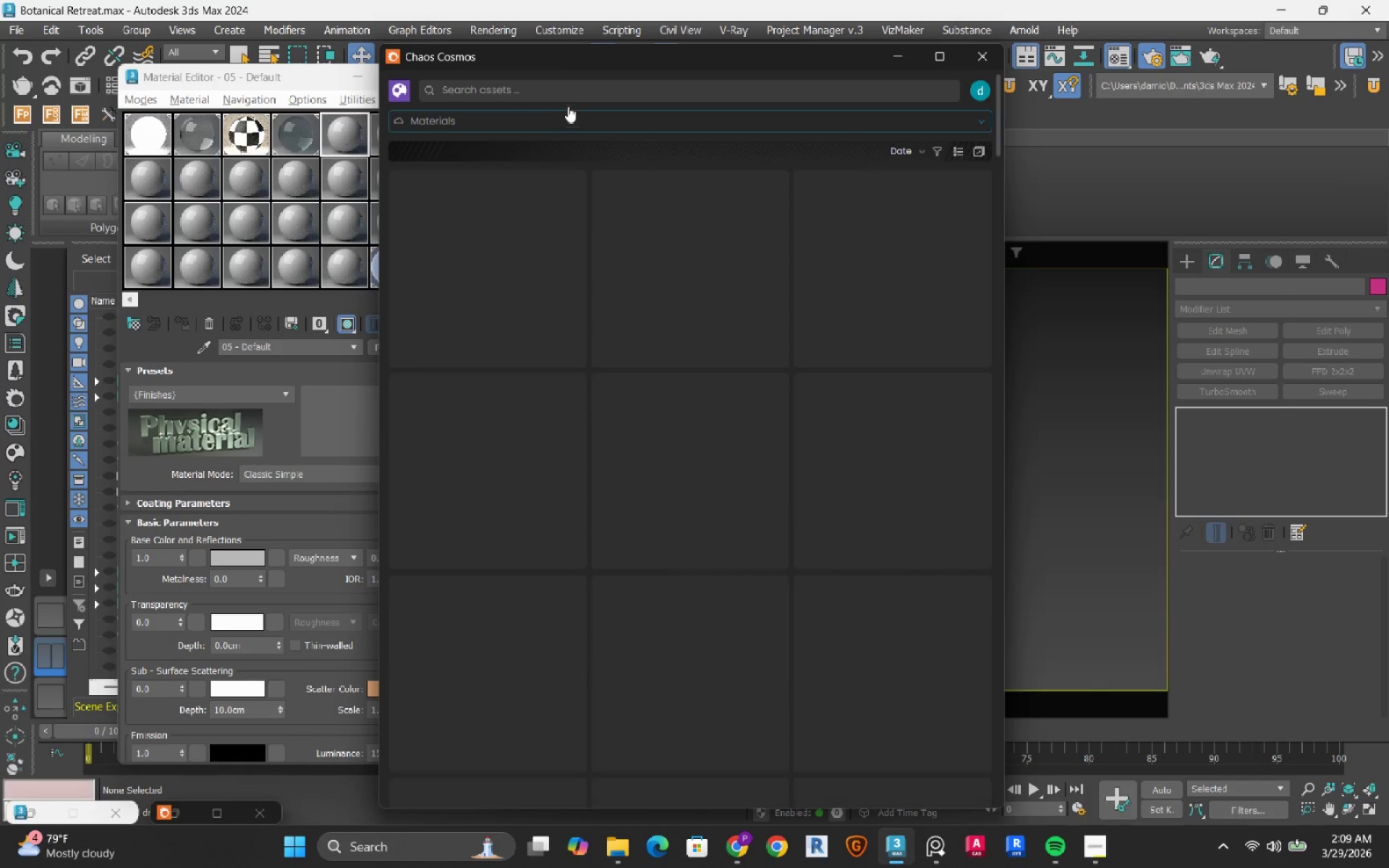 
left_click([561, 90])
 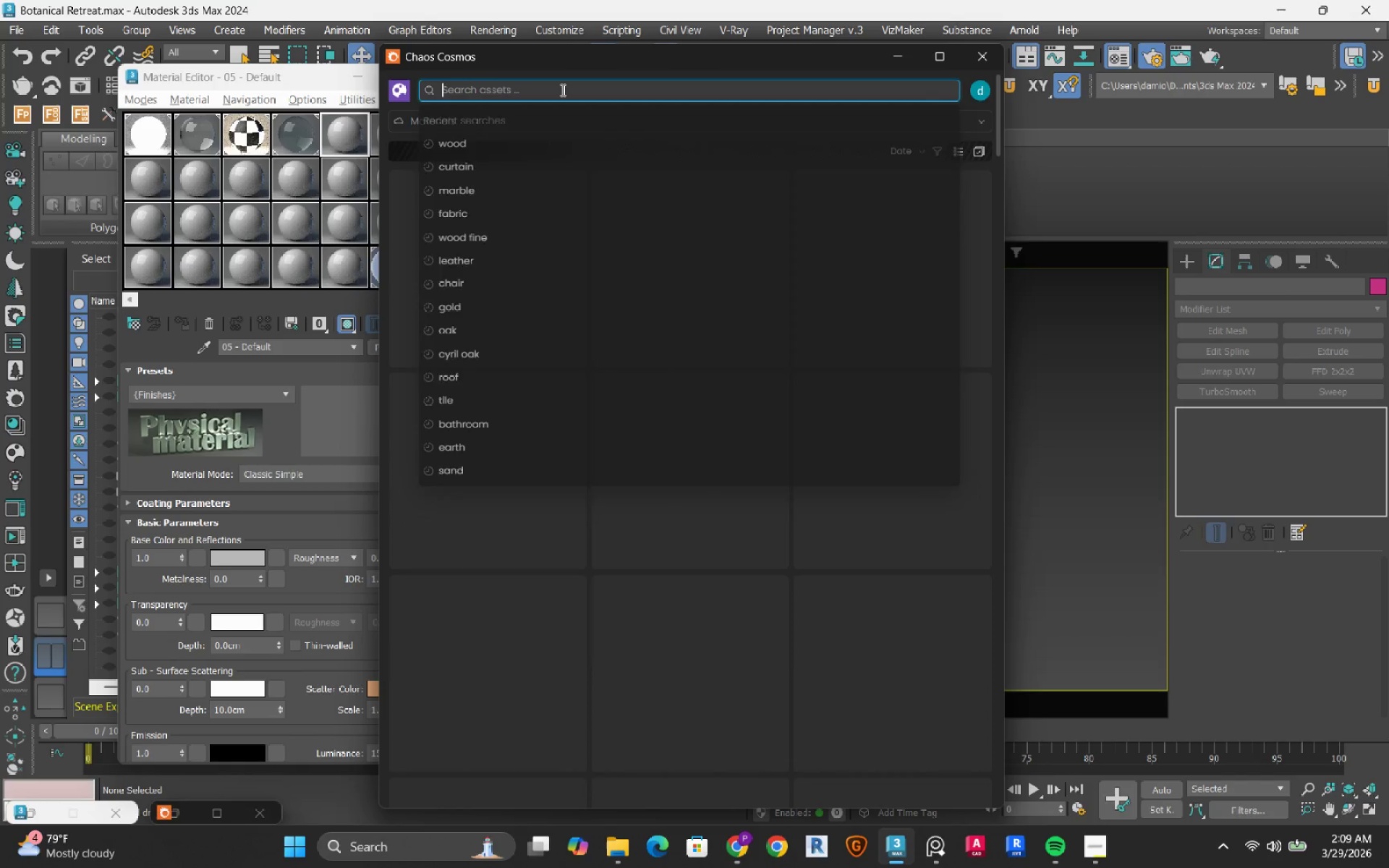 
type(tile)
 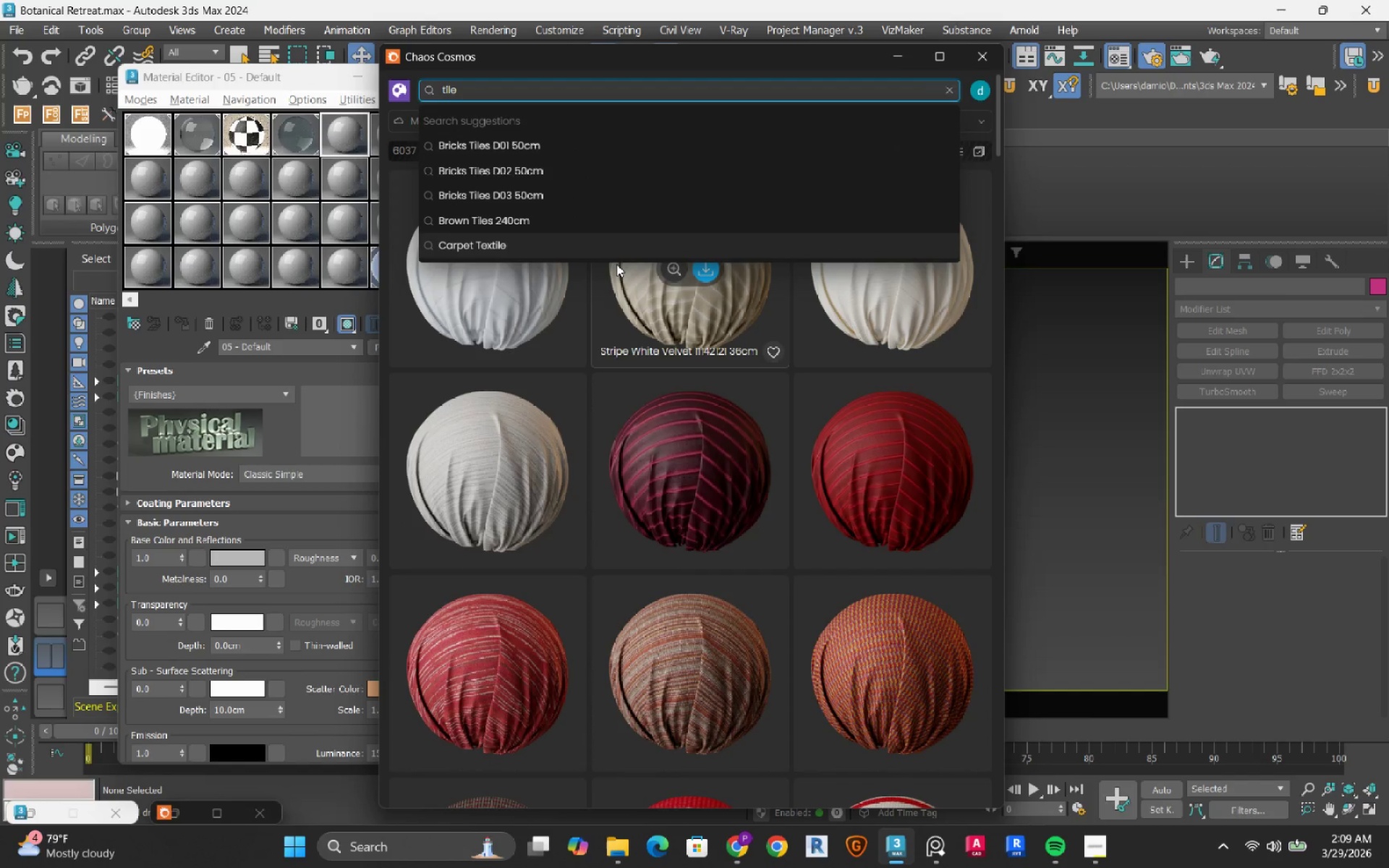 
key(Enter)
 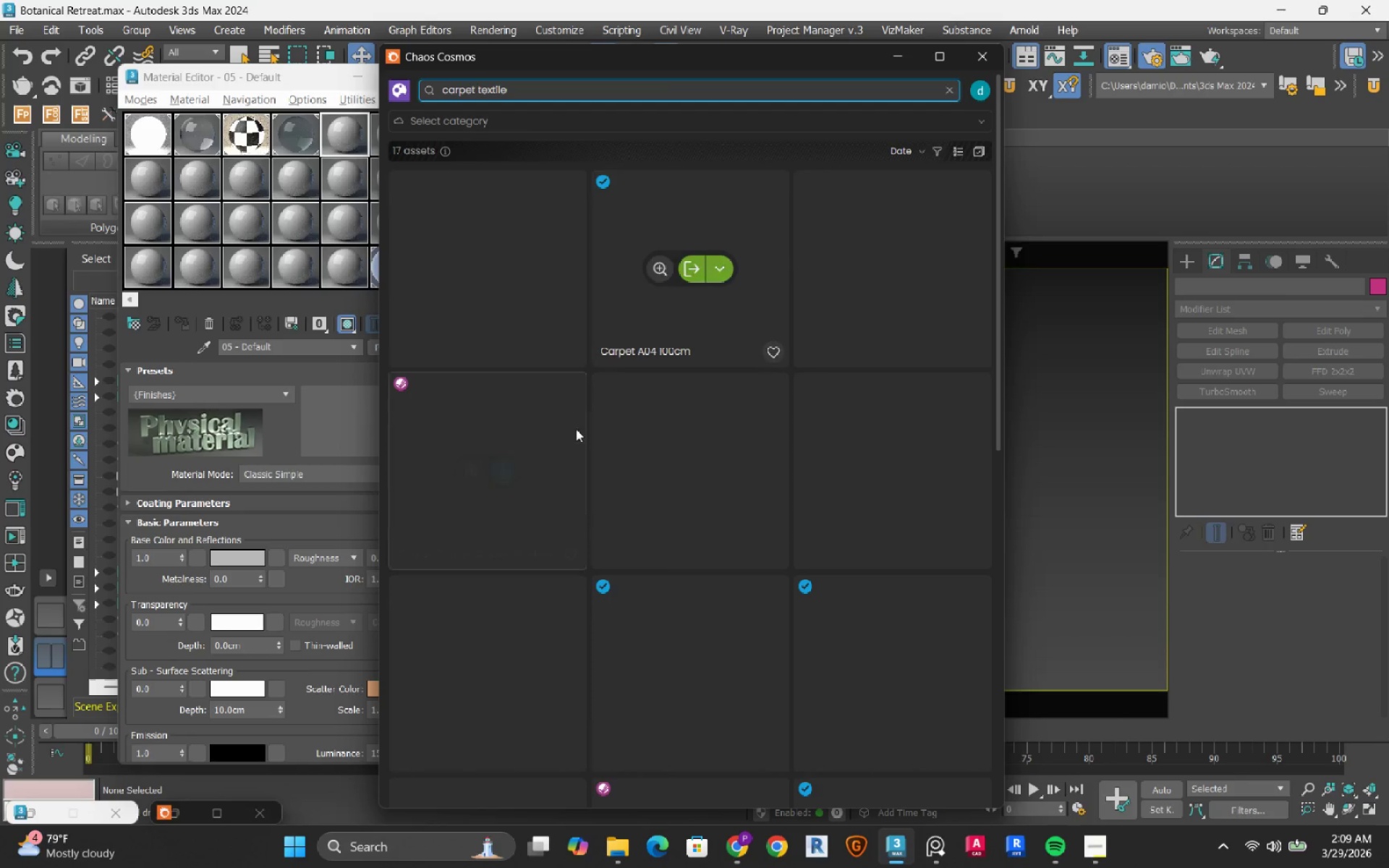 
mouse_move([857, 509])
 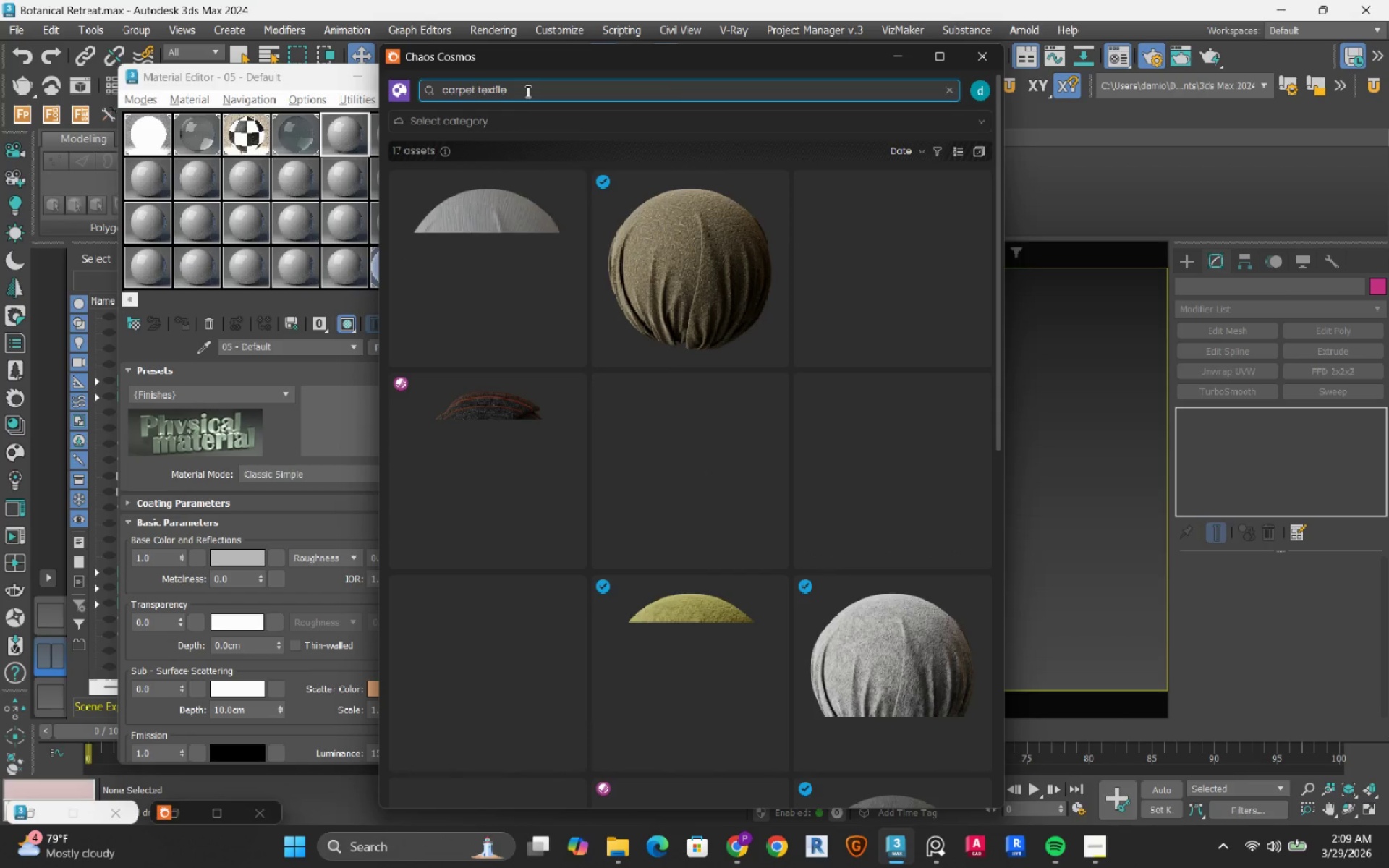 
left_click_drag(start_coordinate=[527, 91], to_coordinate=[372, 69])
 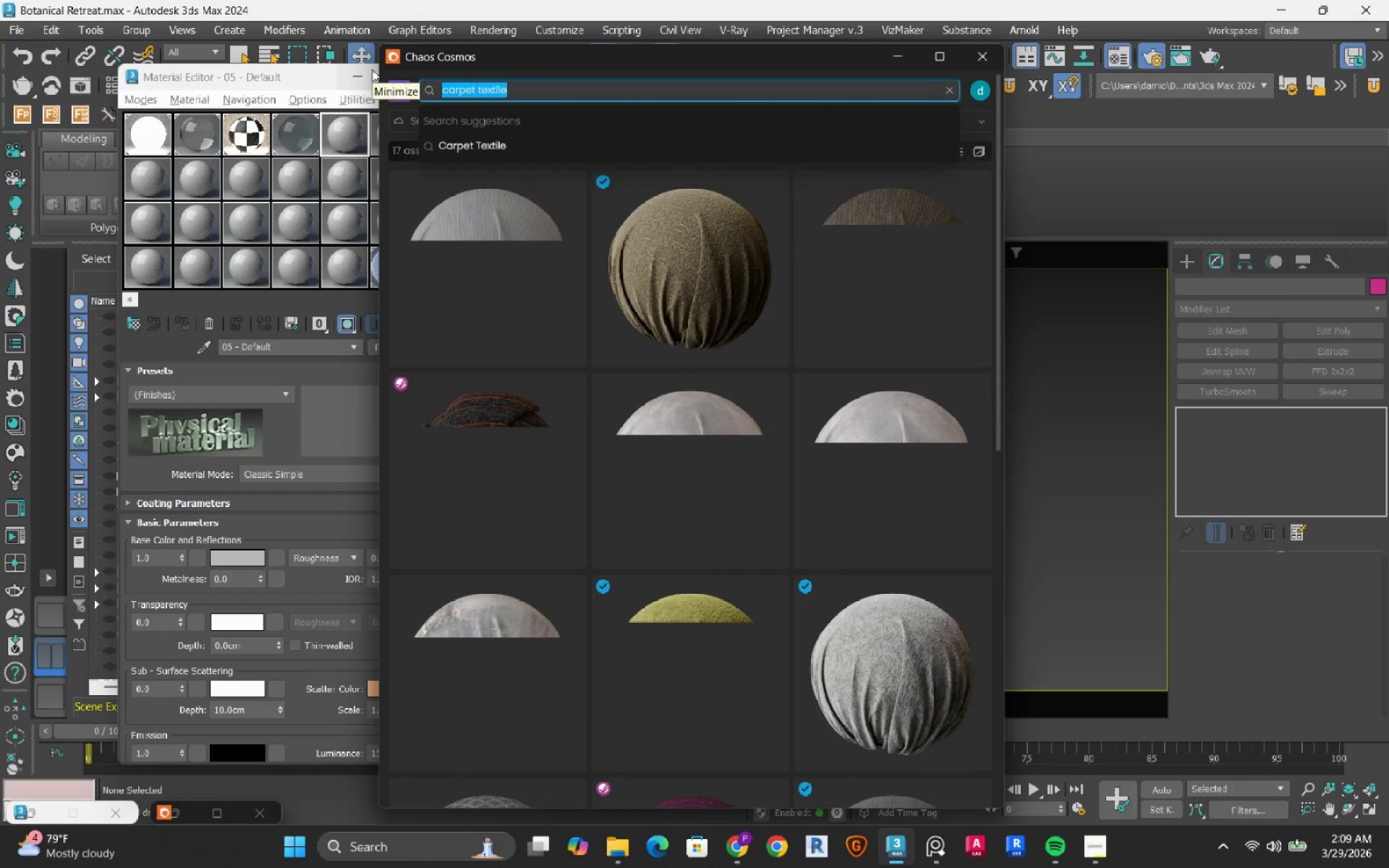 
type(pool)
 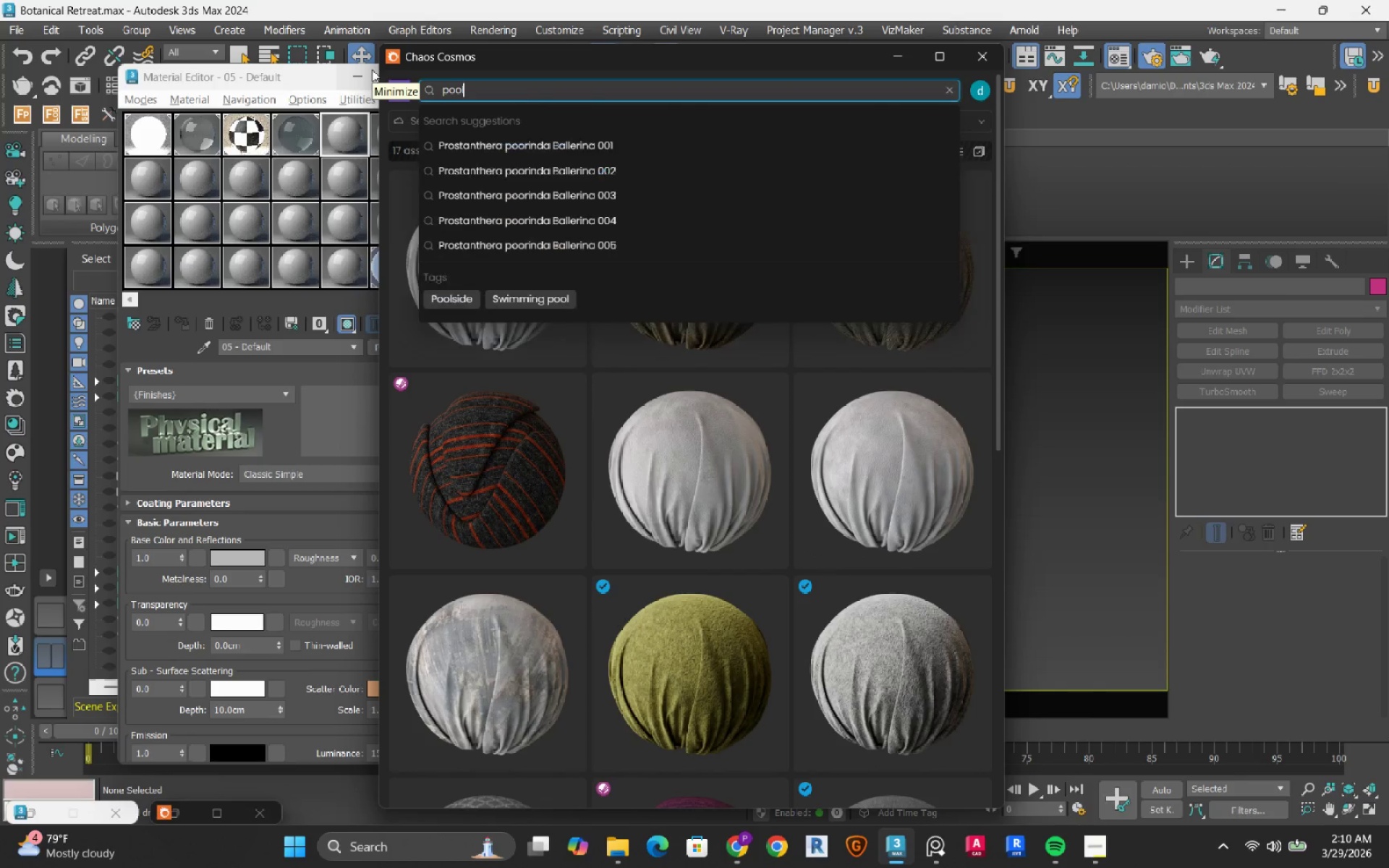 
key(Enter)
 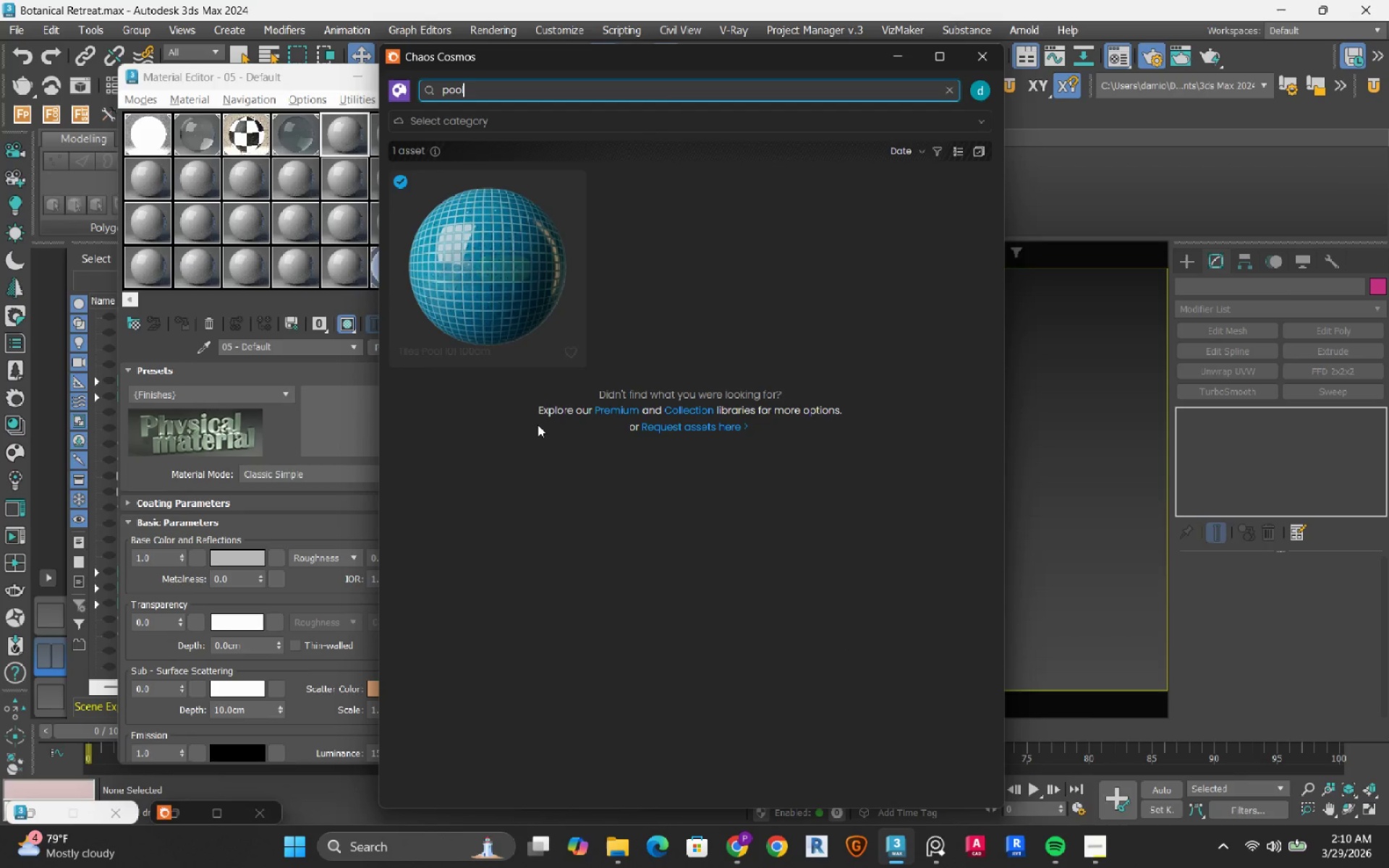 
mouse_move([489, 272])
 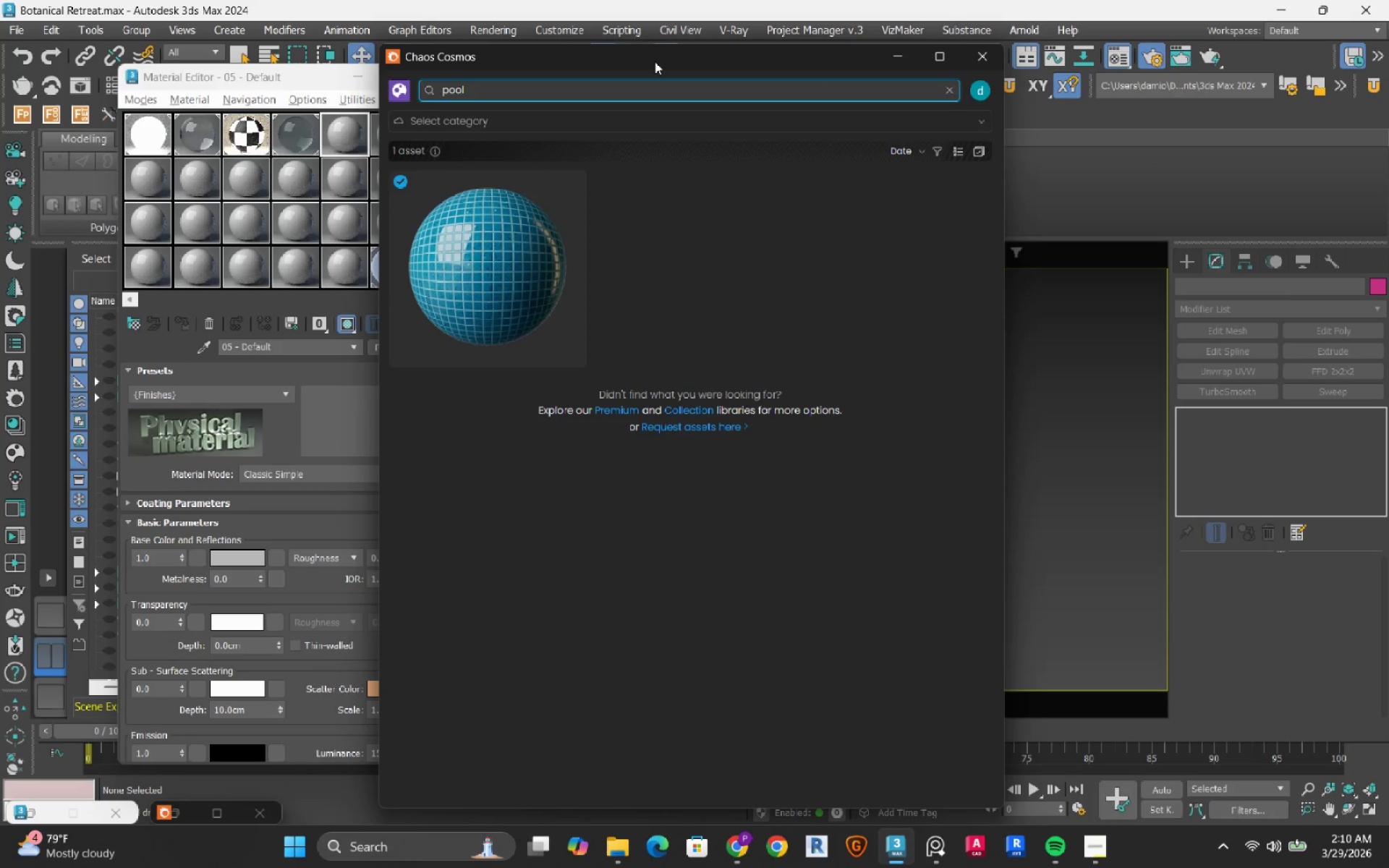 
left_click_drag(start_coordinate=[655, 61], to_coordinate=[1093, 111])
 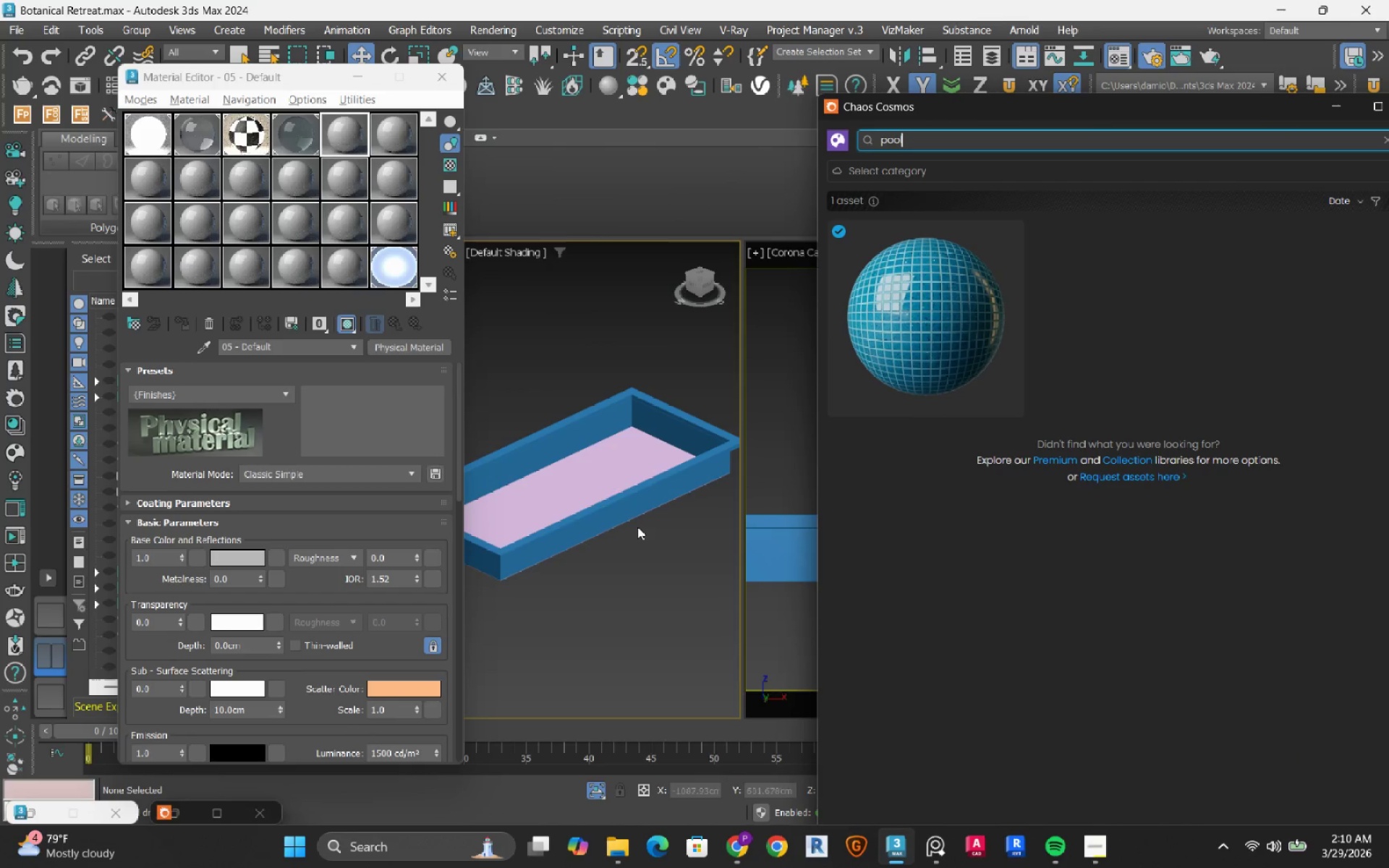 
scroll: coordinate [642, 504], scroll_direction: up, amount: 3.0
 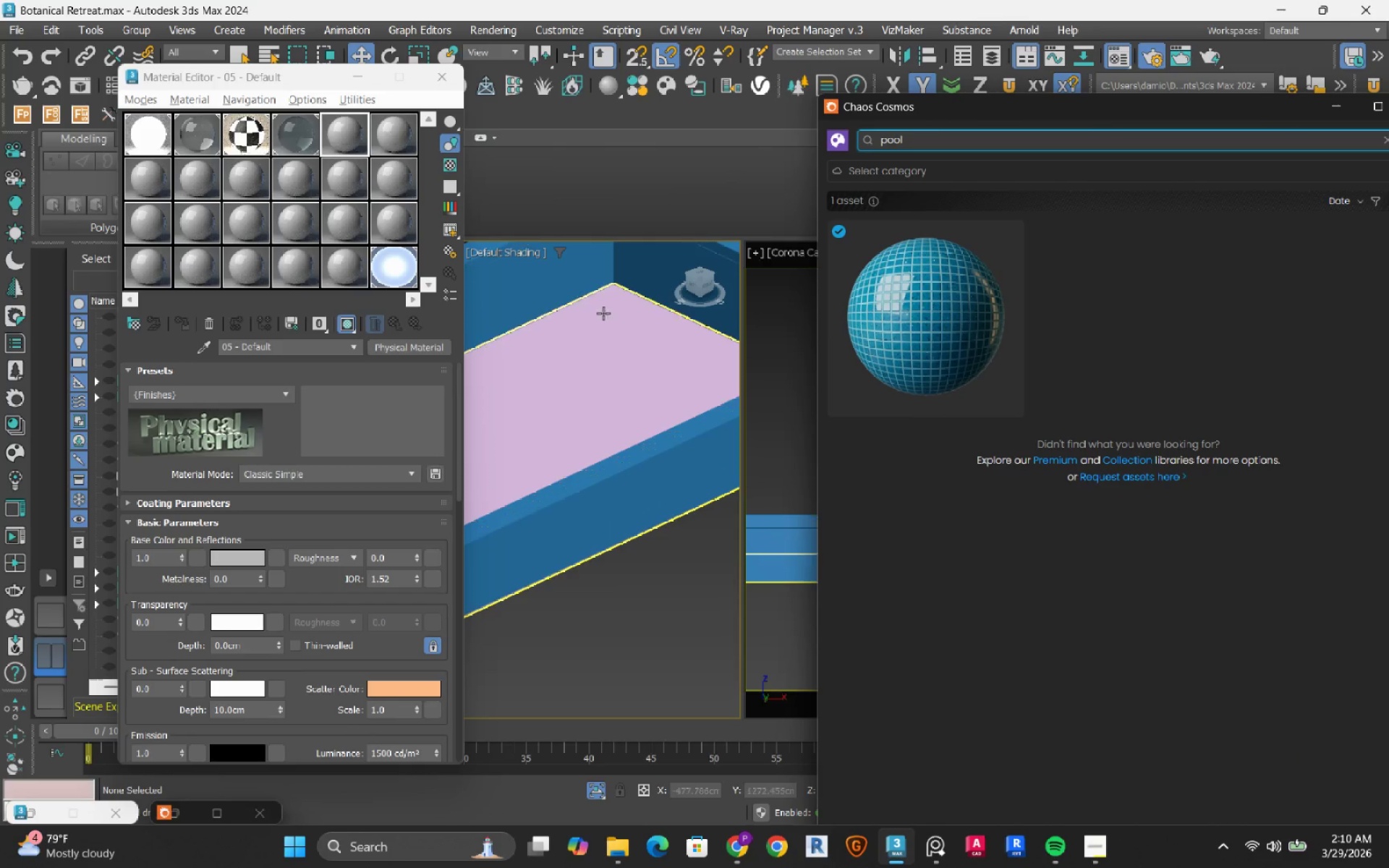 
left_click([603, 313])
 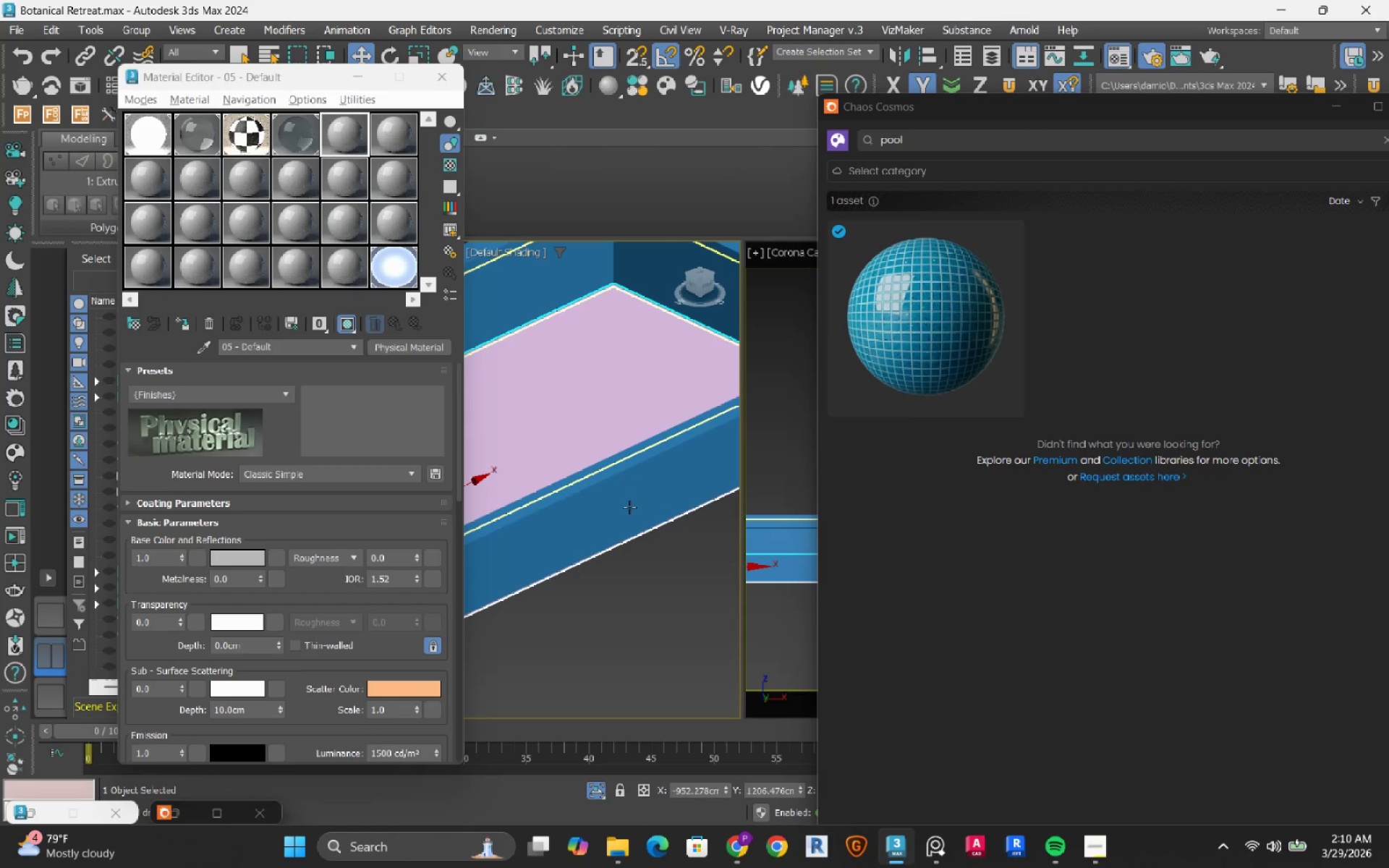 
hold_key(key=ControlRight, duration=0.34)
left_click([629, 507])
 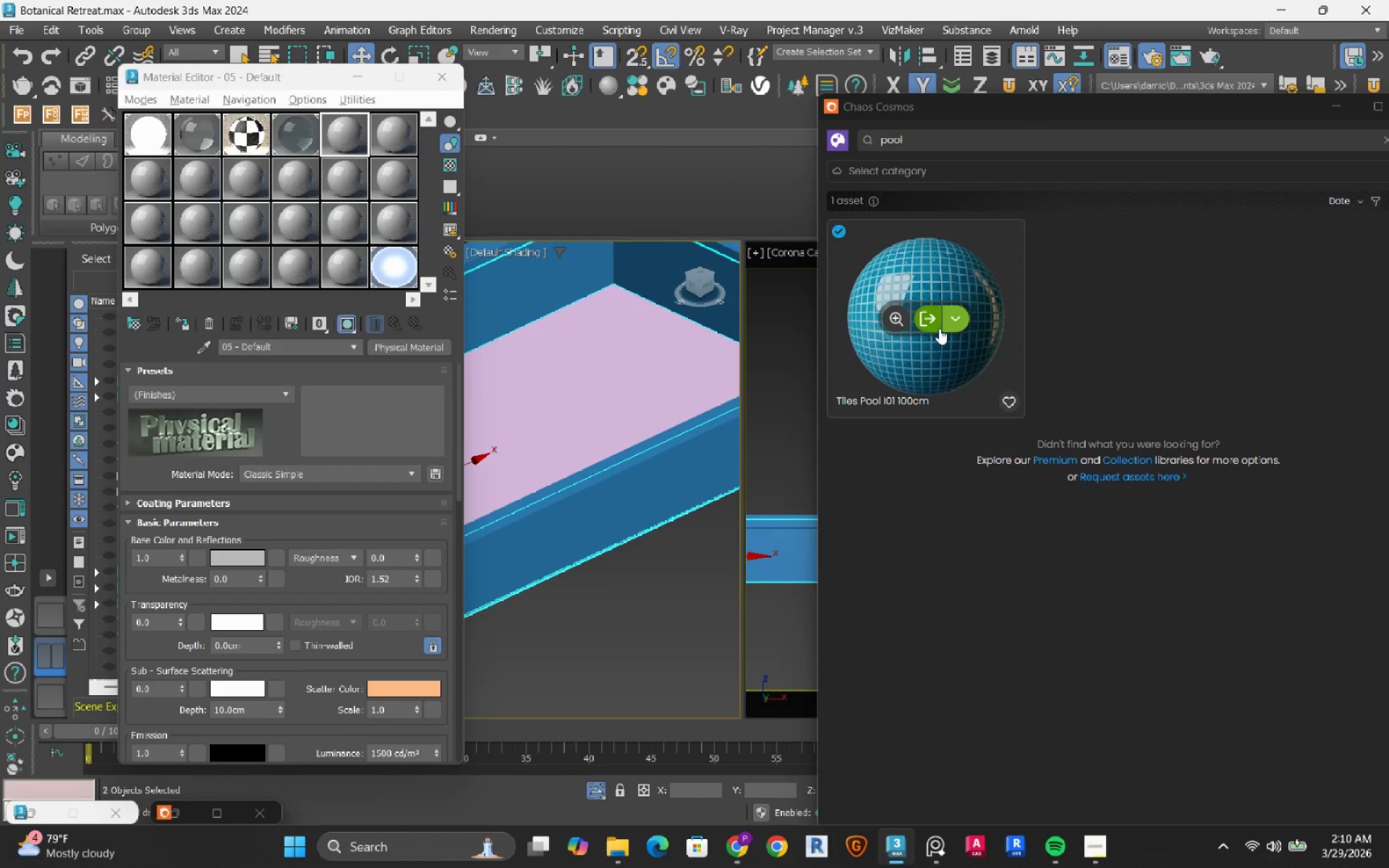 
left_click([933, 326])
 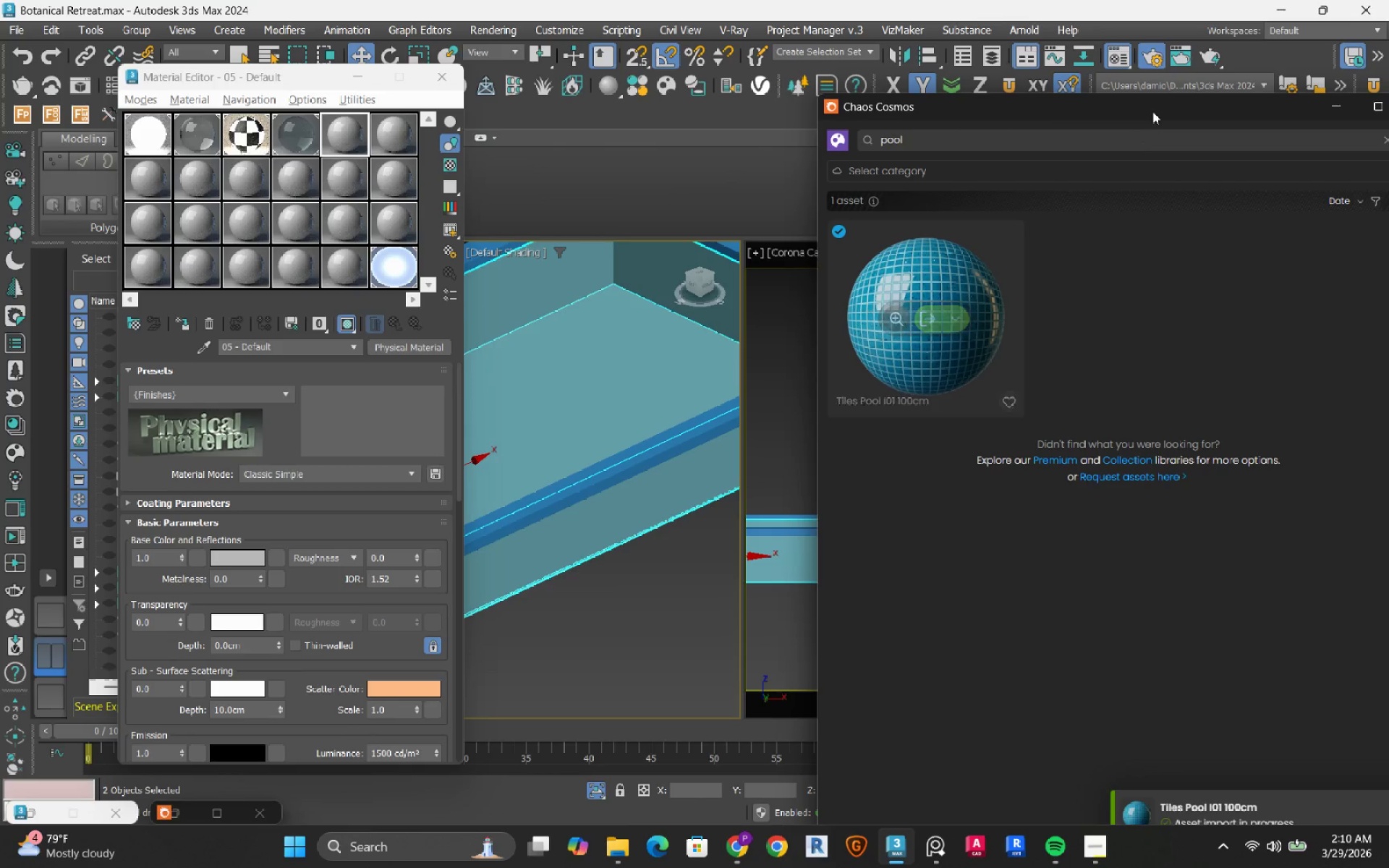 
left_click_drag(start_coordinate=[1153, 110], to_coordinate=[862, 171])
 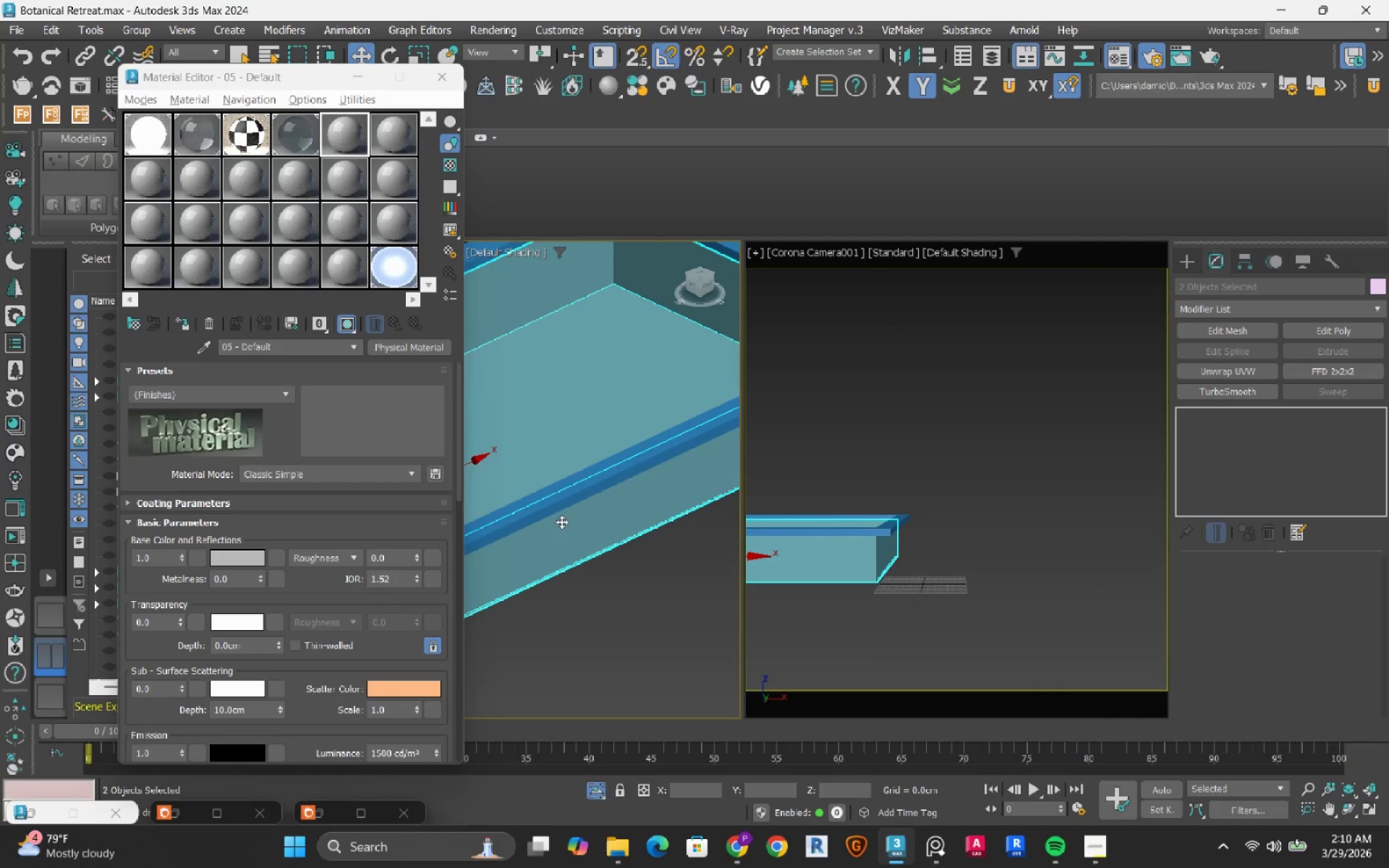 
left_click([618, 608])
 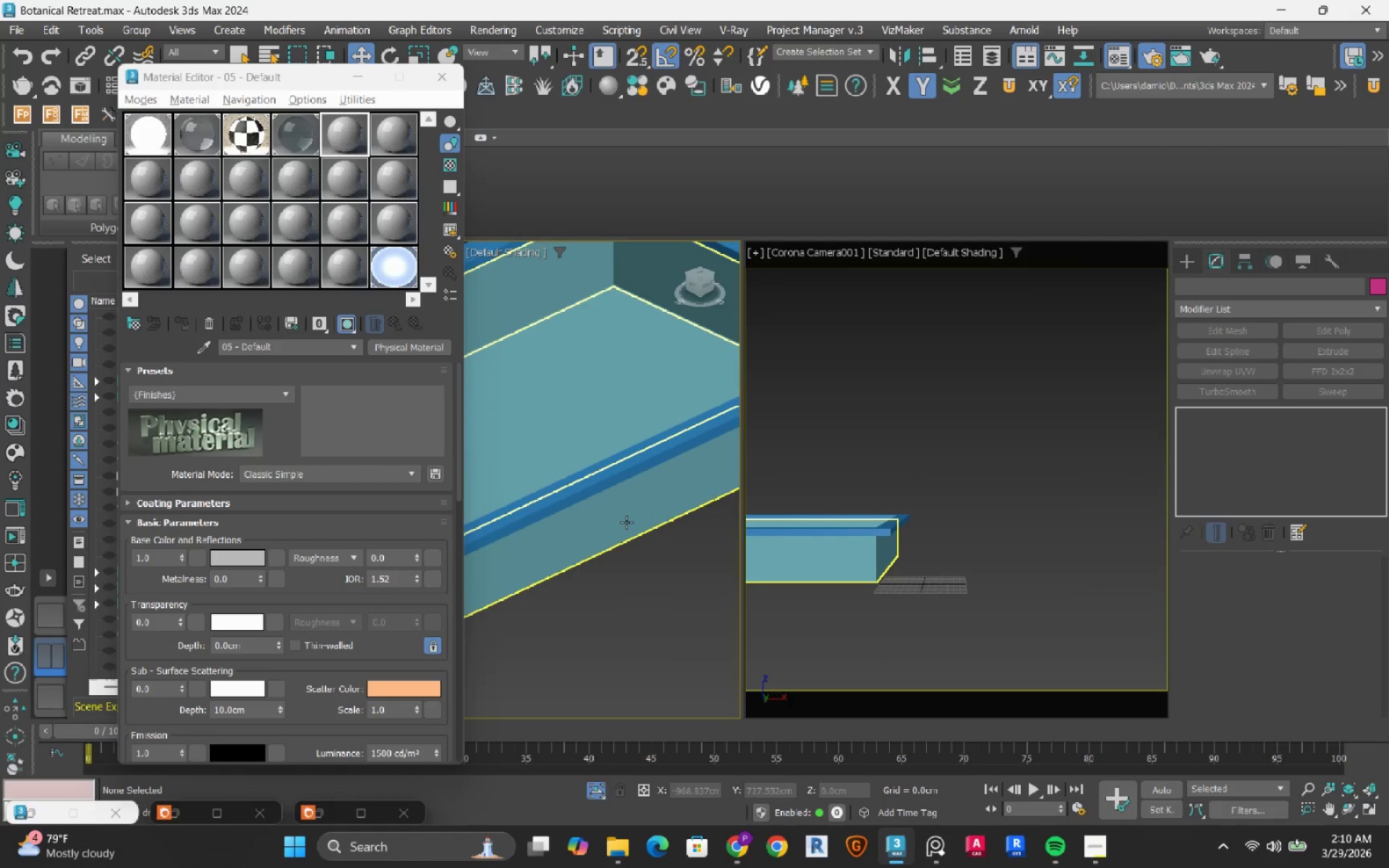 
left_click([626, 522])
 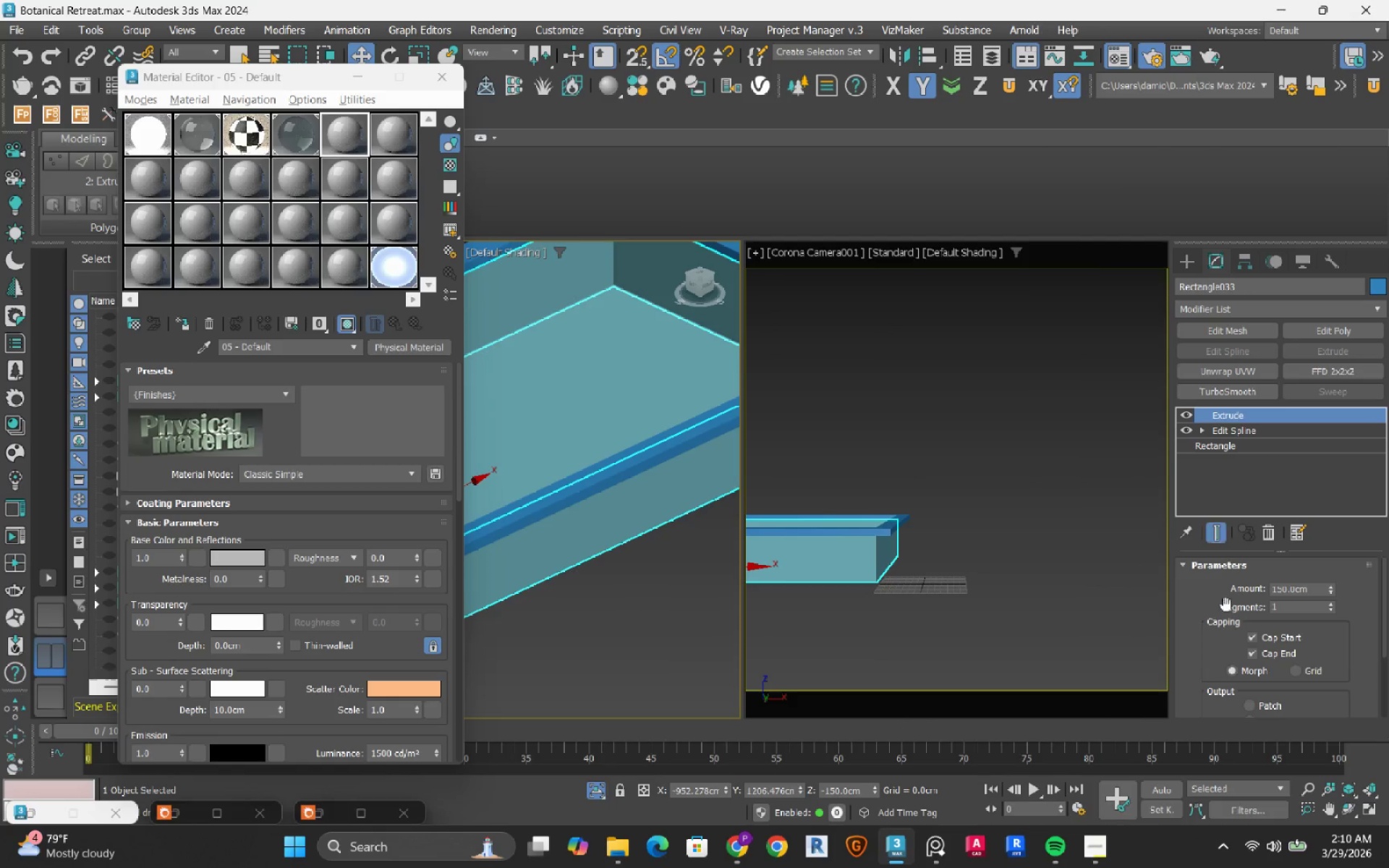 
scroll: coordinate [1204, 681], scroll_direction: down, amount: 4.0
 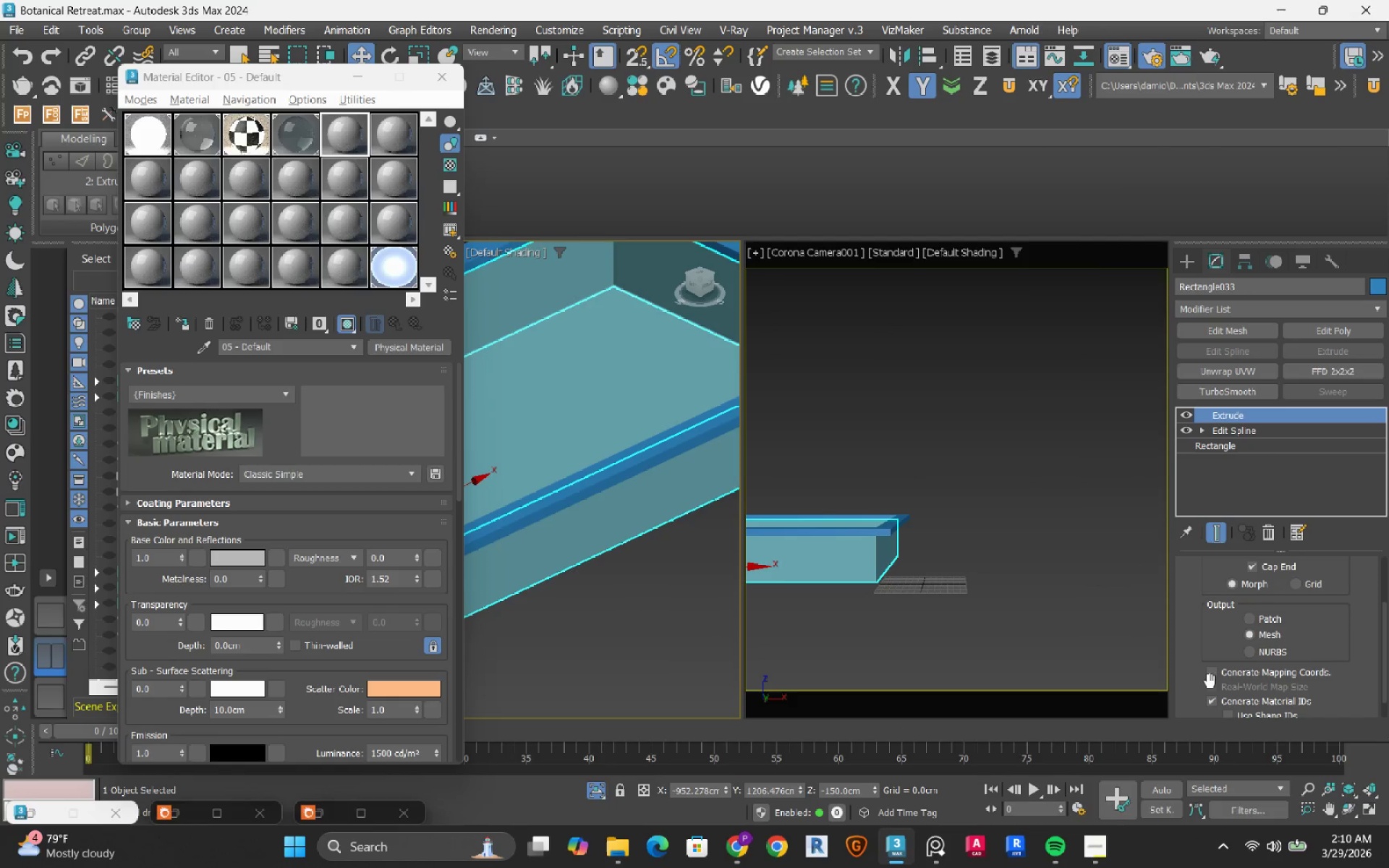 
double_click([1215, 672])
 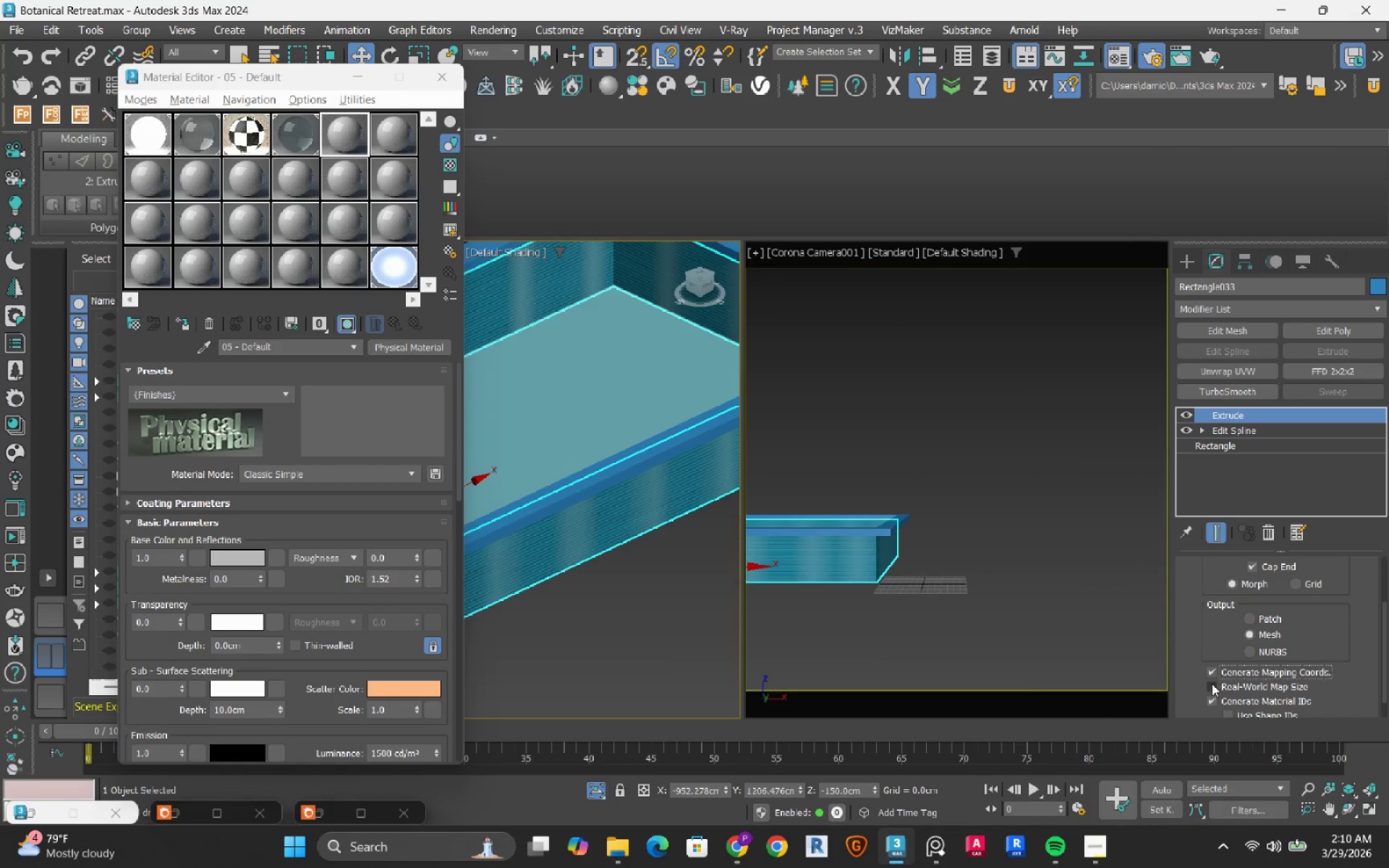 
left_click([1212, 684])
 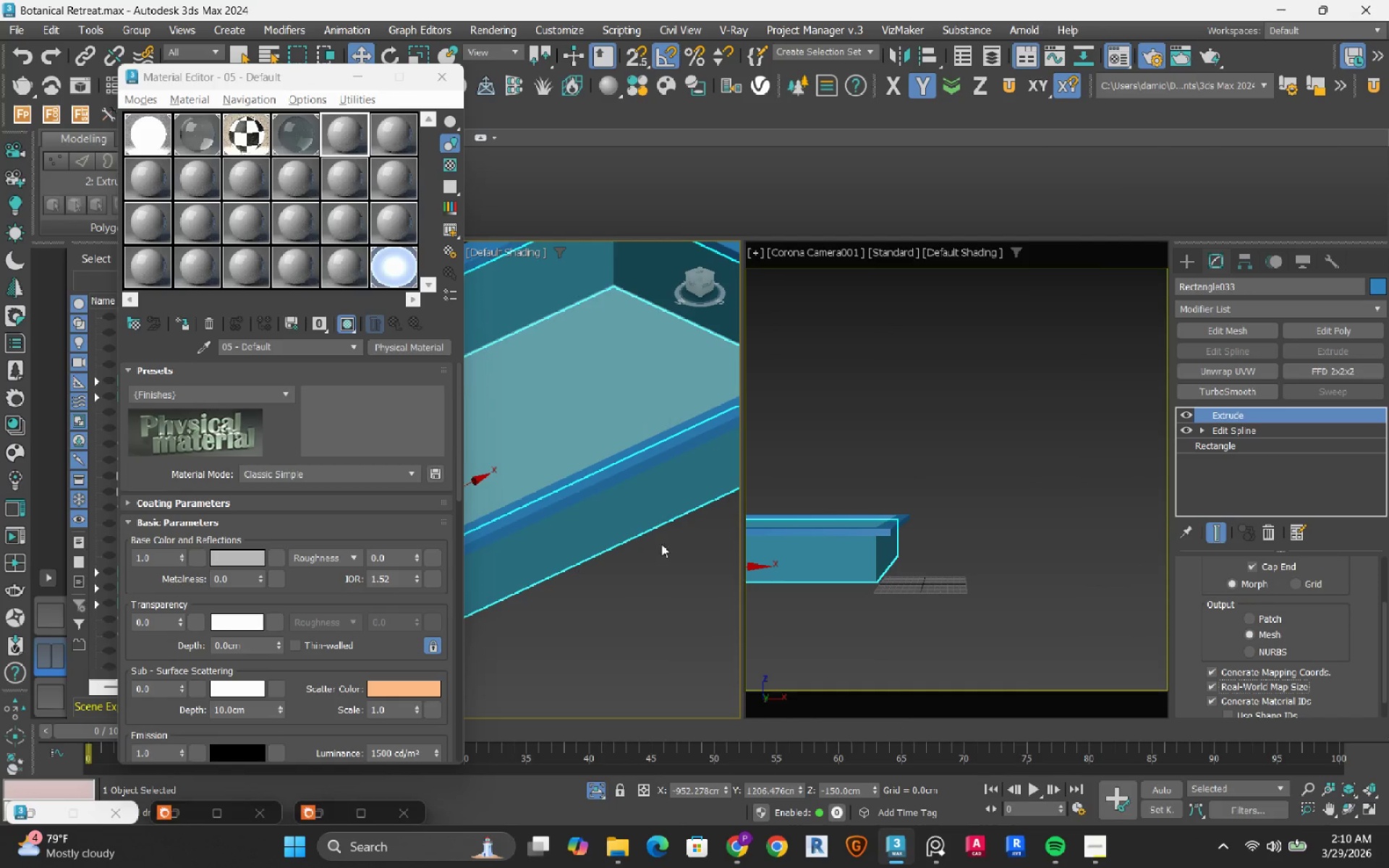 
scroll: coordinate [616, 563], scroll_direction: up, amount: 2.0
 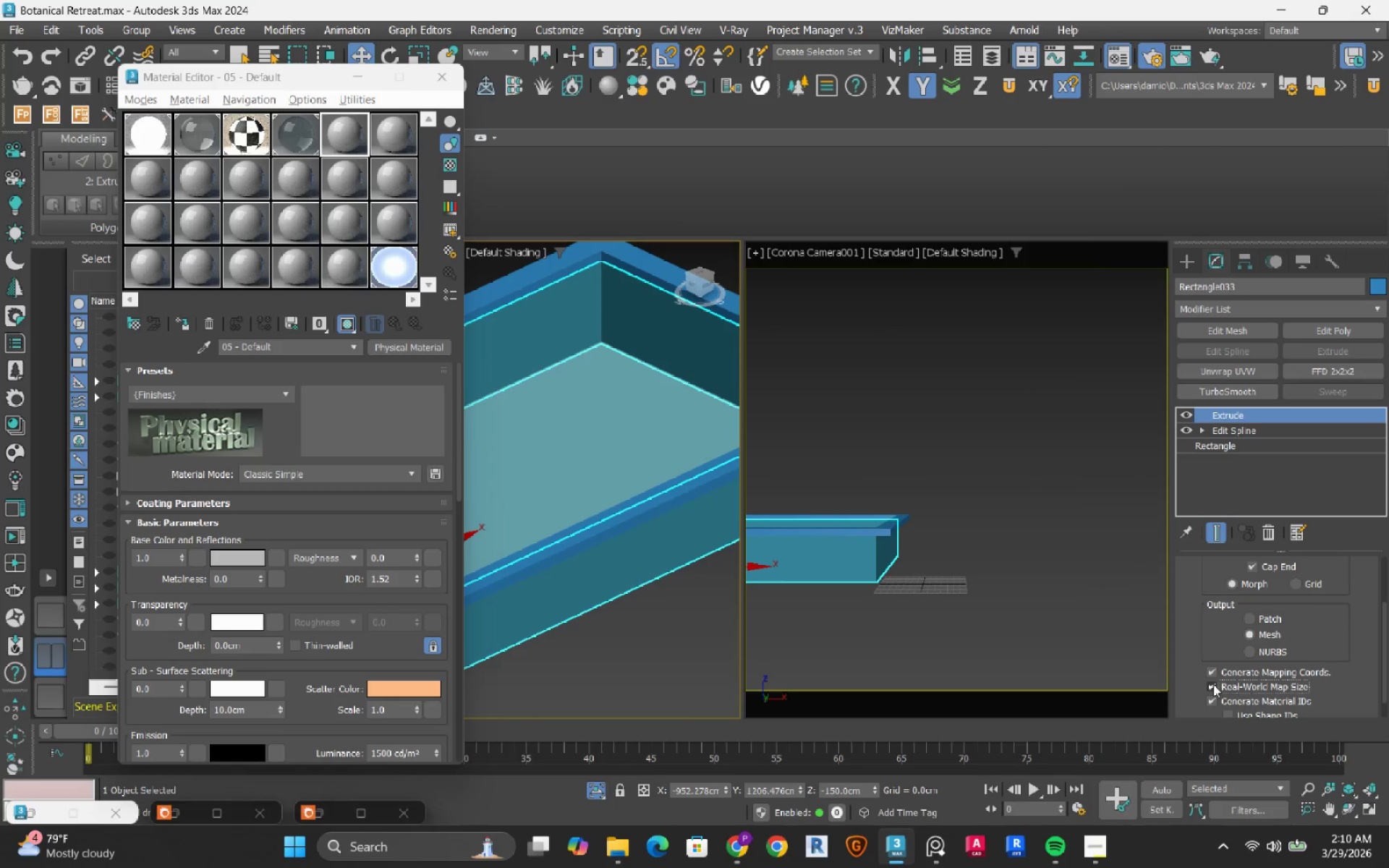 
left_click([1213, 684])
 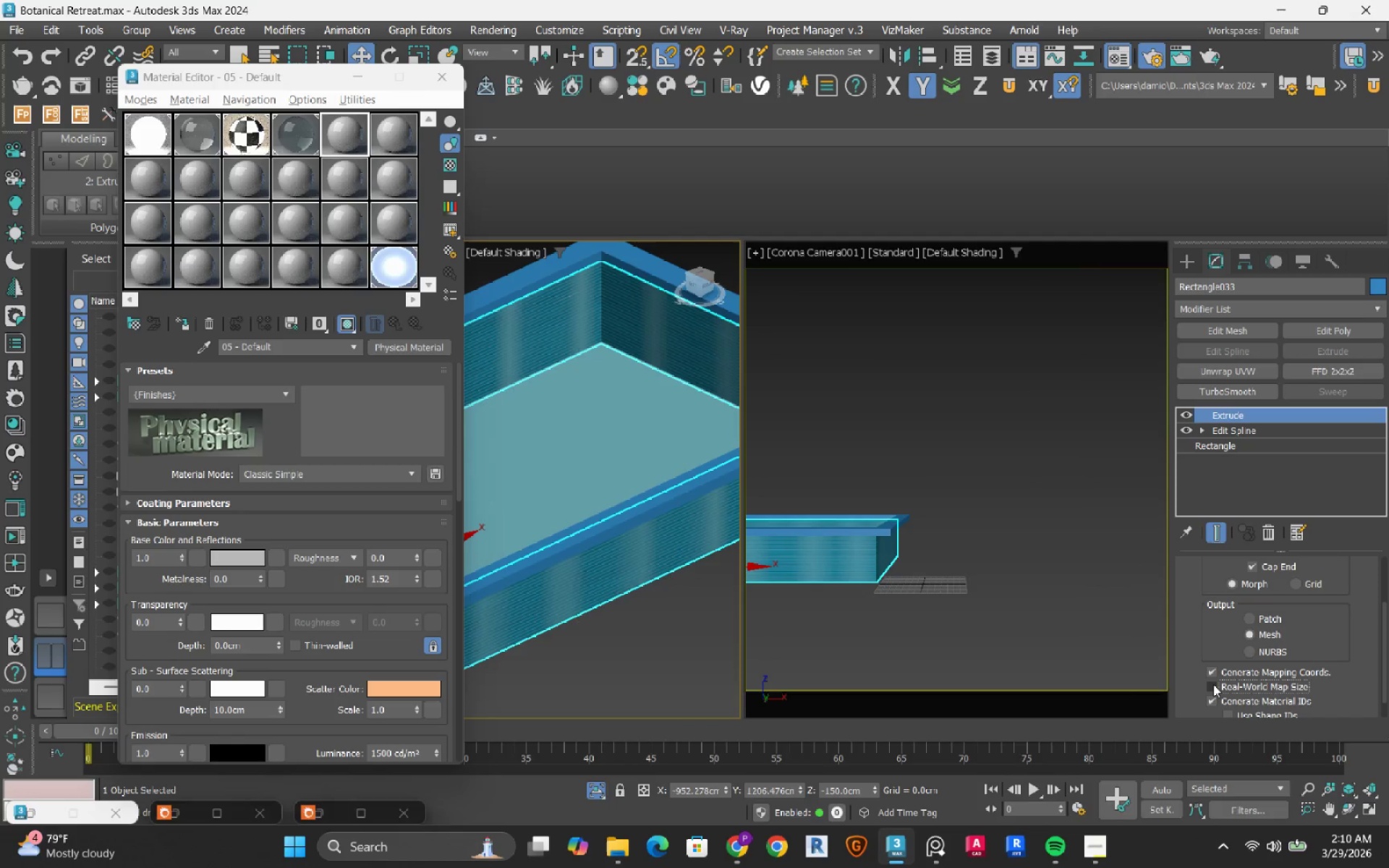 
left_click([1213, 684])
 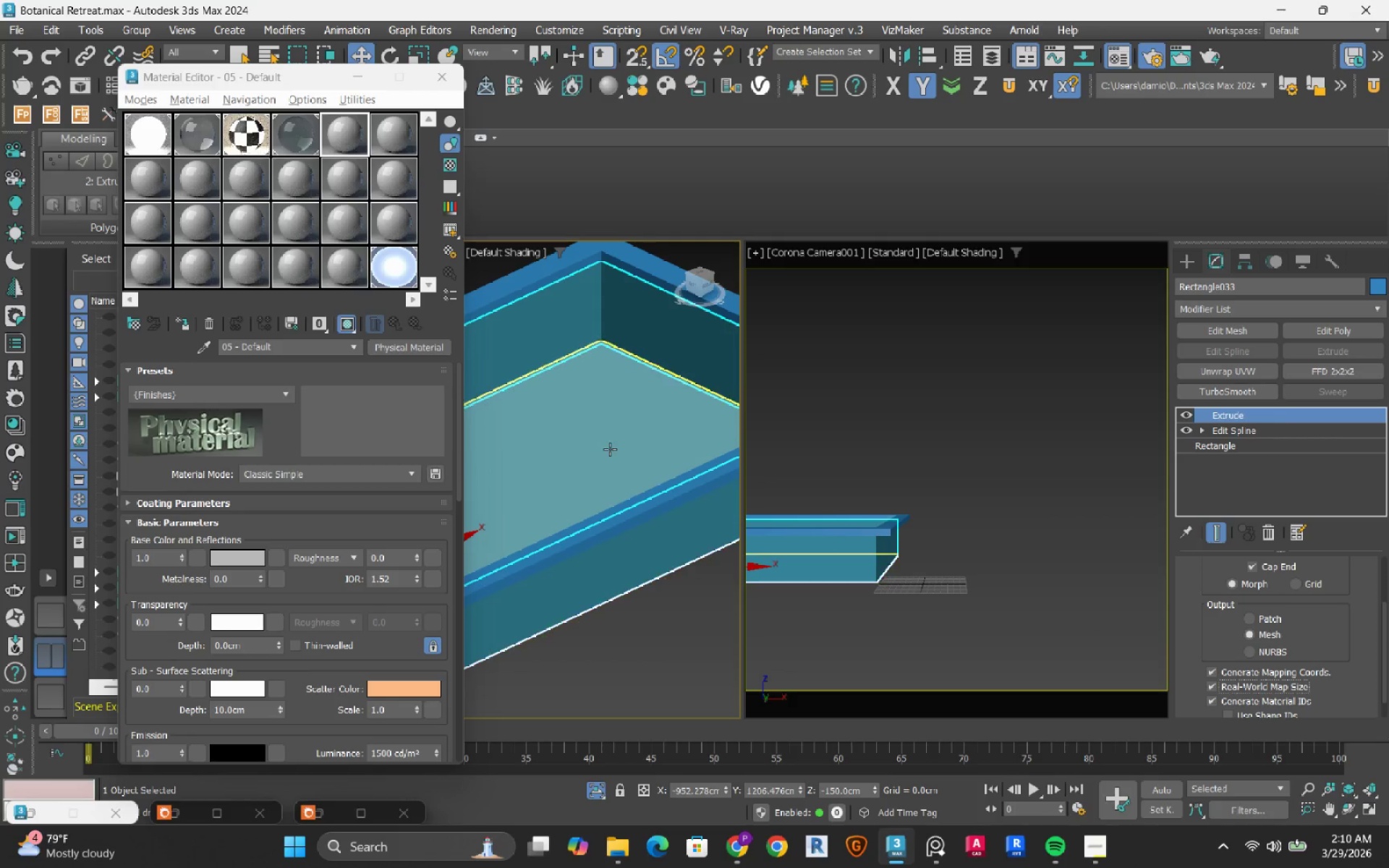 
left_click([609, 449])
 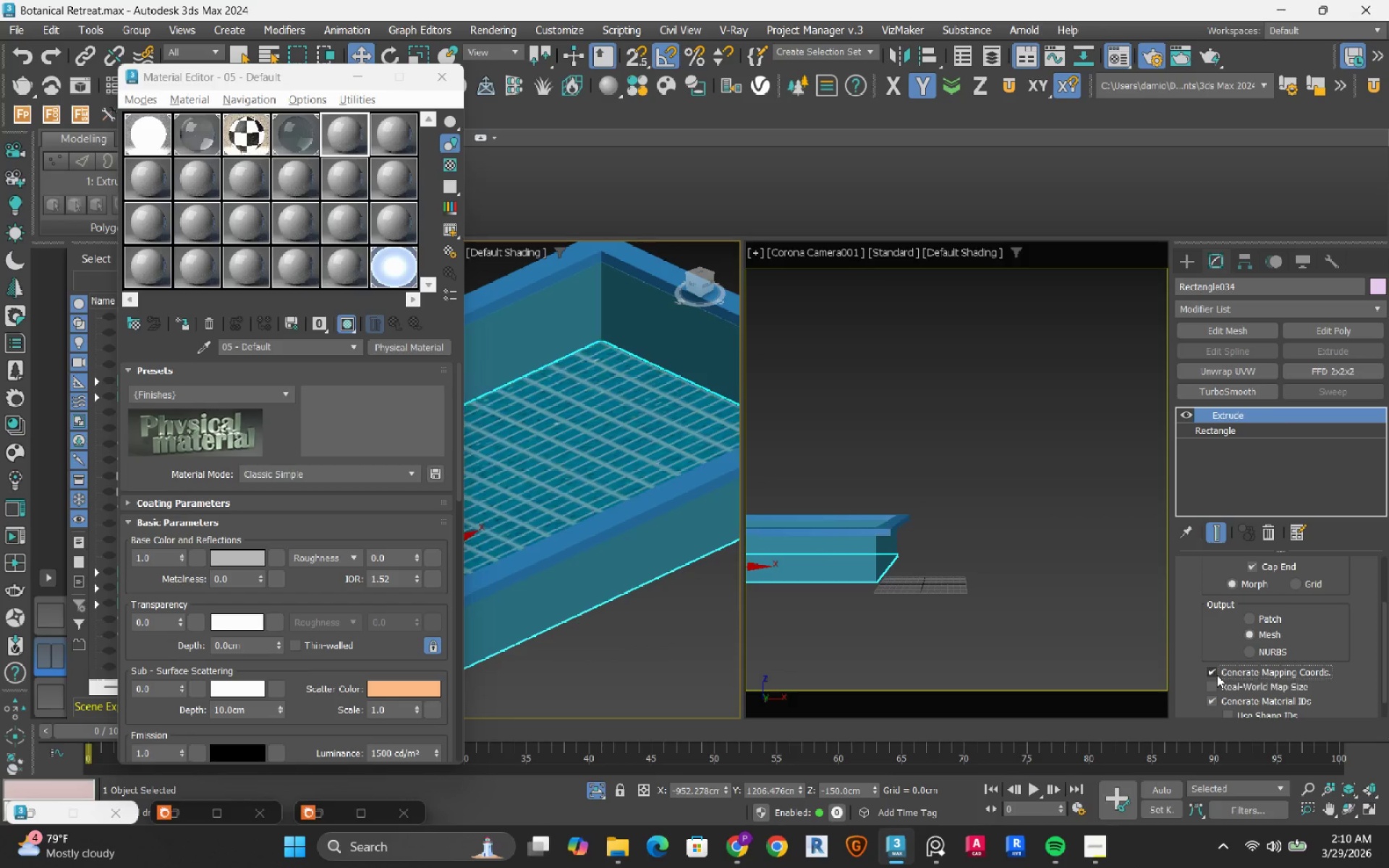 
left_click([1213, 689])
 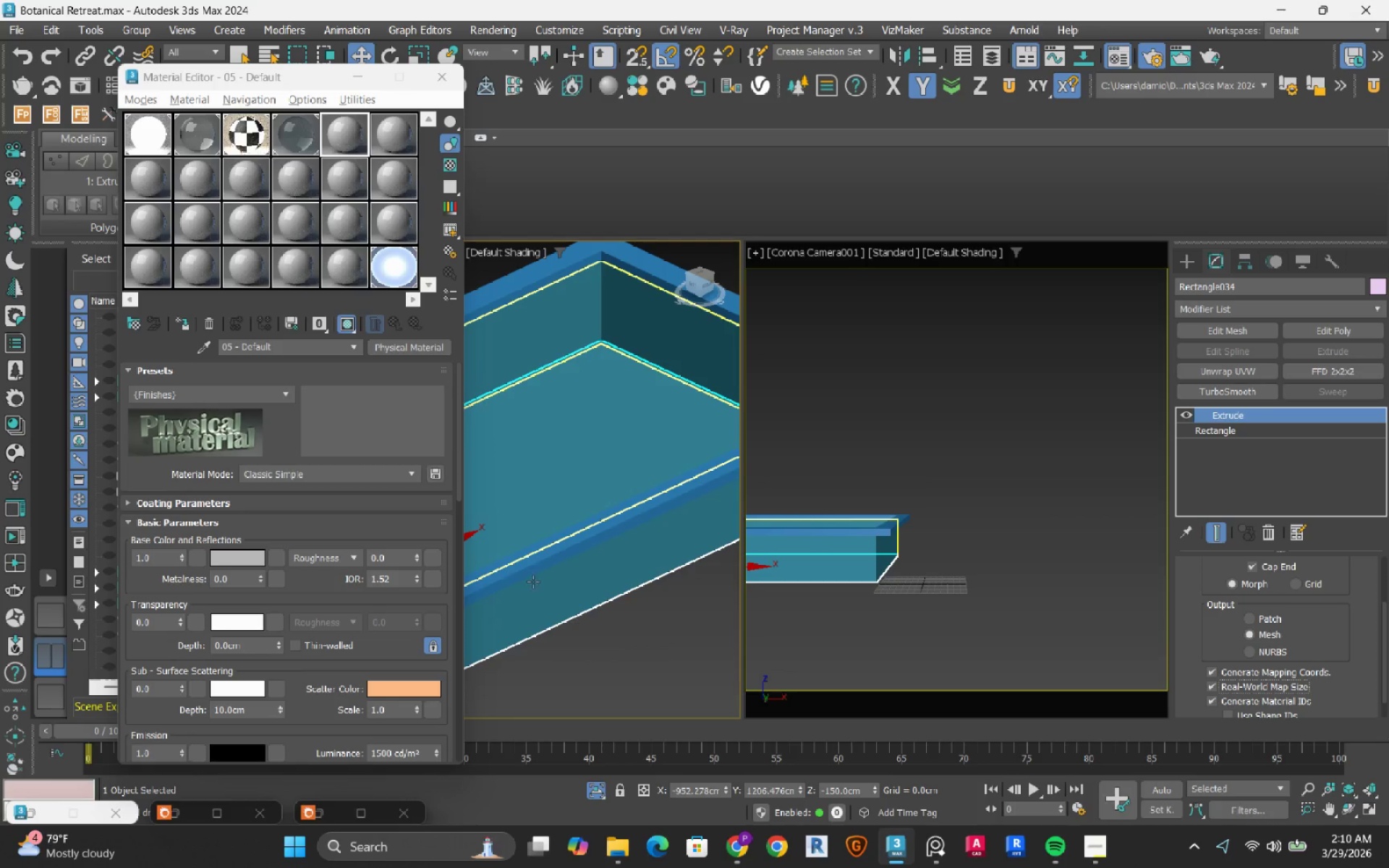 
scroll: coordinate [538, 577], scroll_direction: down, amount: 1.0
 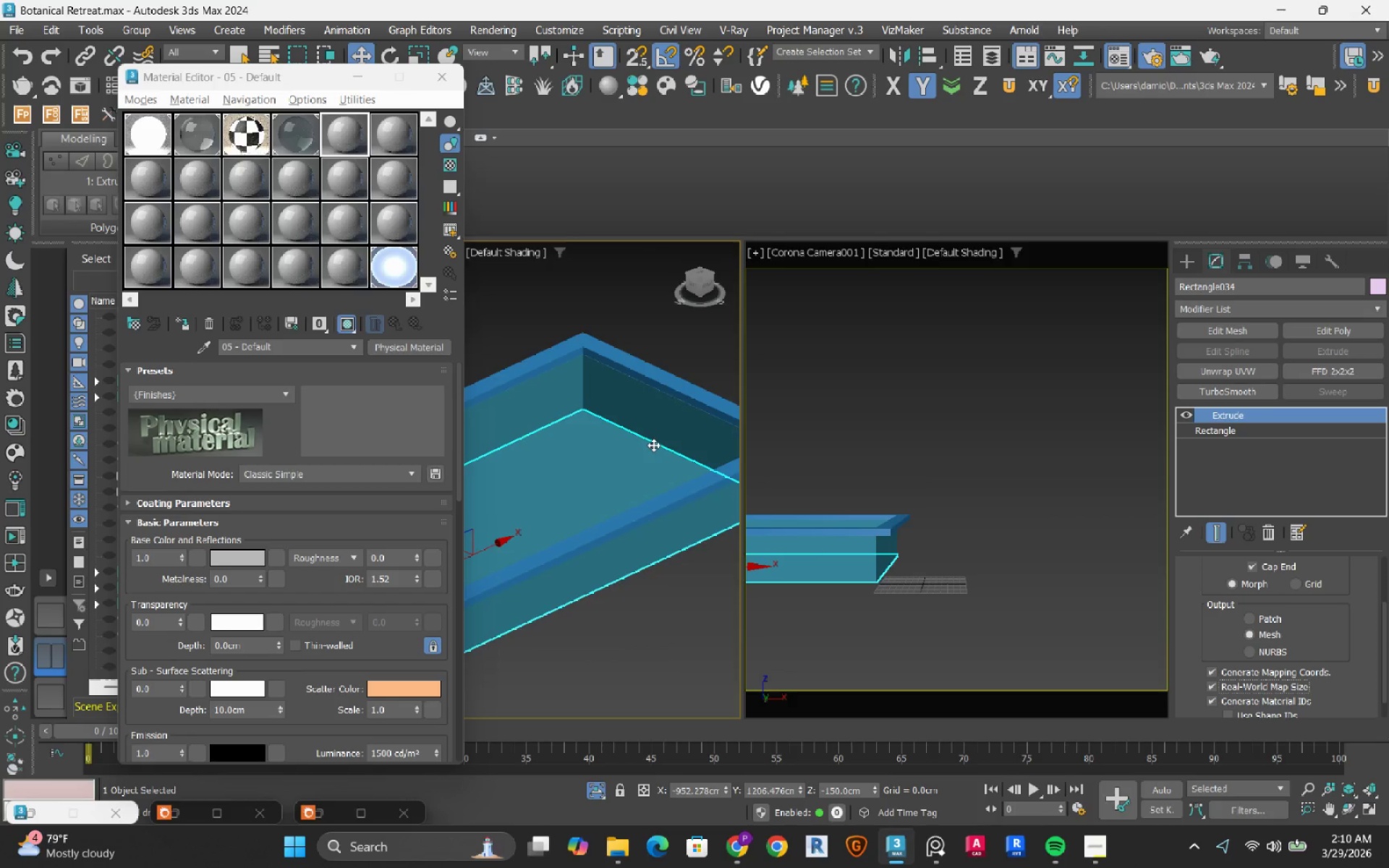 
scroll: coordinate [650, 442], scroll_direction: up, amount: 4.0
 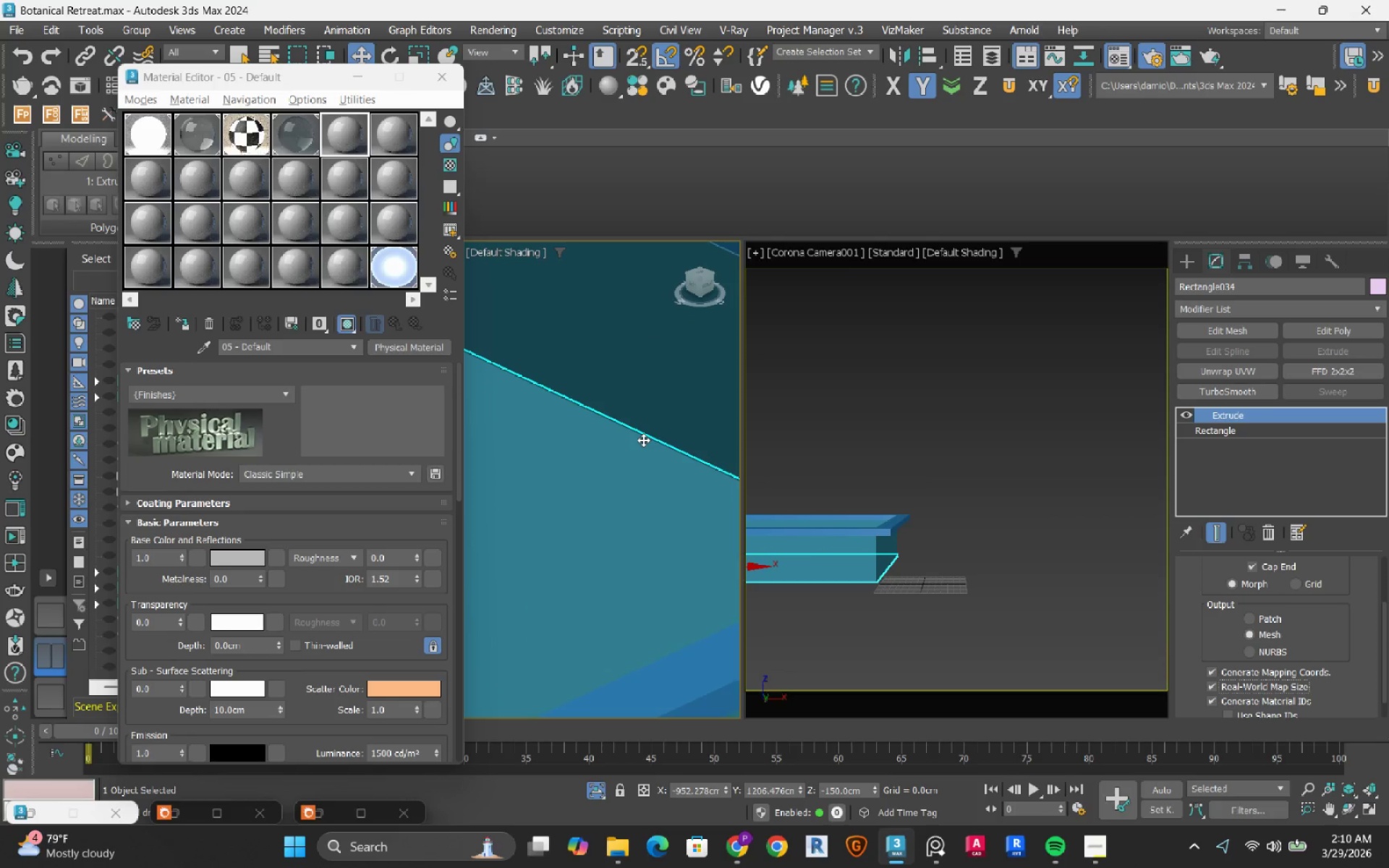 
scroll: coordinate [610, 532], scroll_direction: down, amount: 2.0
 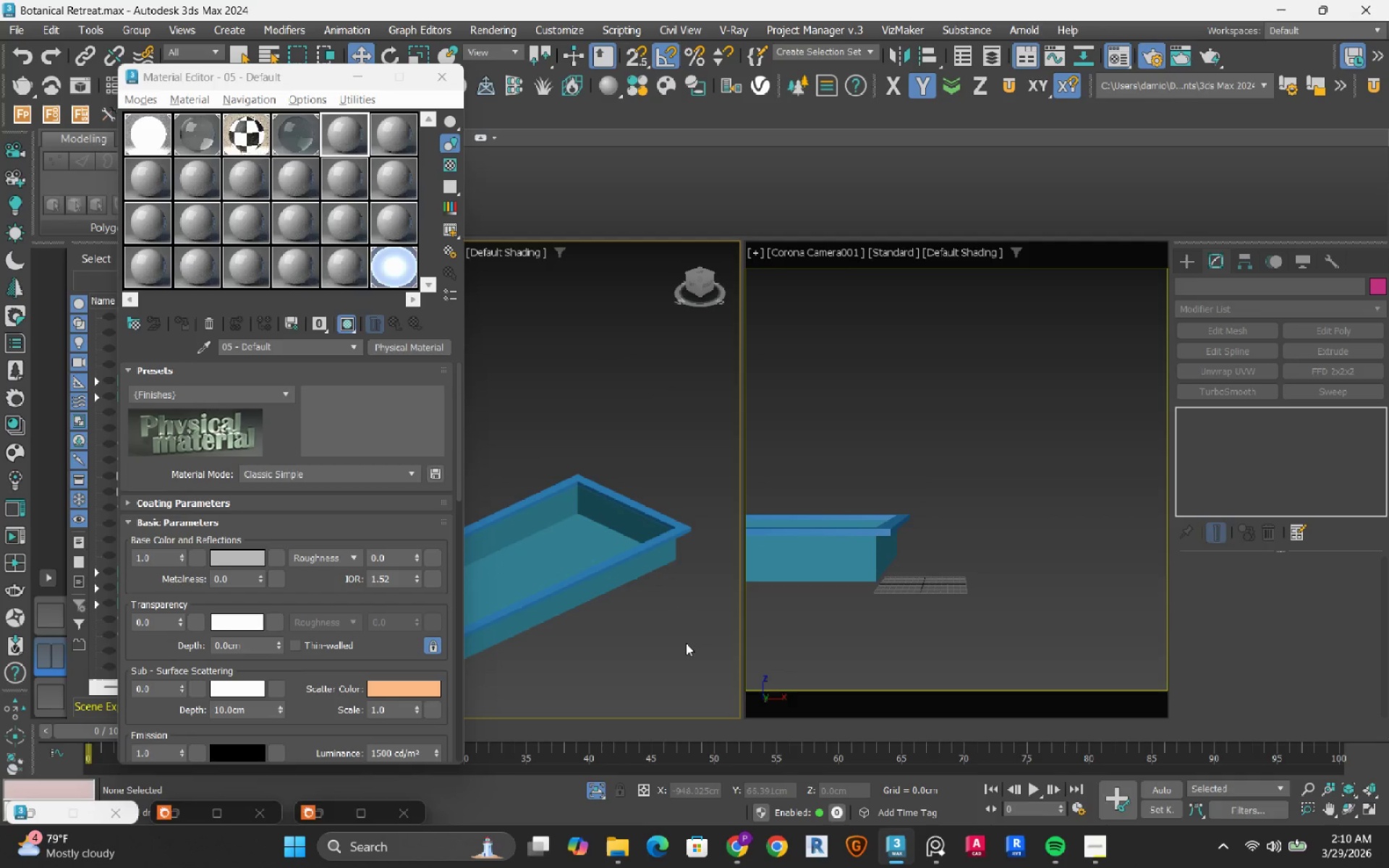 
left_click([1021, 410])
 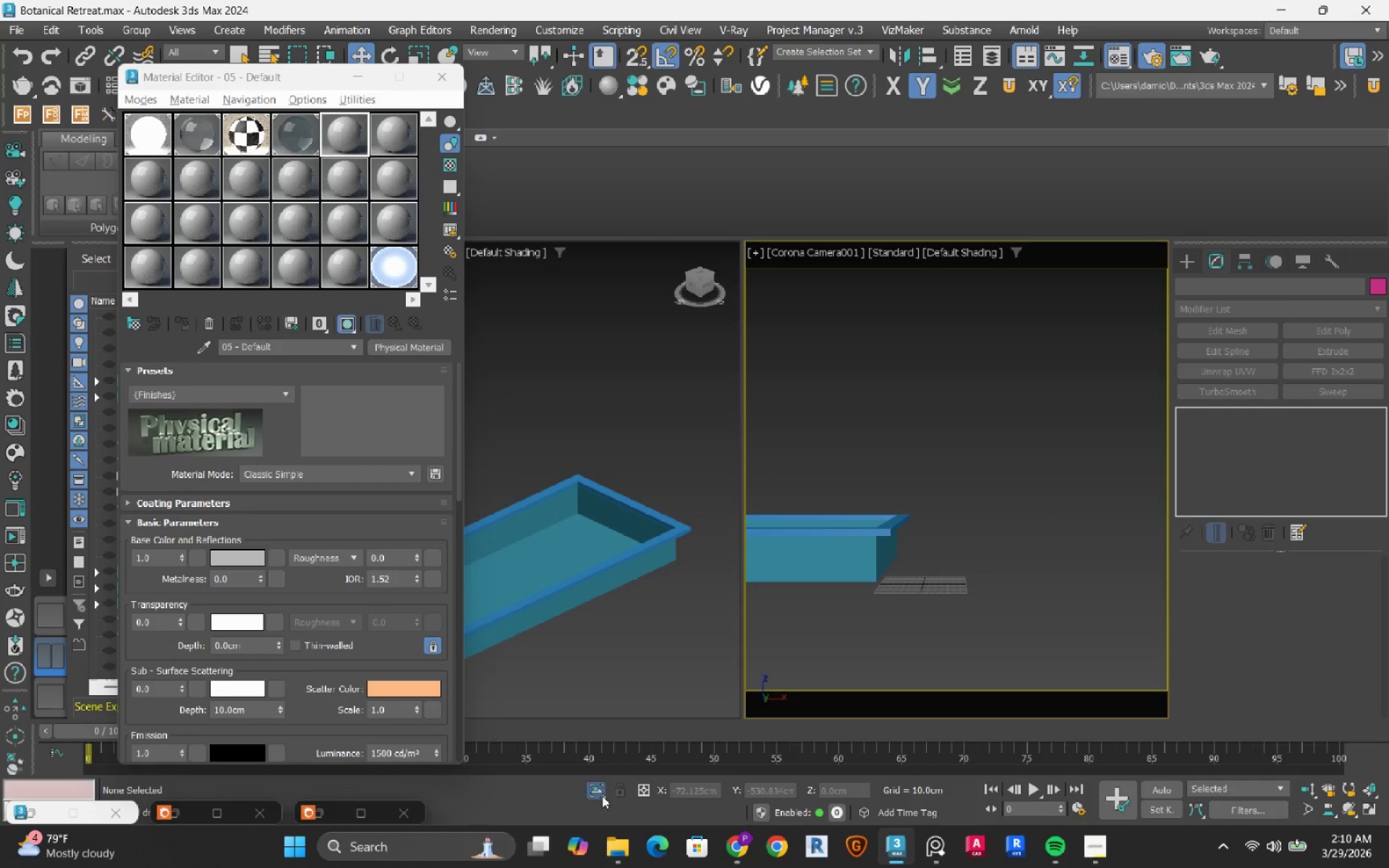 
left_click([602, 796])
 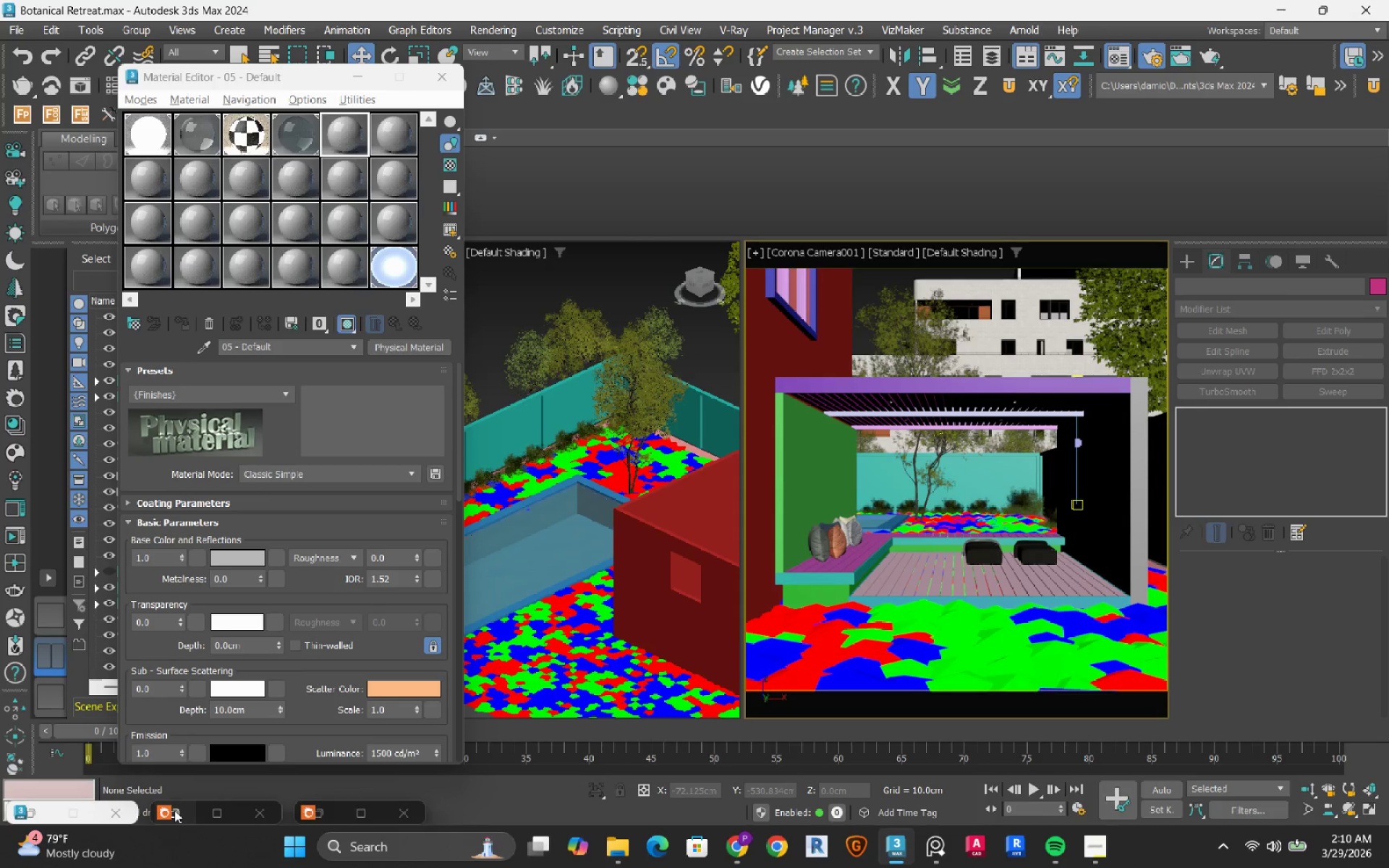 
key(Control+S)
 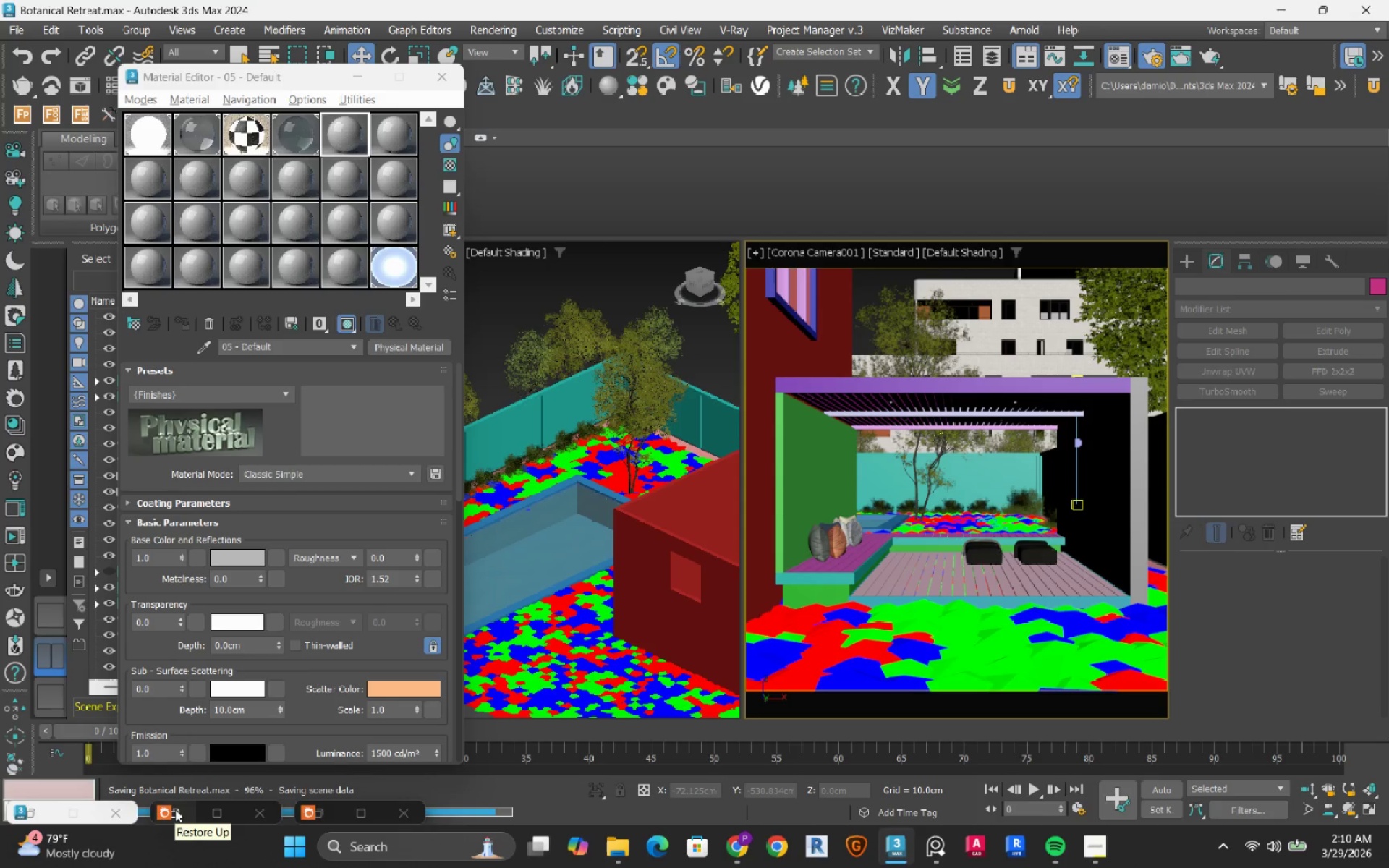 
wait(11.25)
 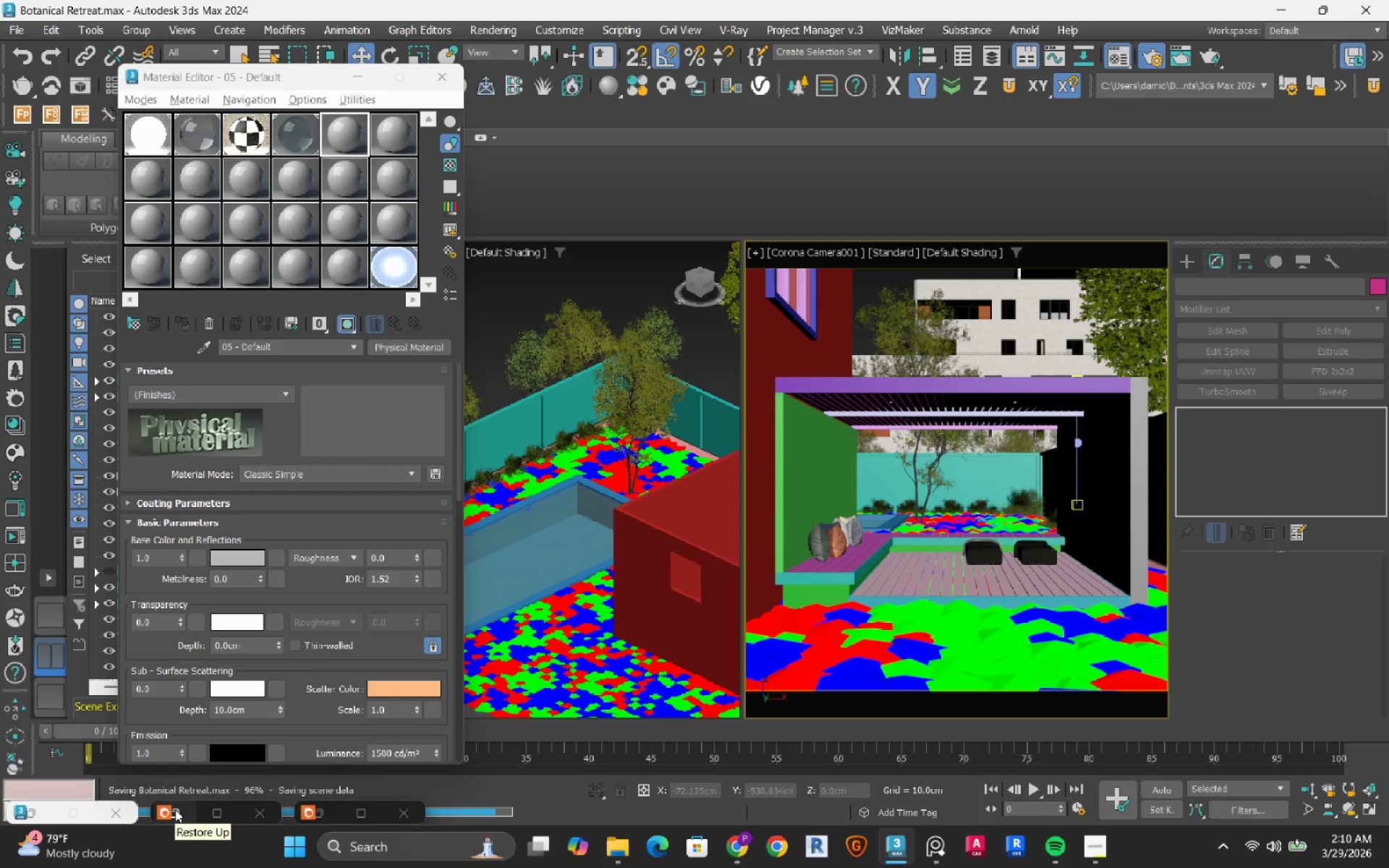 
left_click([178, 818])
 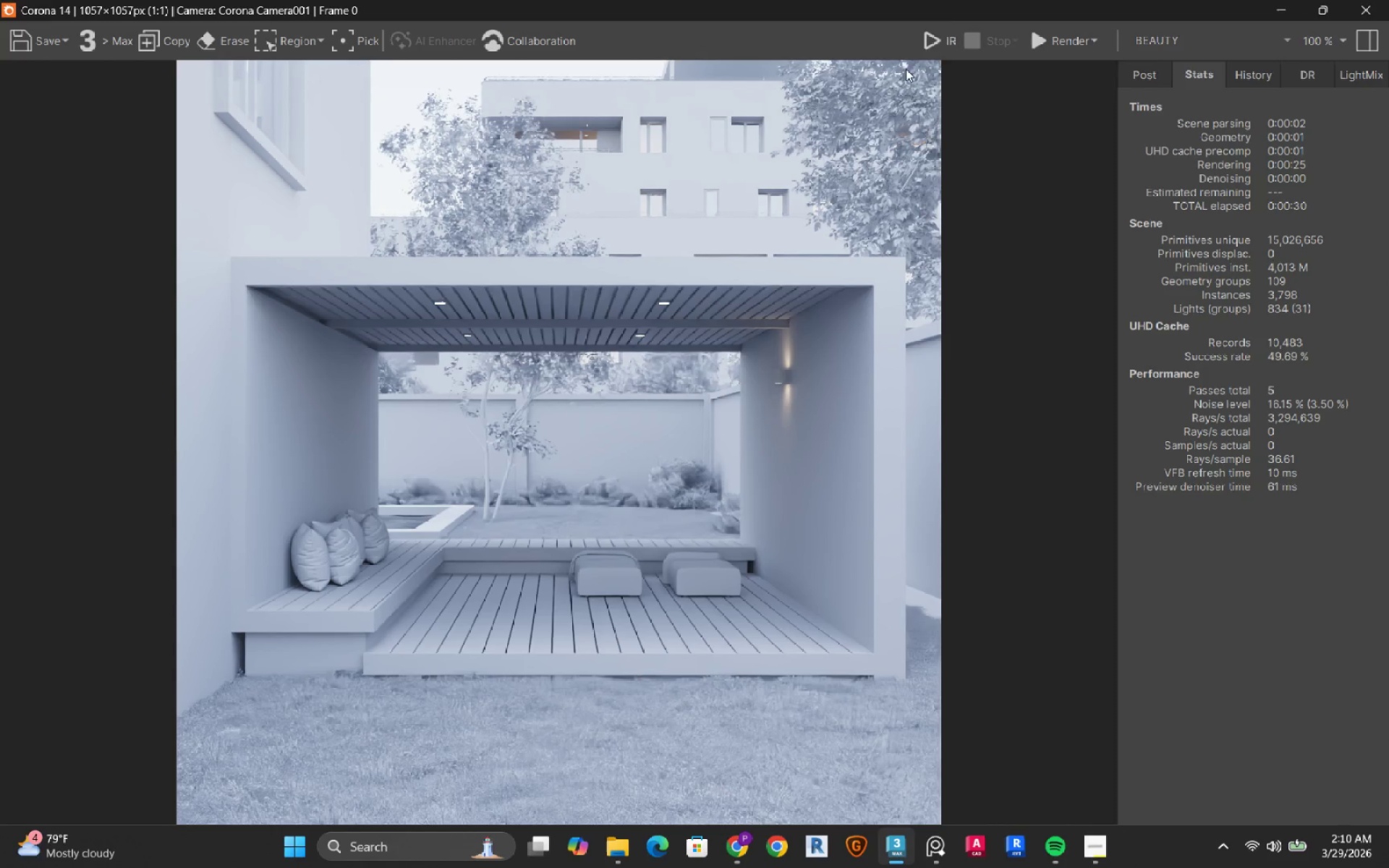 
left_click([941, 43])
 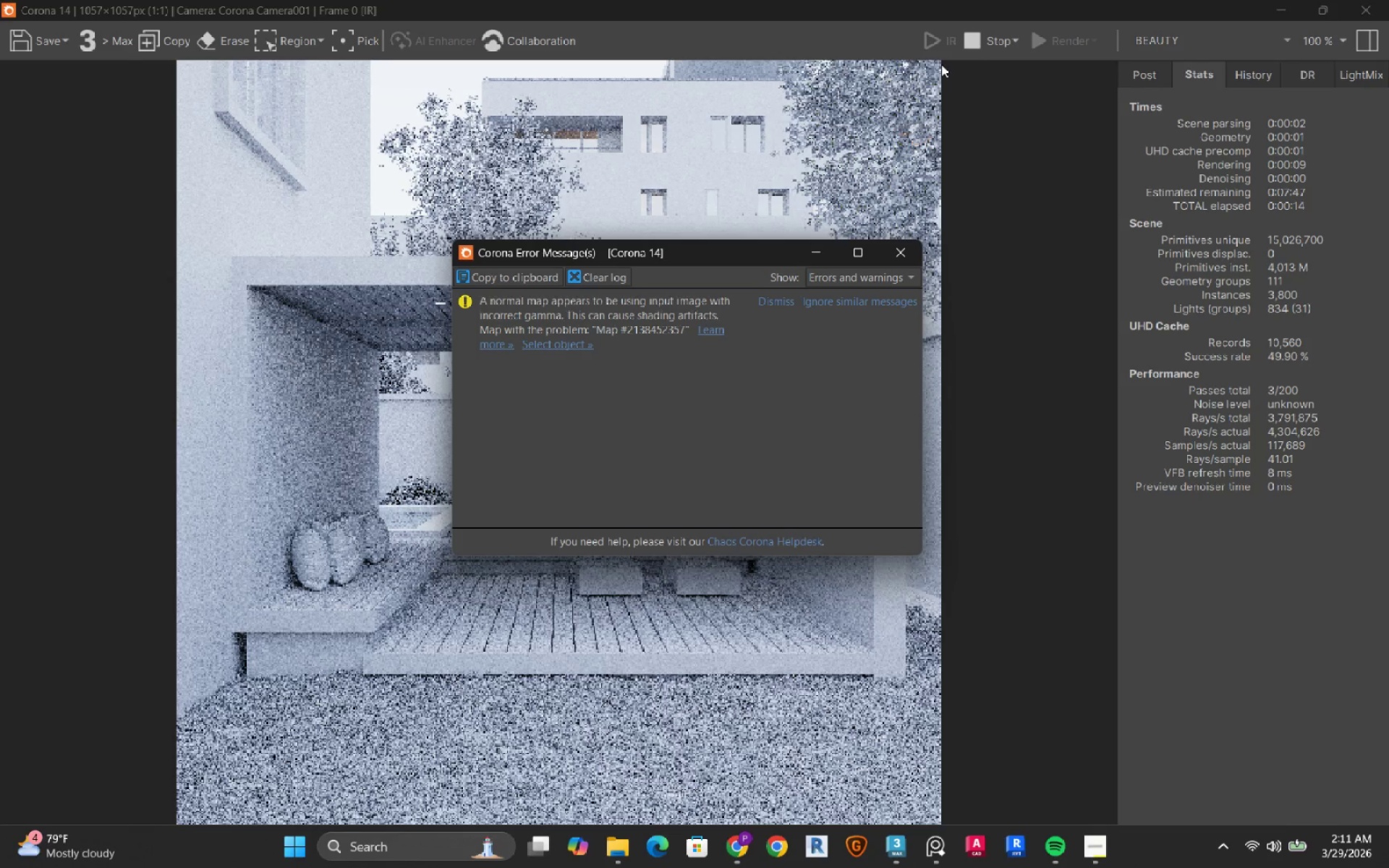 
wait(21.83)
 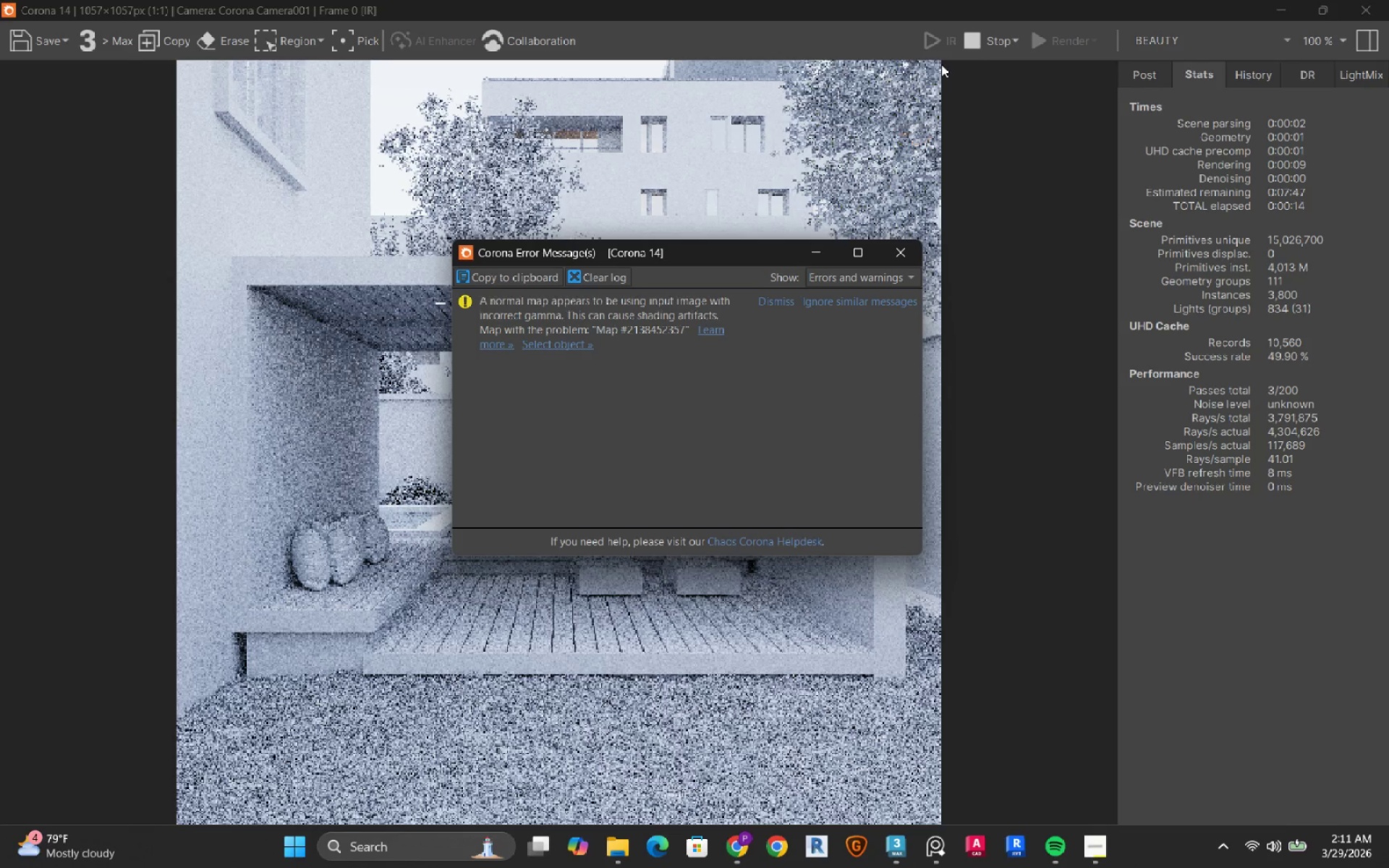 
left_click([910, 252])
 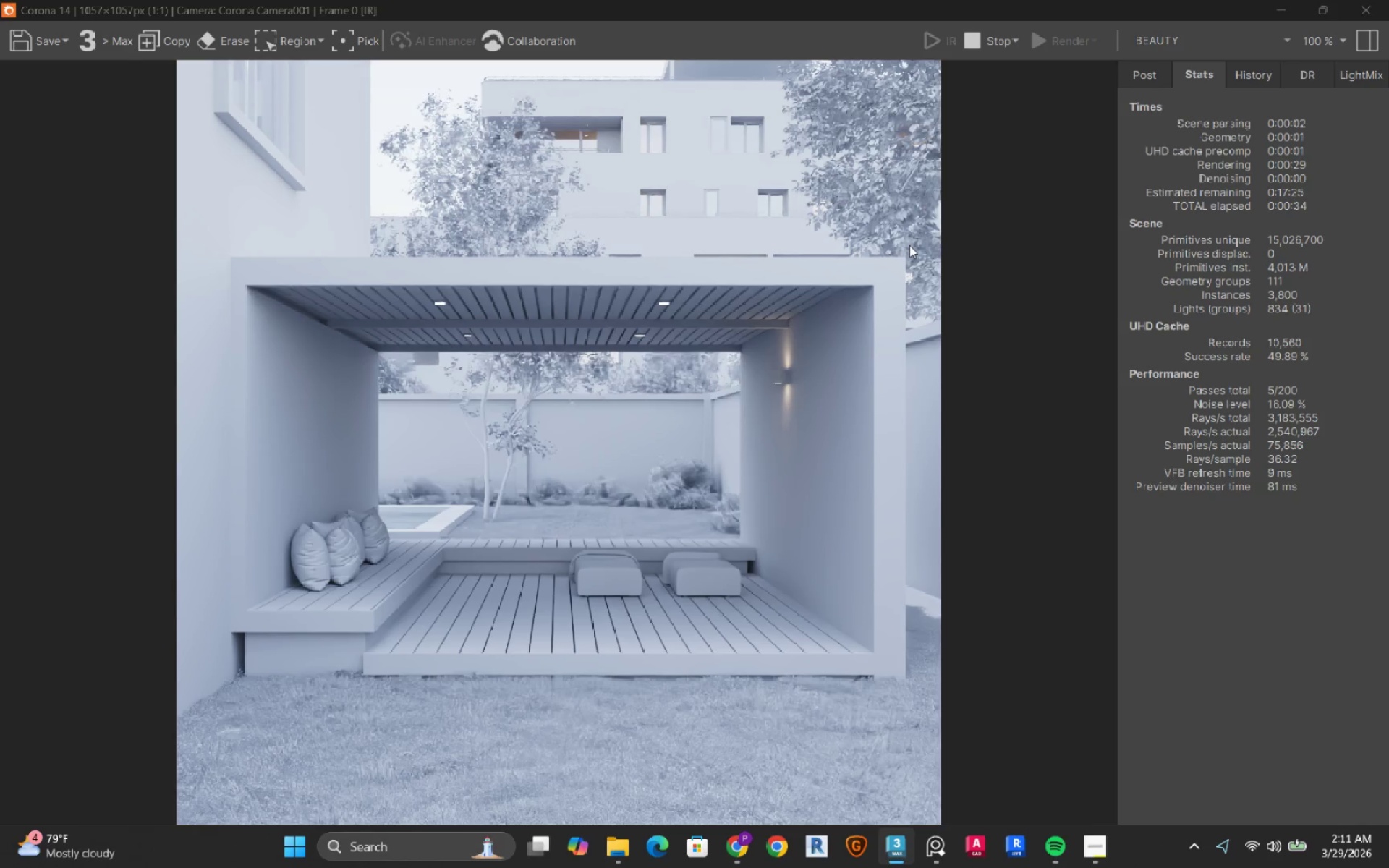 
wait(20.2)
 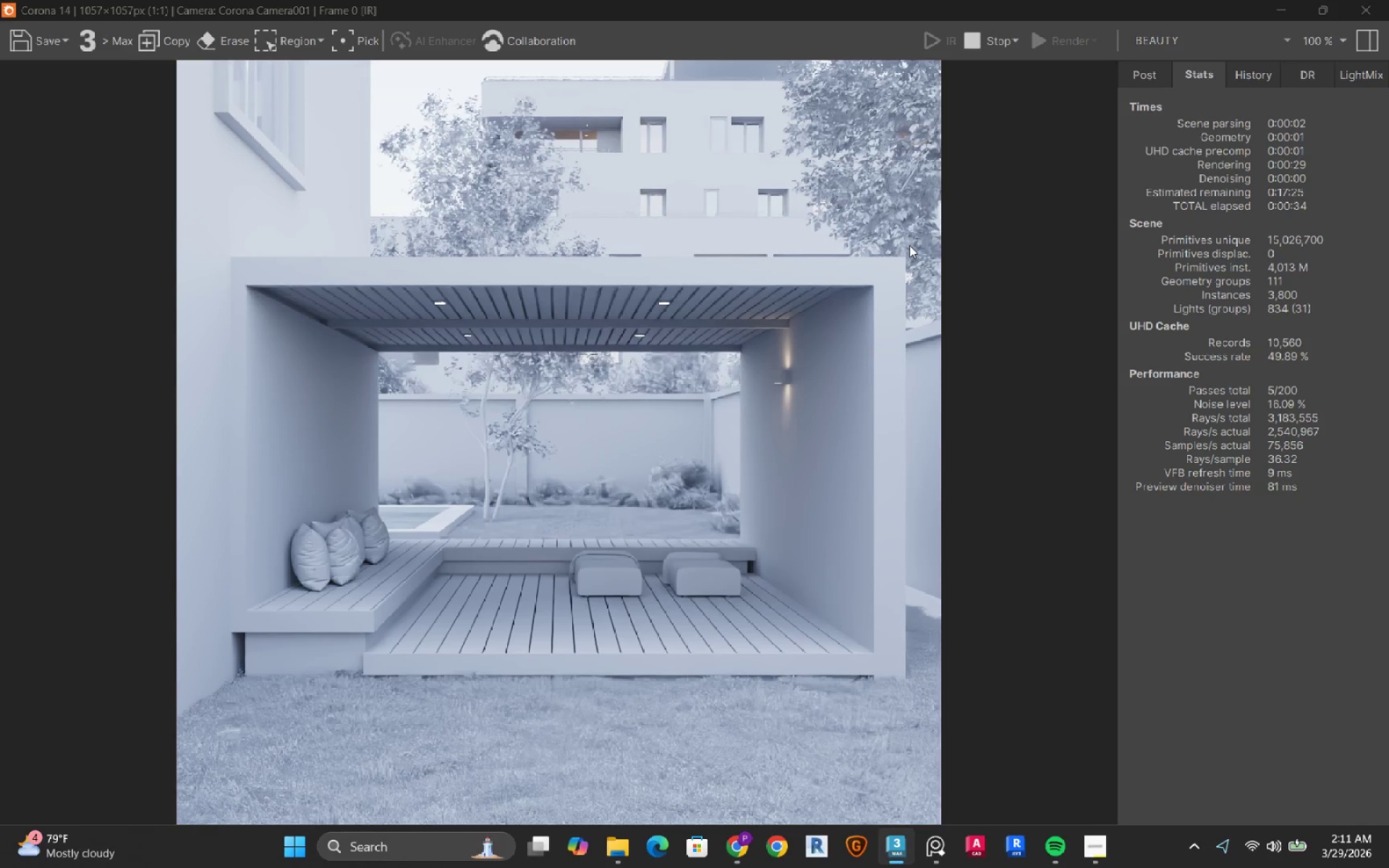 
left_click([972, 44])
 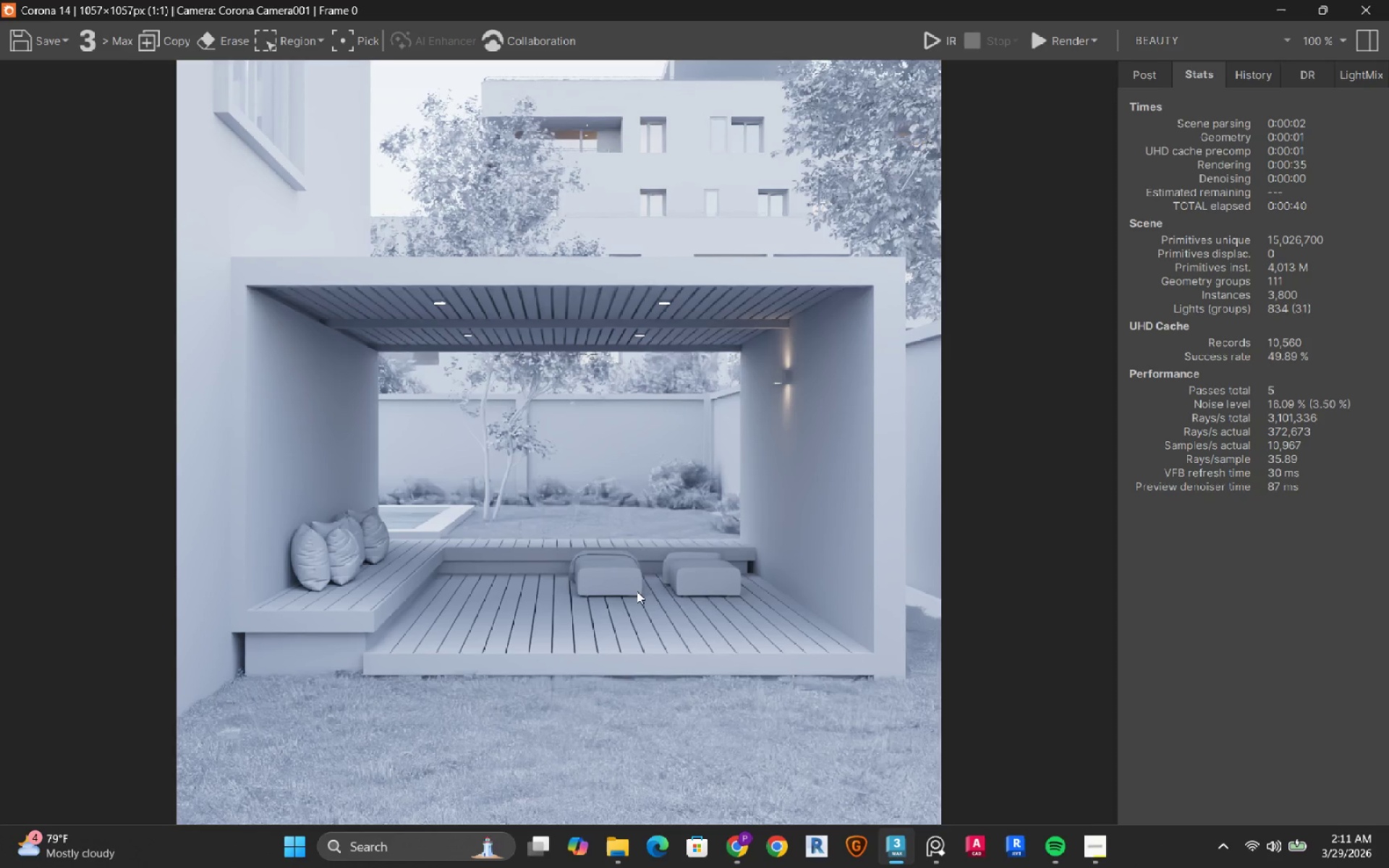 
wait(10.73)
 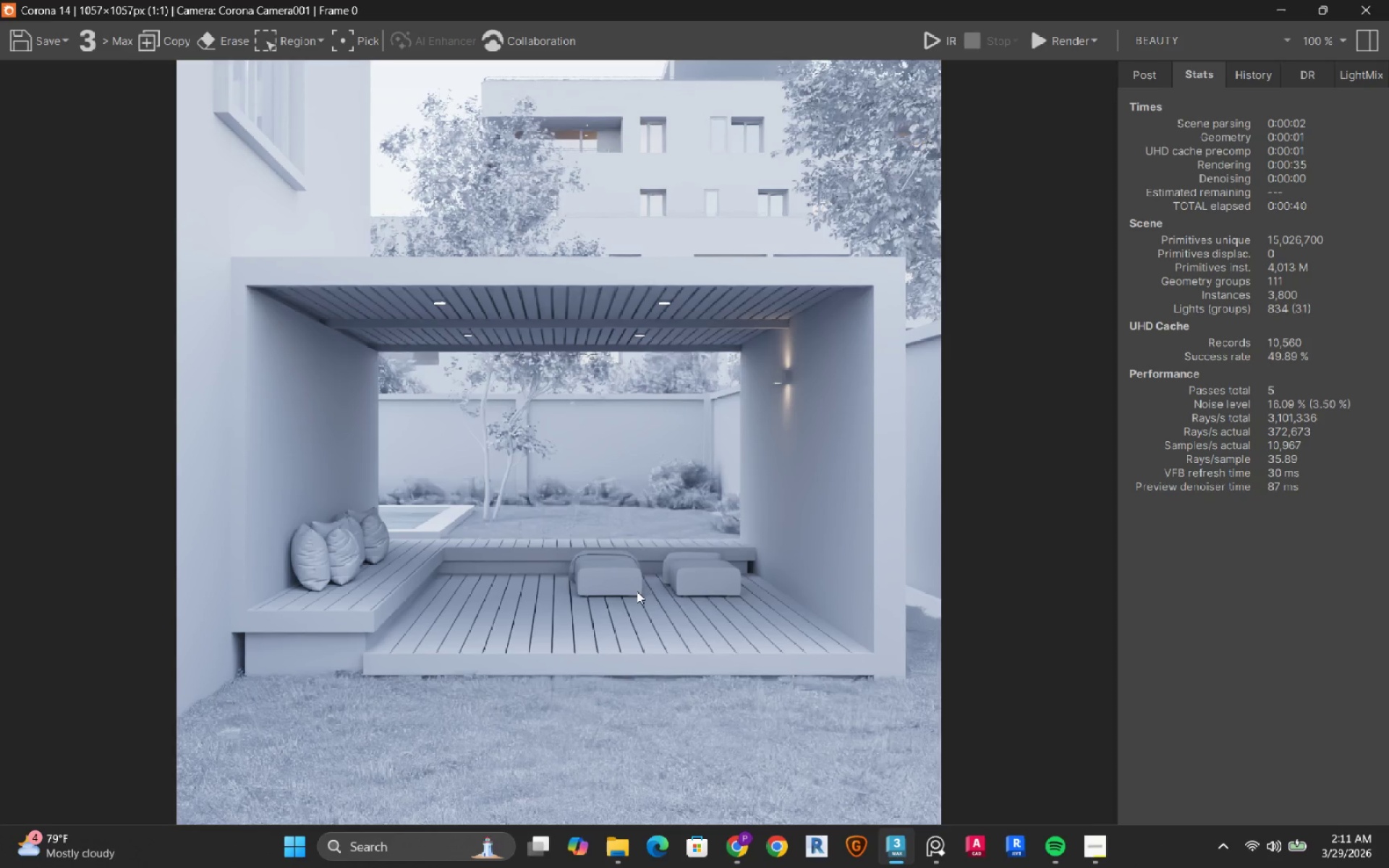 
left_click([1268, 4])
 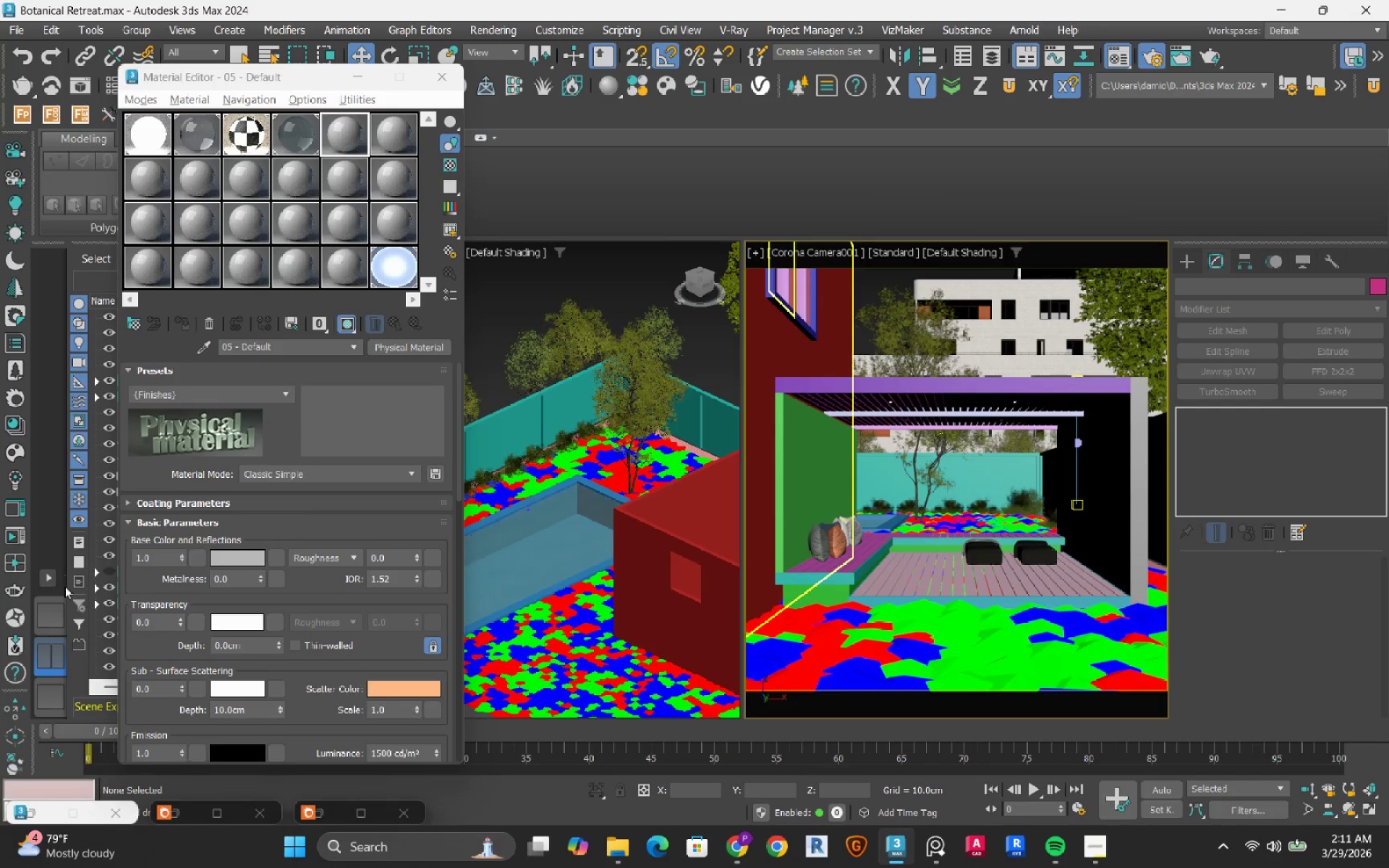 
left_click([49, 618])
 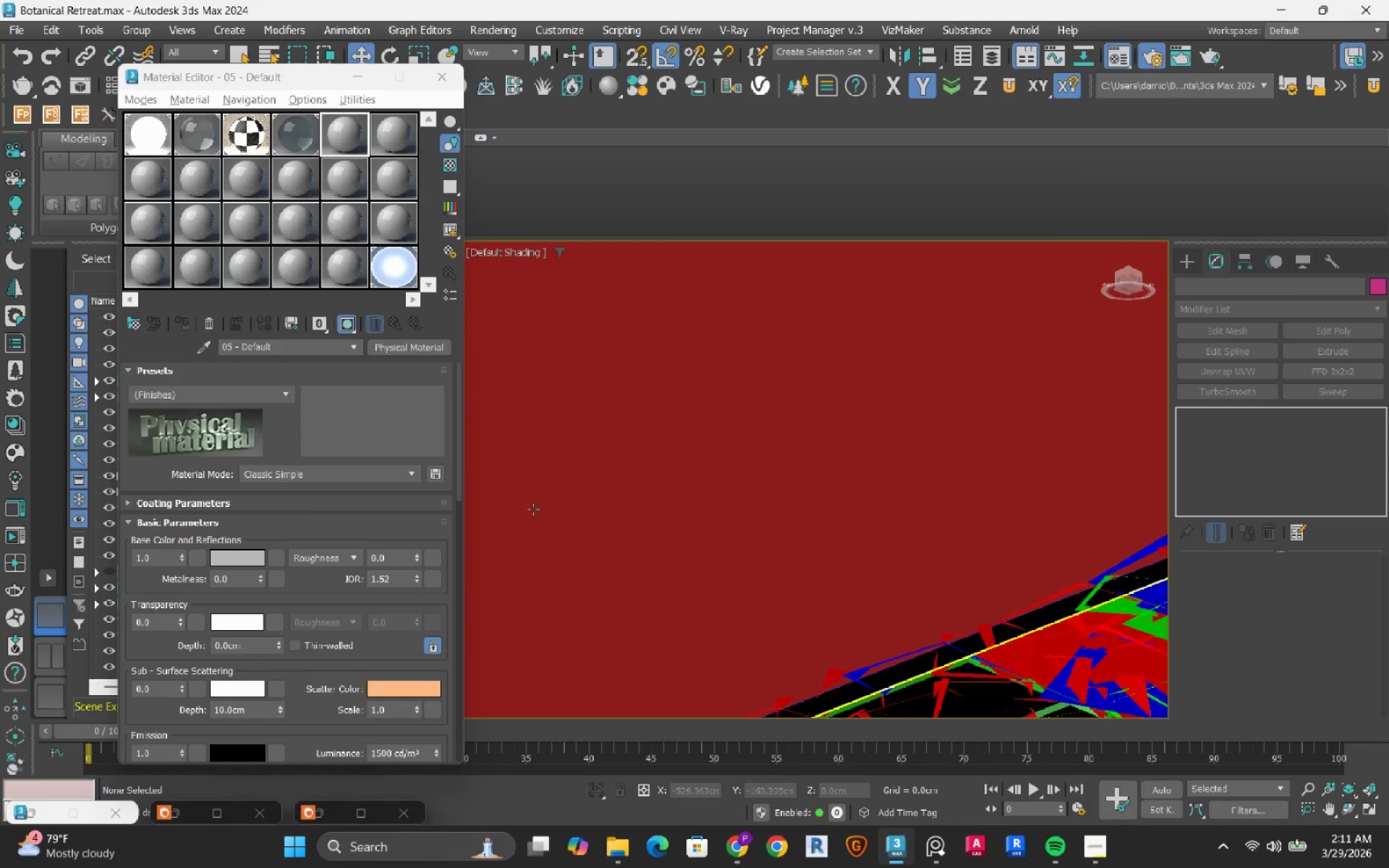 
scroll: coordinate [767, 452], scroll_direction: down, amount: 4.0
 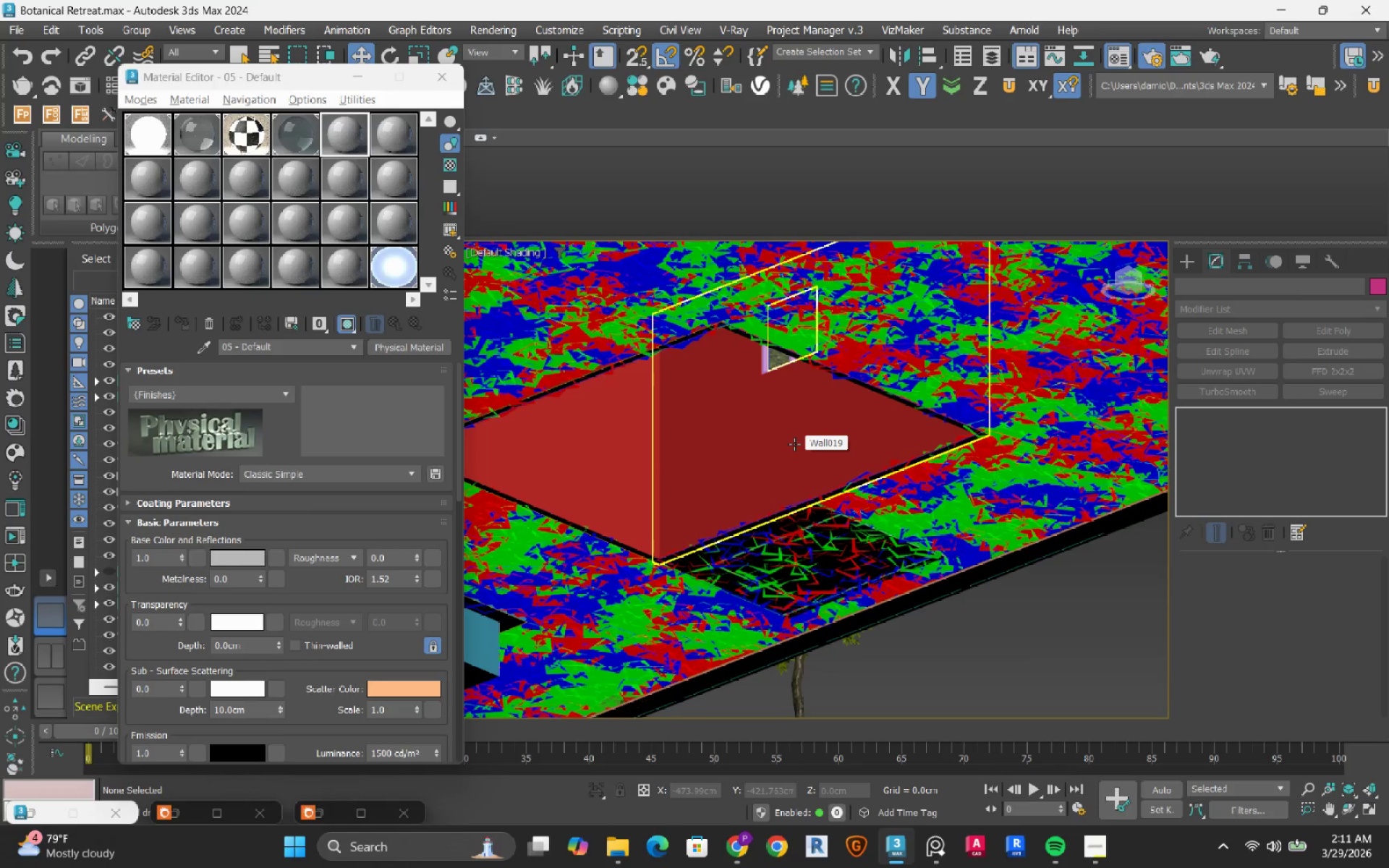 
hold_key(key=AltLeft, duration=1.31)
 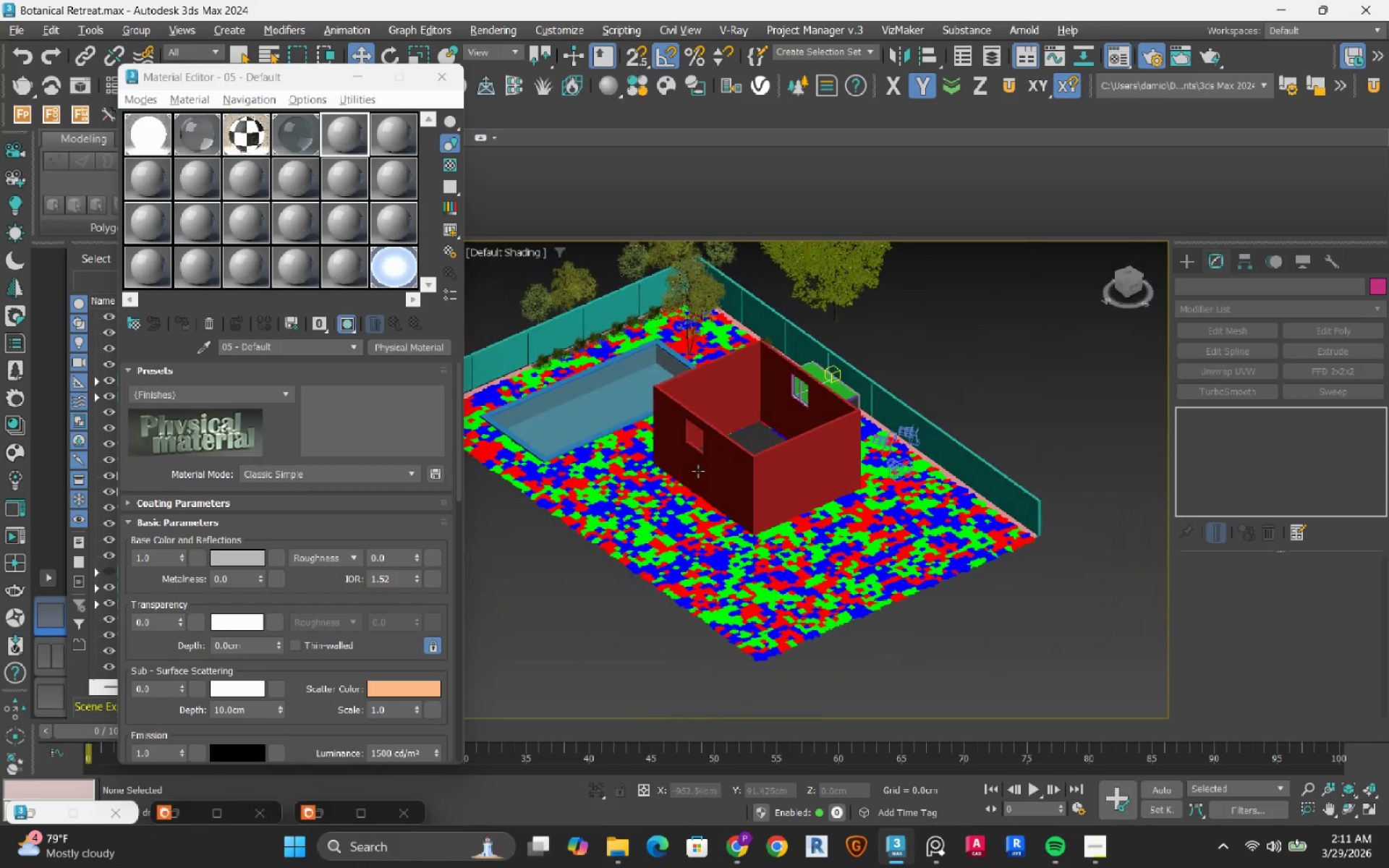 
hold_key(key=AltLeft, duration=1.52)
scroll: coordinate [793, 500], scroll_direction: down, amount: 3.0
 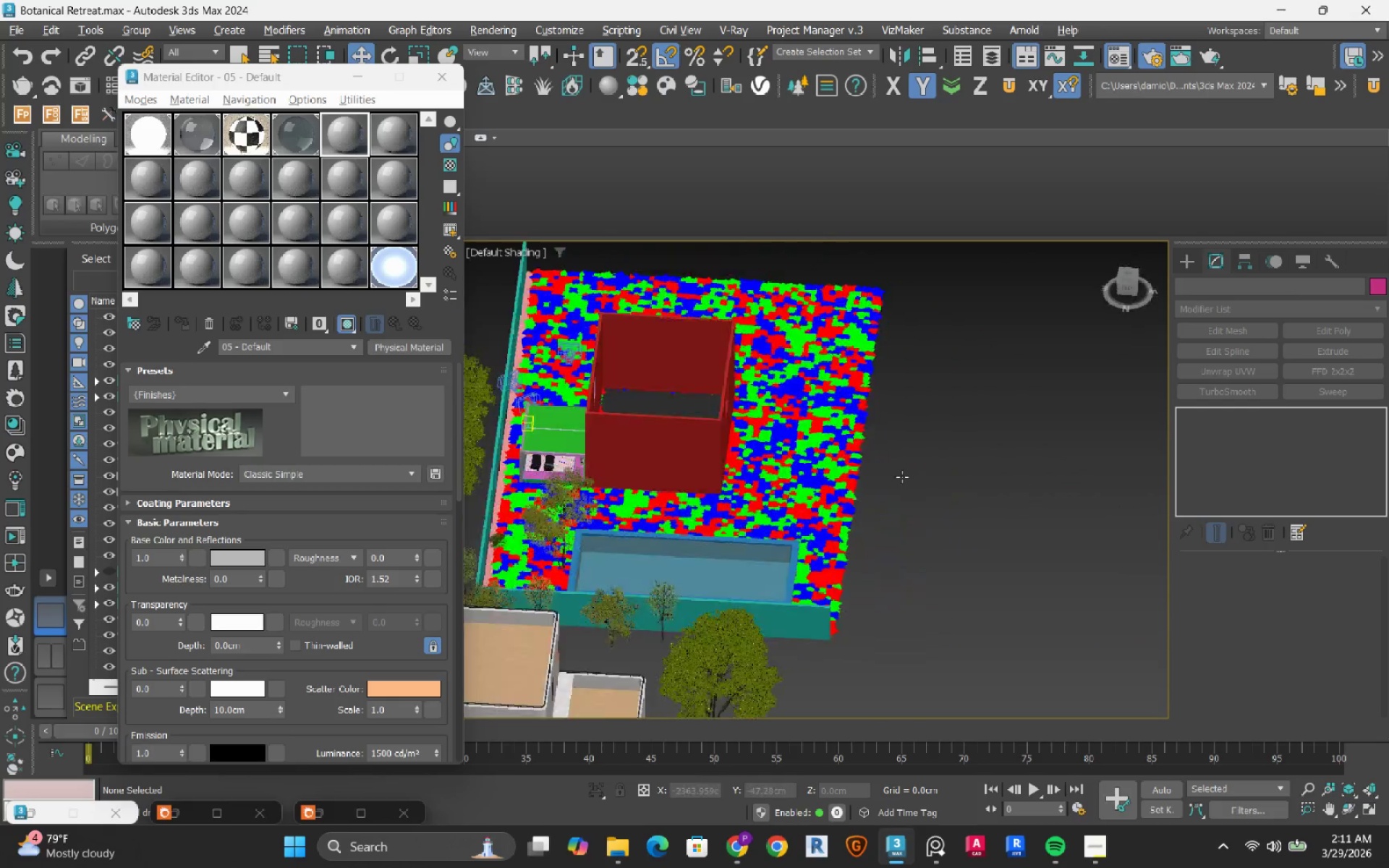 
hold_key(key=AltLeft, duration=0.34)
 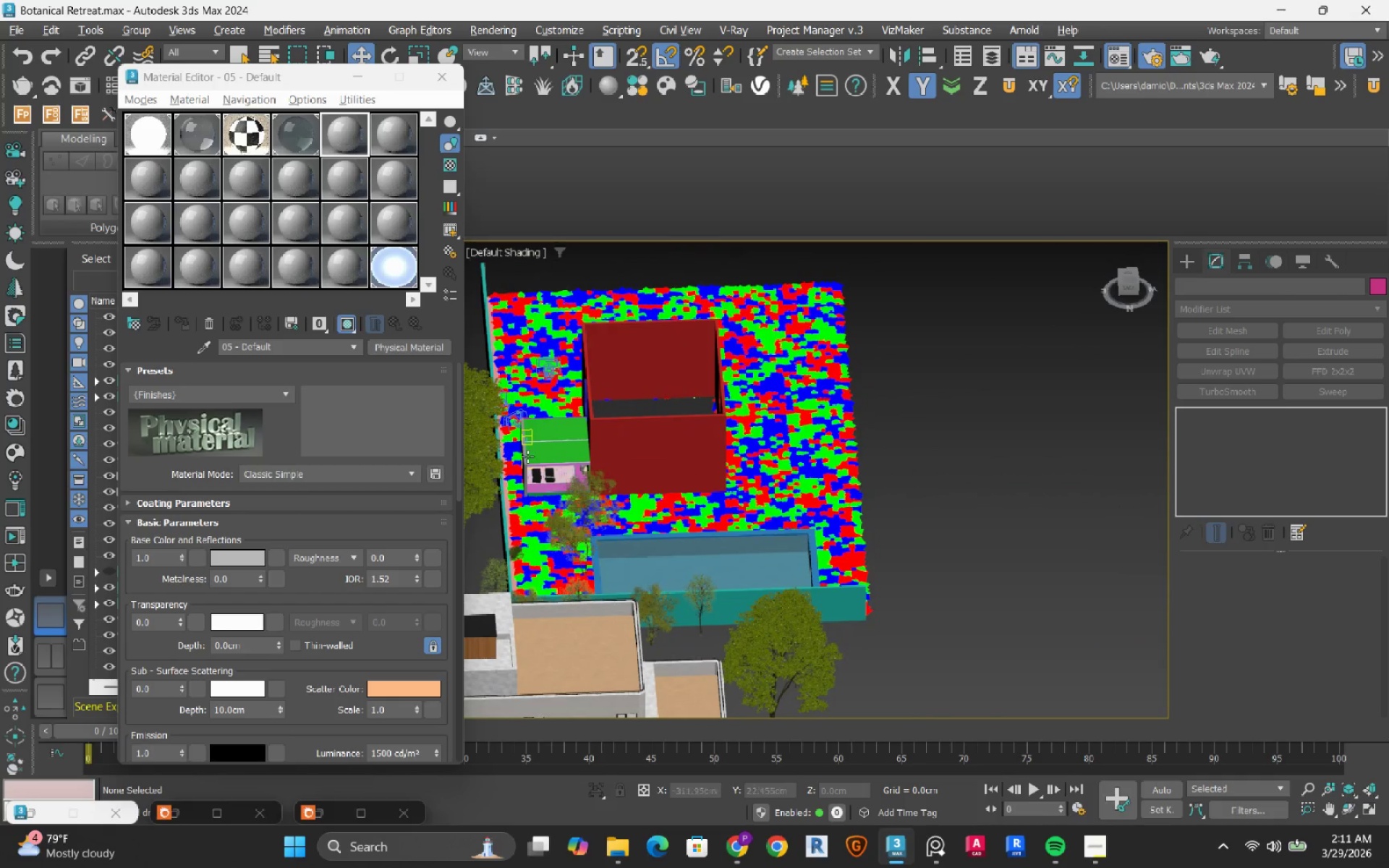 
hold_key(key=AltLeft, duration=1.51)
 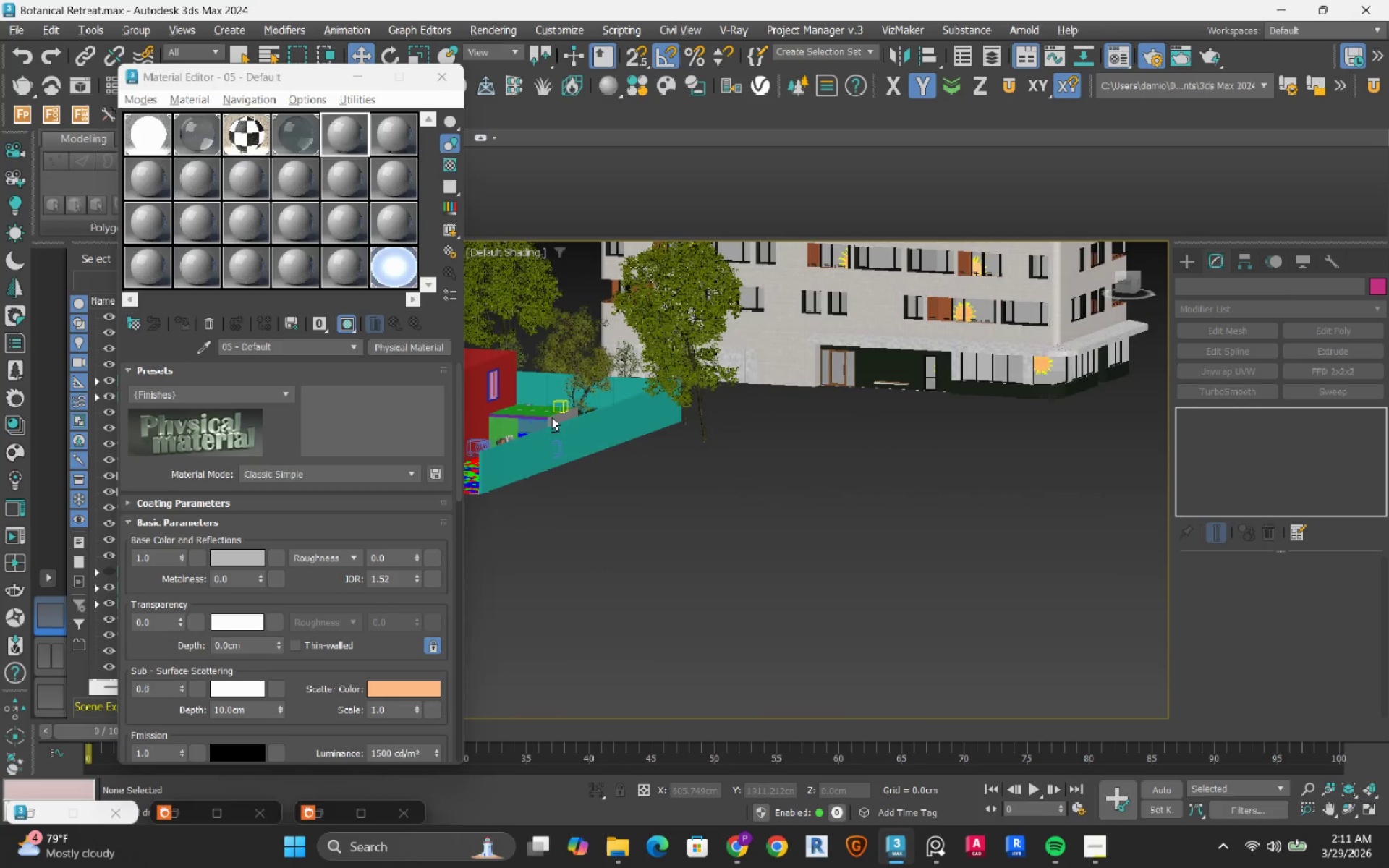 
hold_key(key=AltLeft, duration=0.33)
 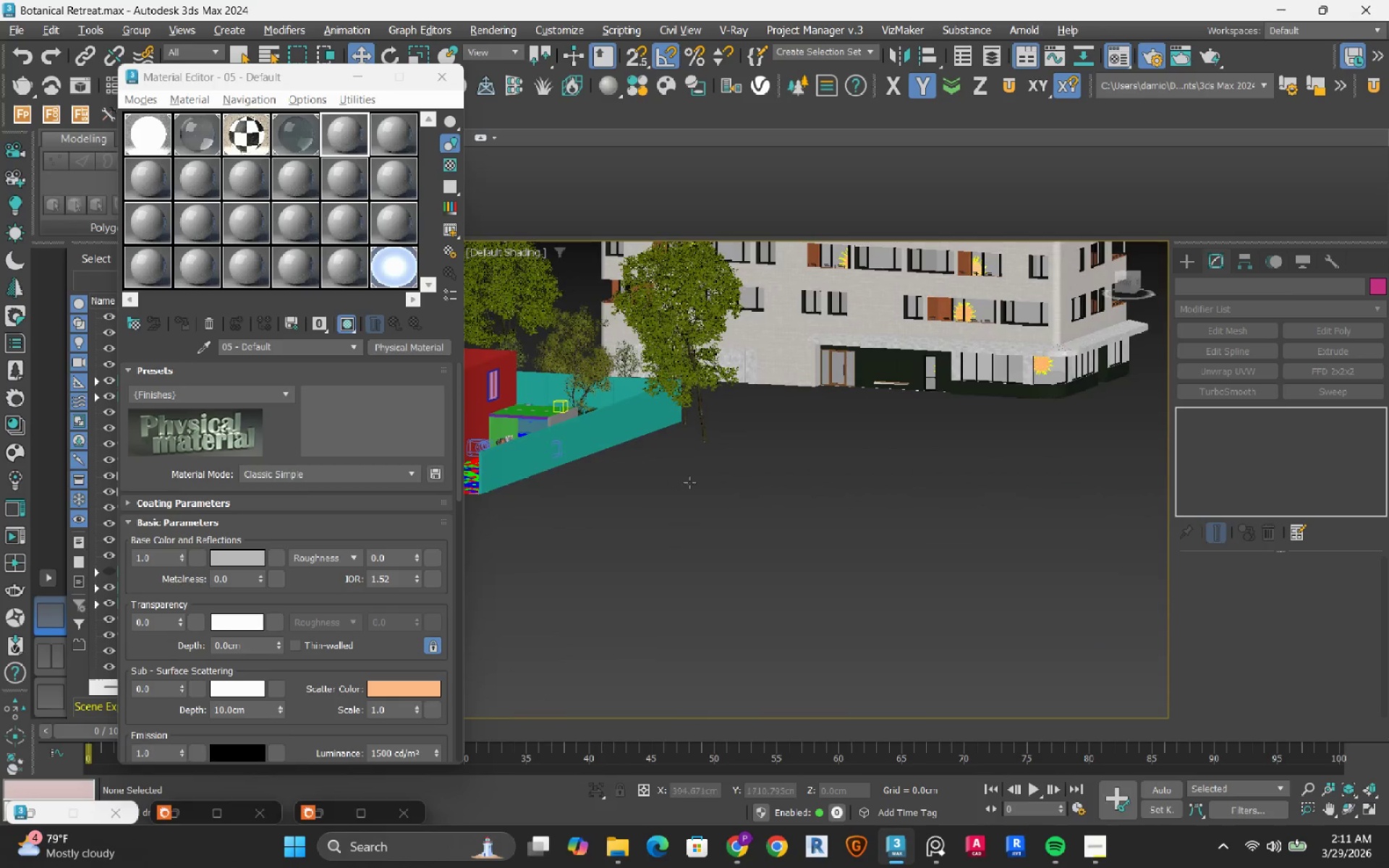 
scroll: coordinate [677, 476], scroll_direction: up, amount: 12.0
 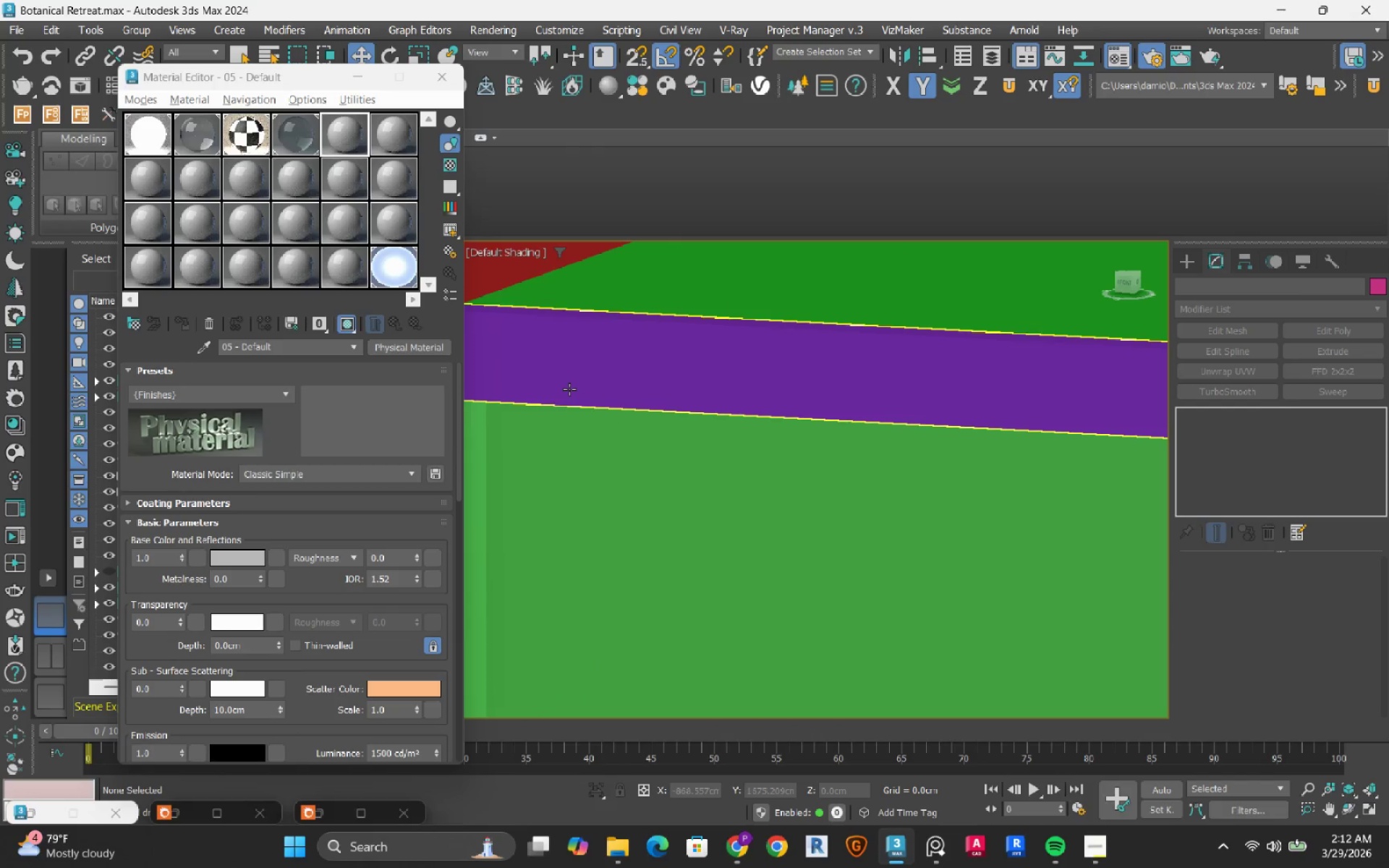 
left_click([569, 389])
 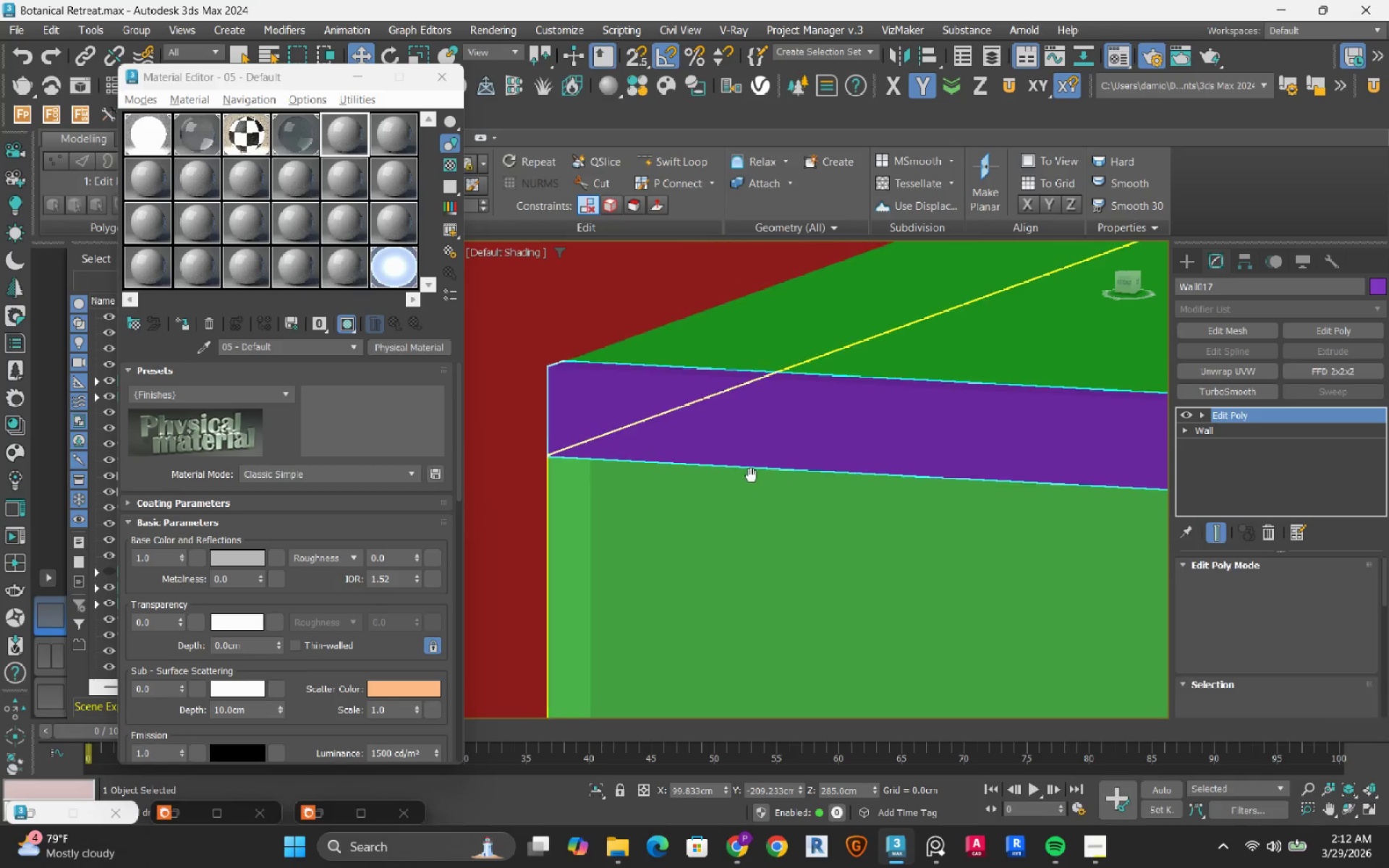 
hold_key(key=AltLeft, duration=1.41)
 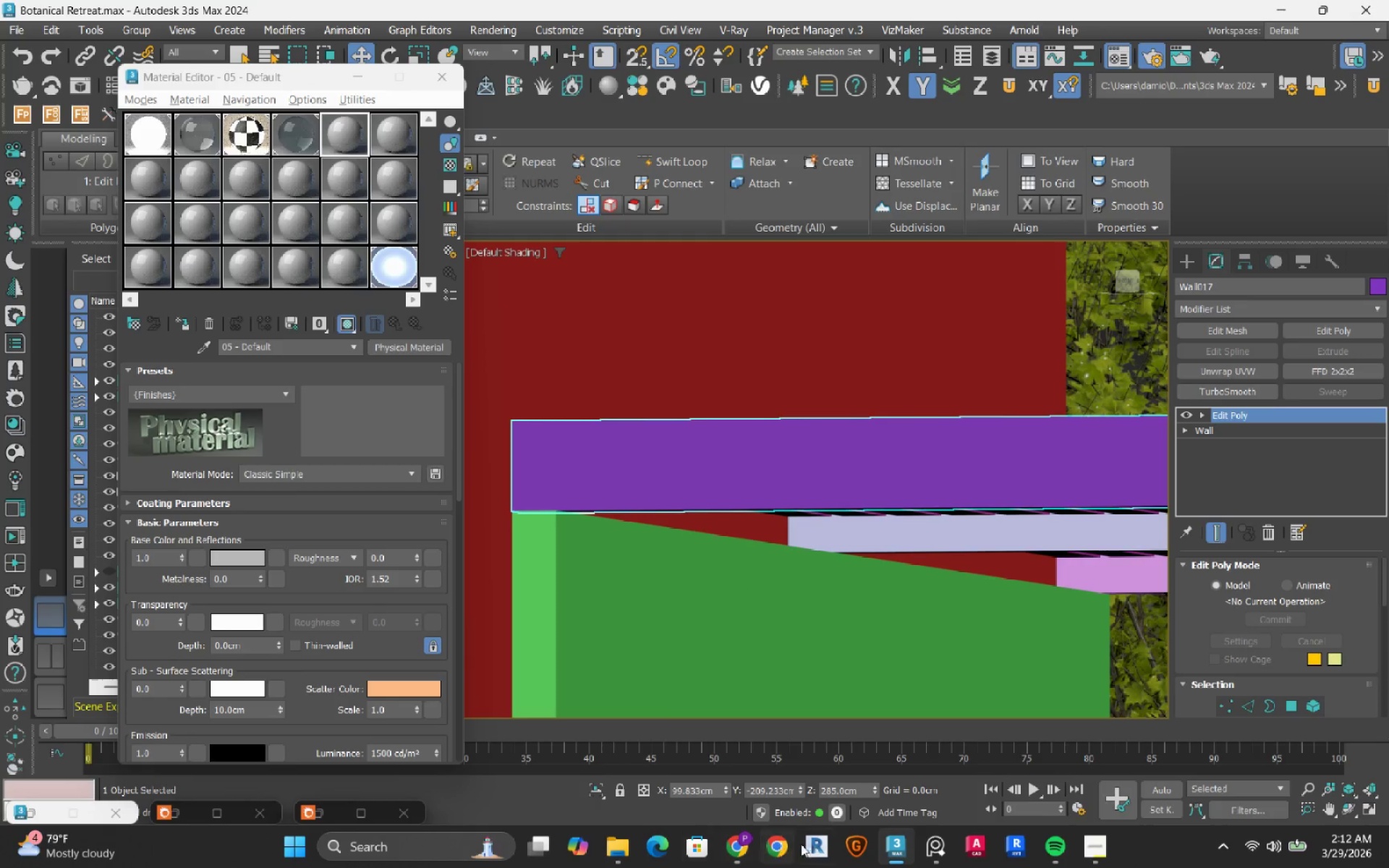 
left_click([933, 849])
 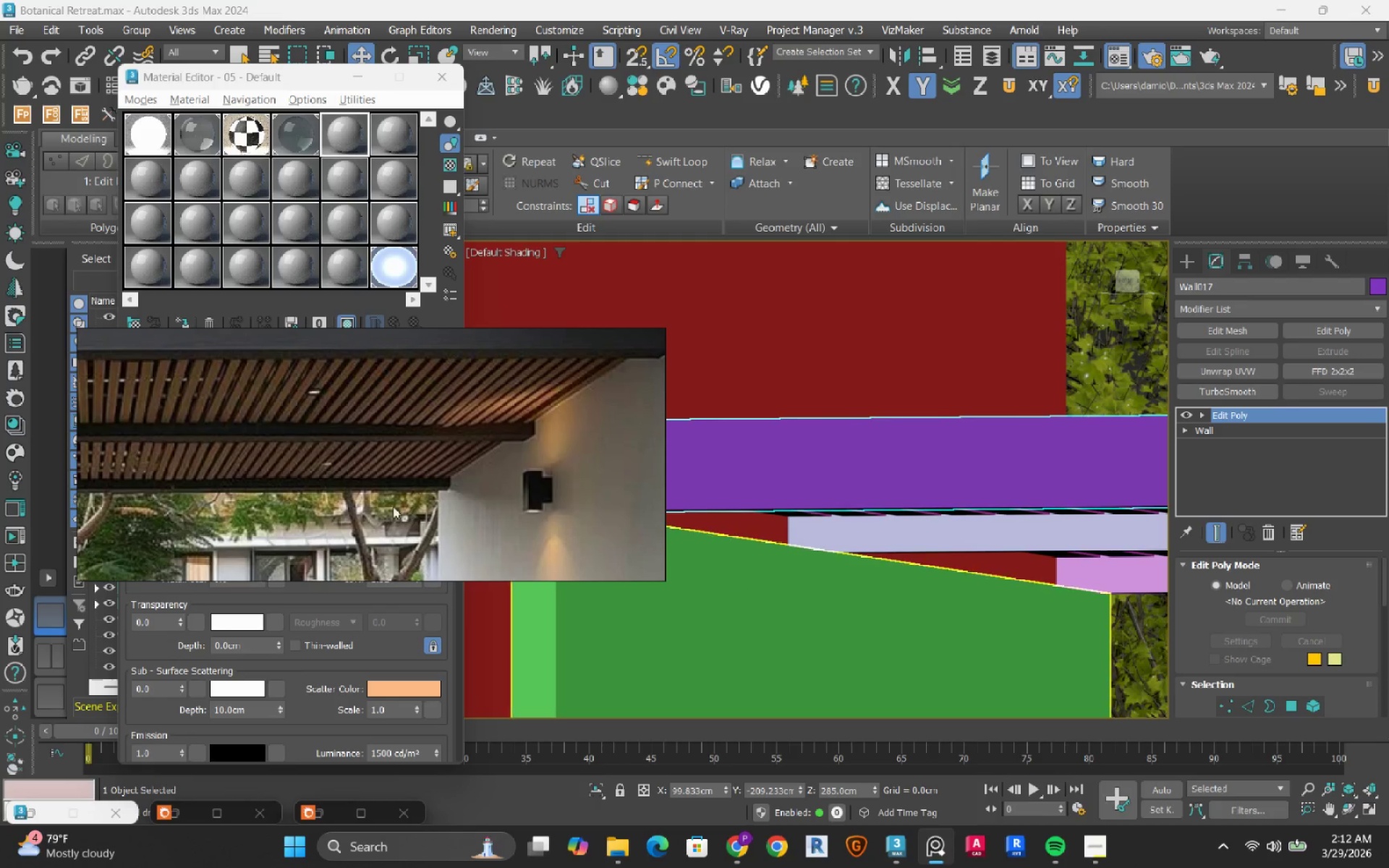 
scroll: coordinate [381, 485], scroll_direction: down, amount: 2.0
 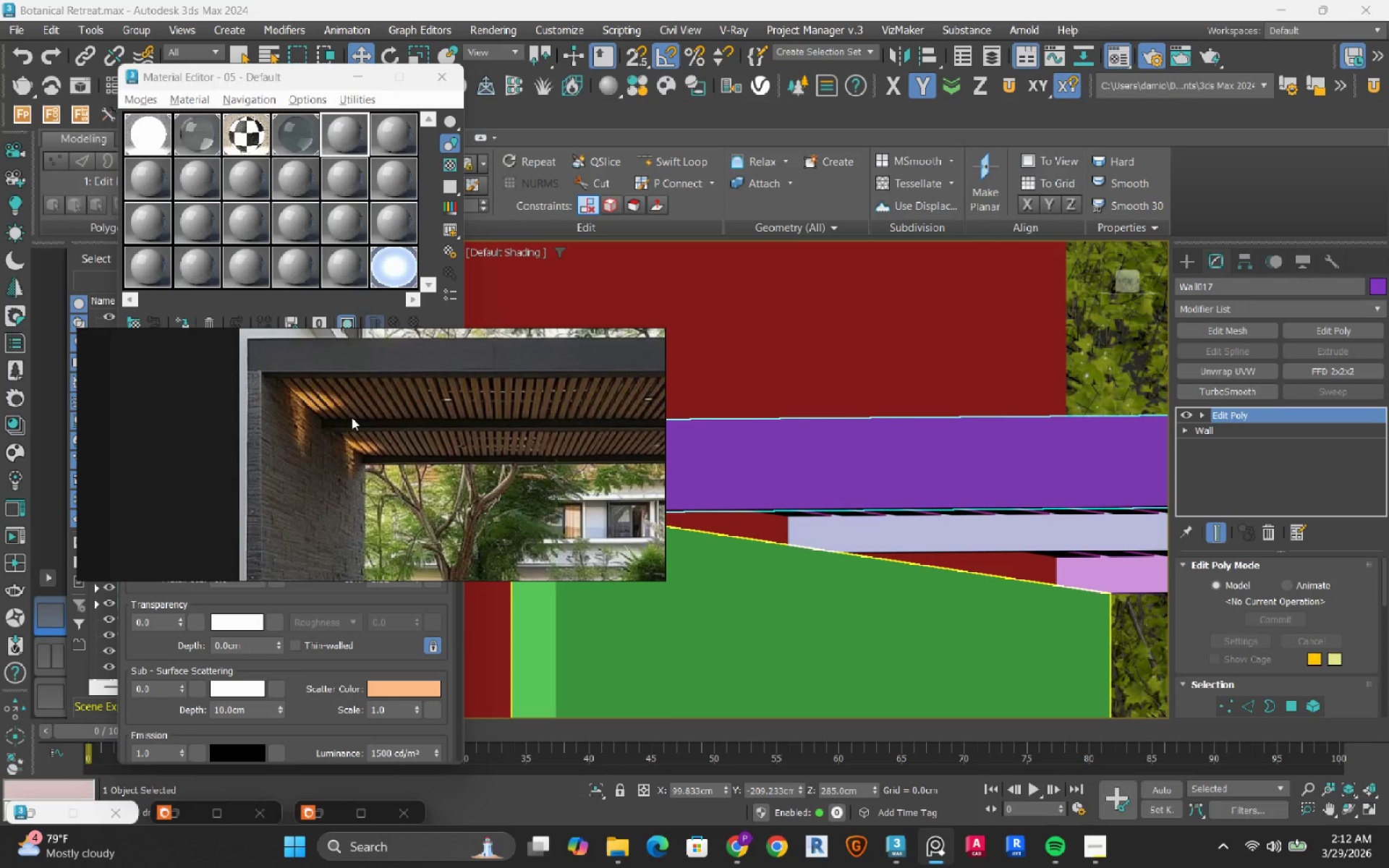 
left_click([601, 347])
 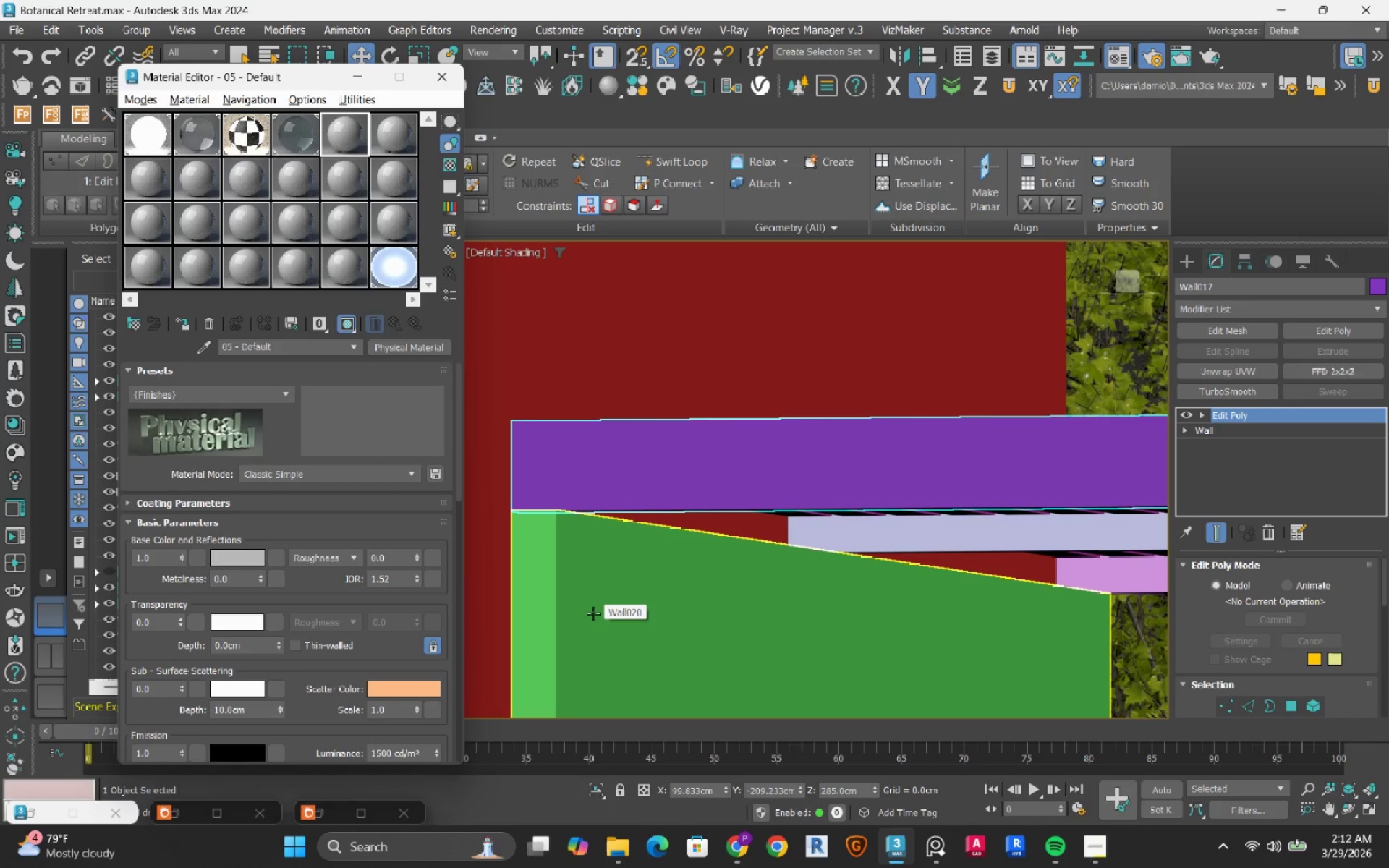 
left_click([593, 613])
 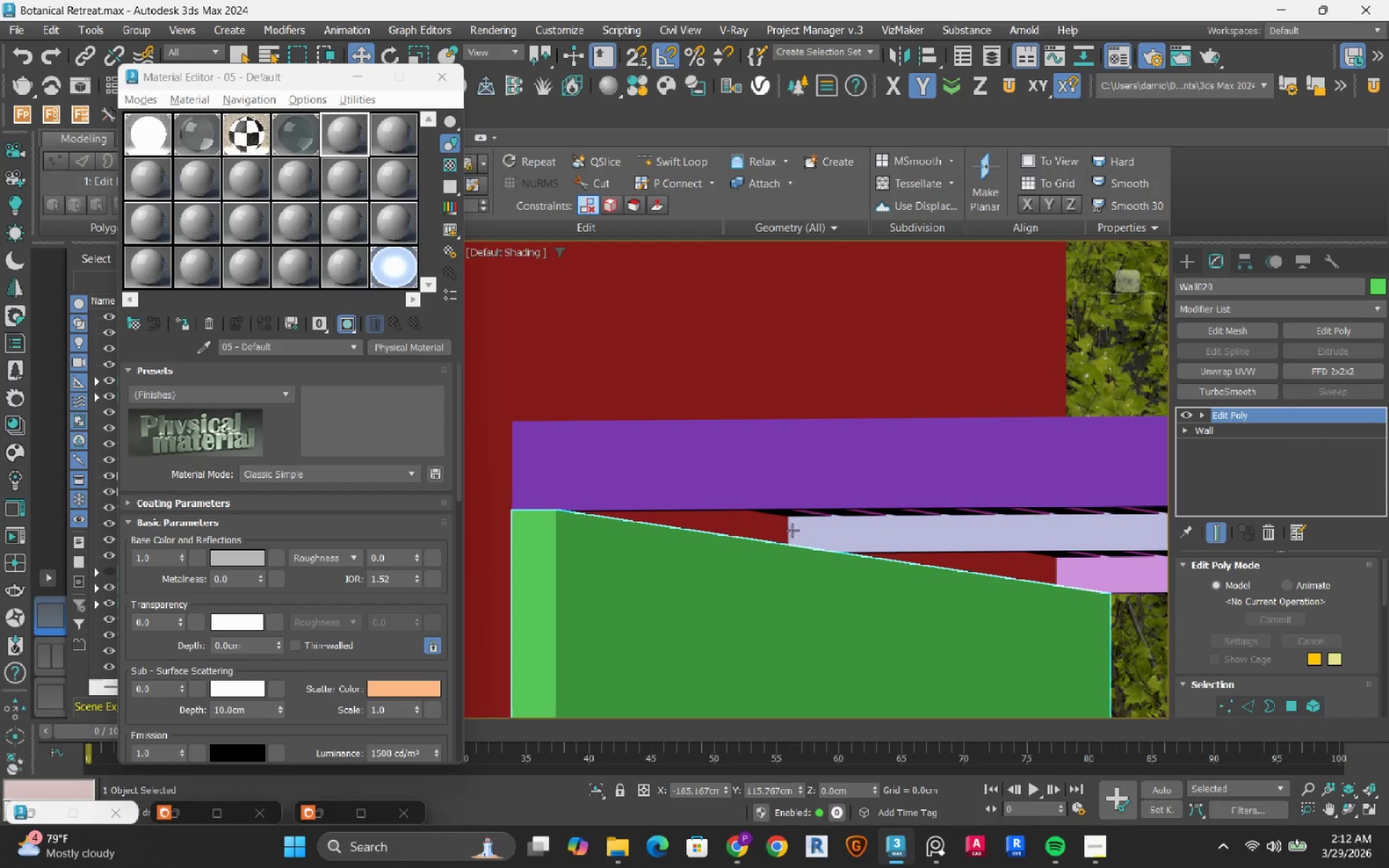 
hold_key(key=ControlLeft, duration=1.5)
left_click([812, 532])
 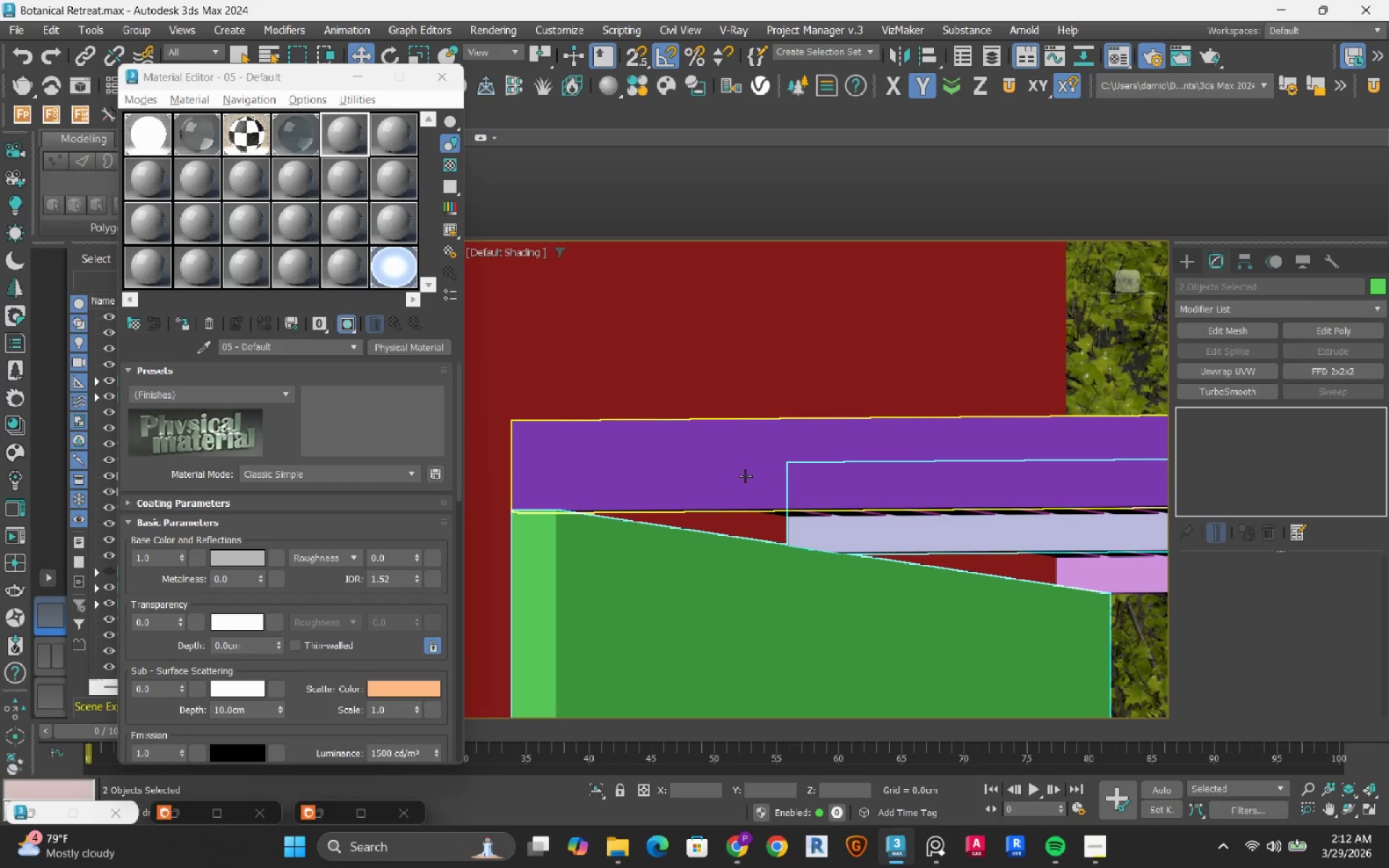 
left_click([745, 476])
 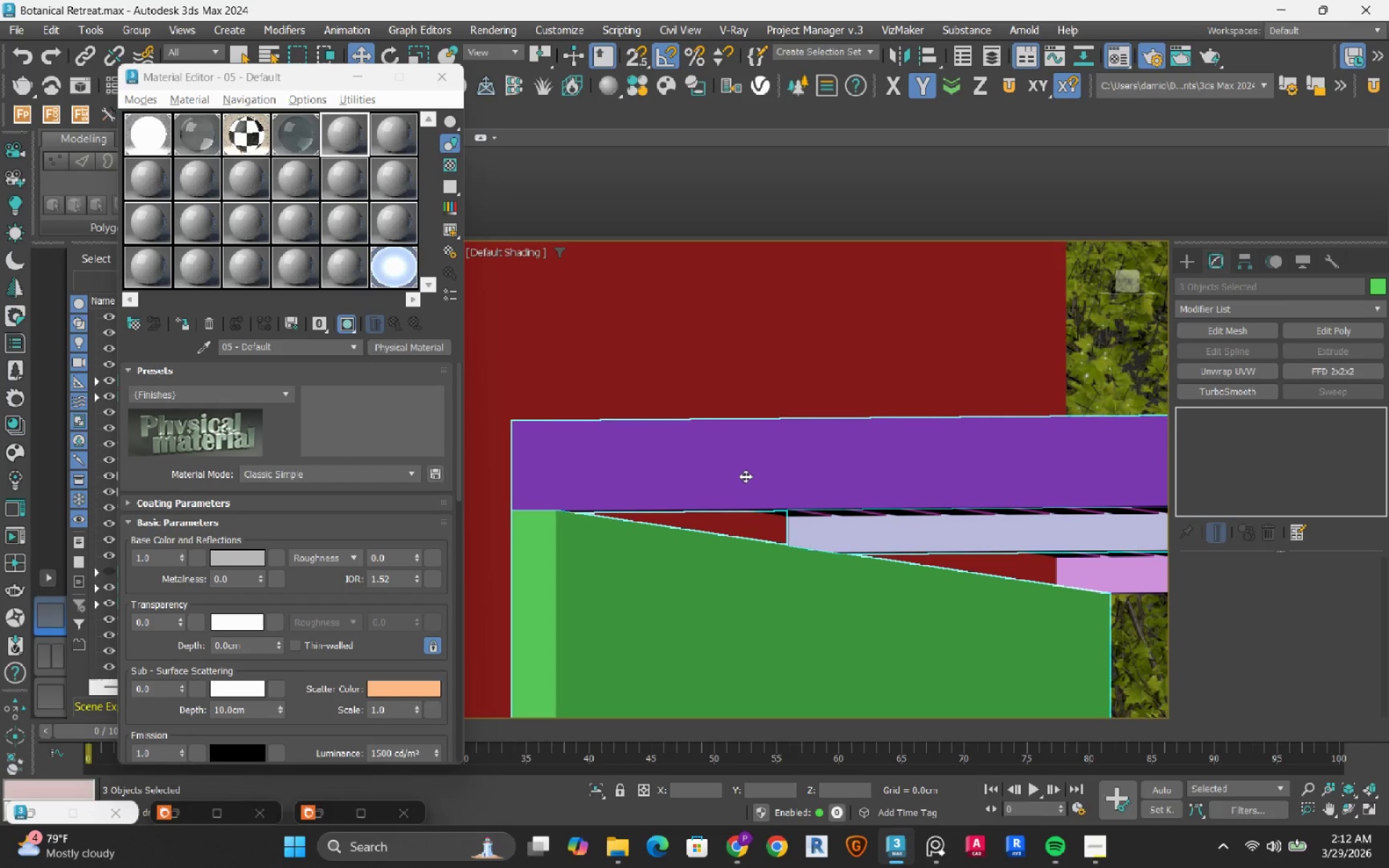 
hold_key(key=ControlLeft, duration=1.5)
 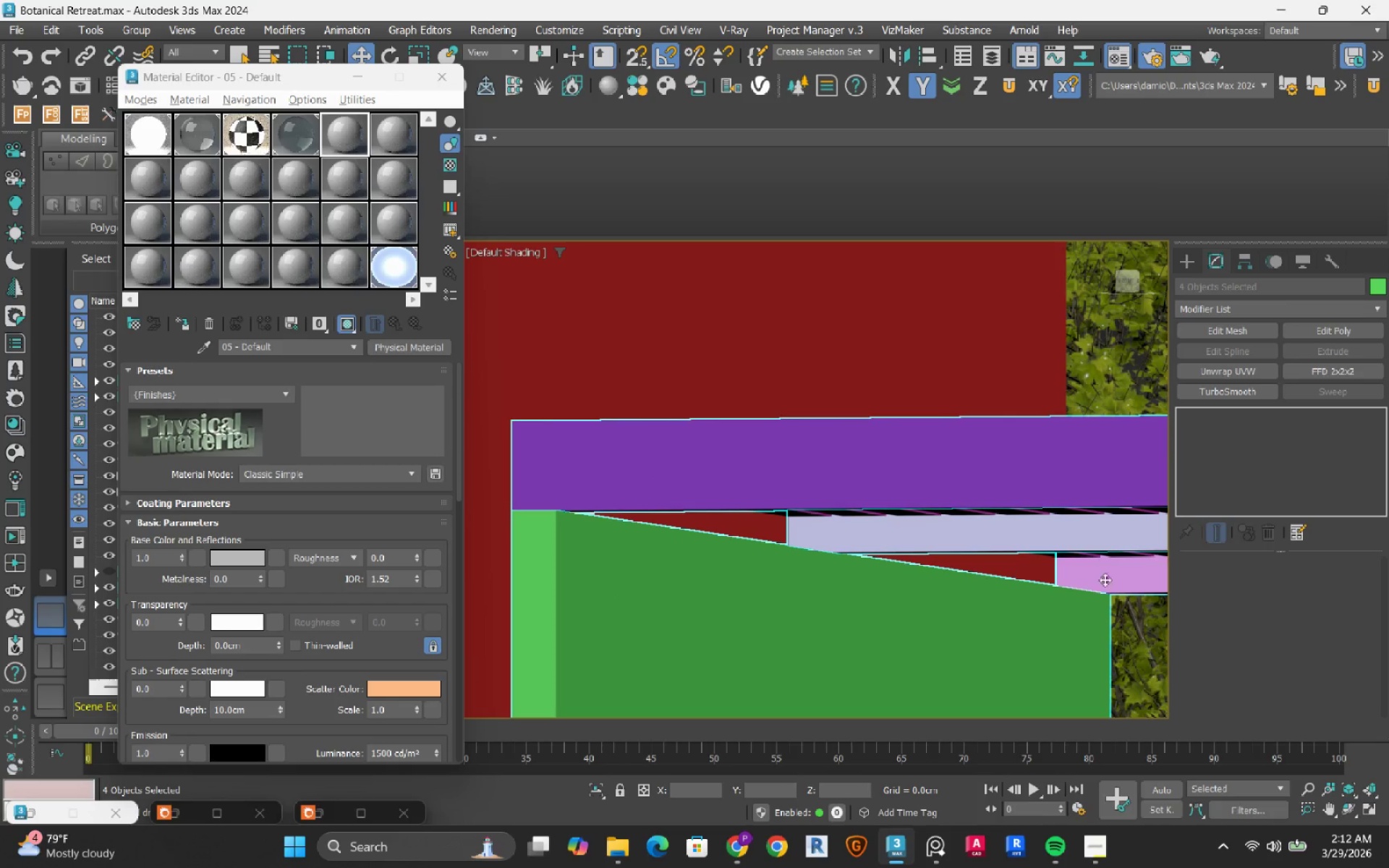 
hold_key(key=ControlLeft, duration=0.56)
left_click([1131, 577])
 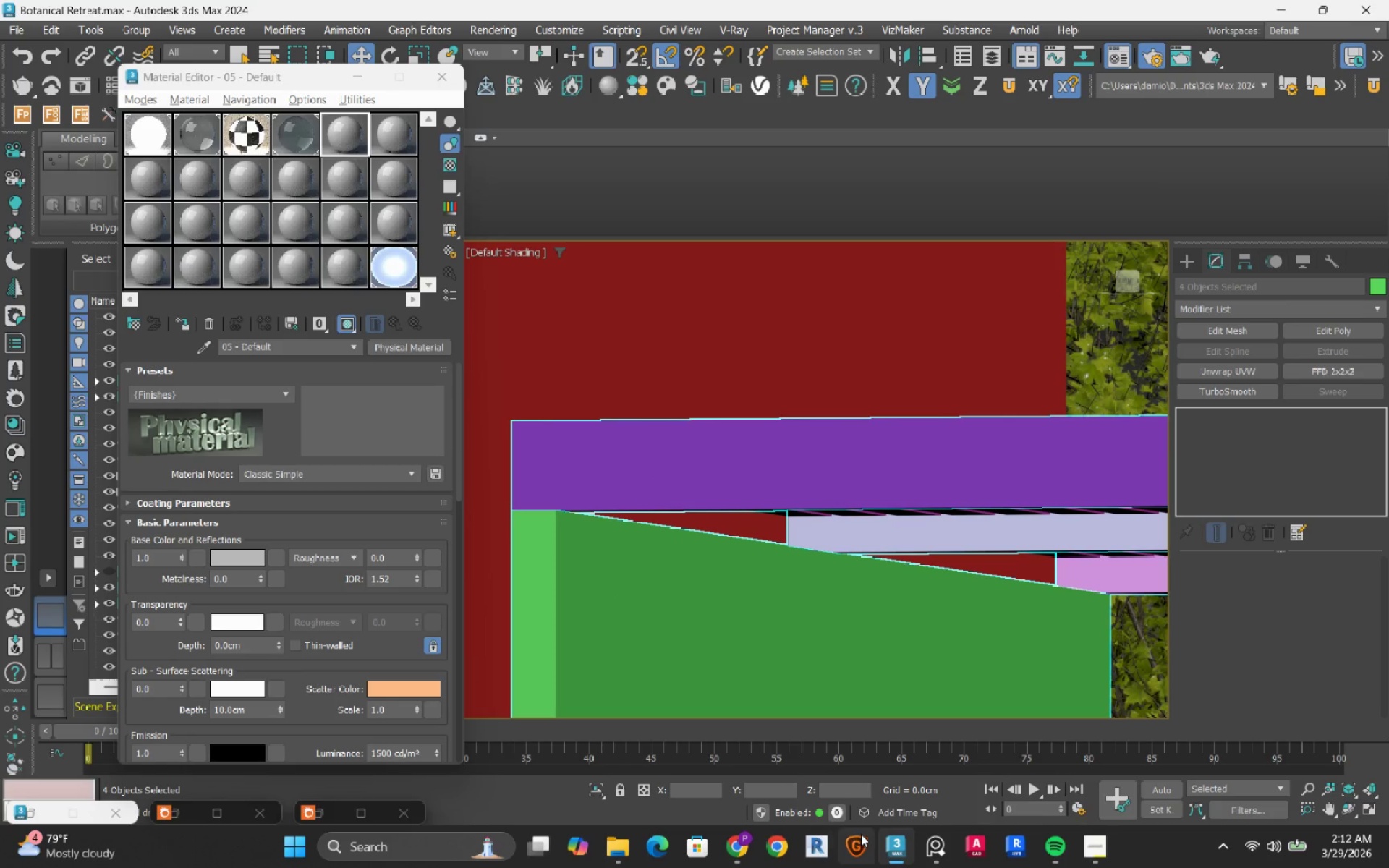 
left_click([935, 855])
 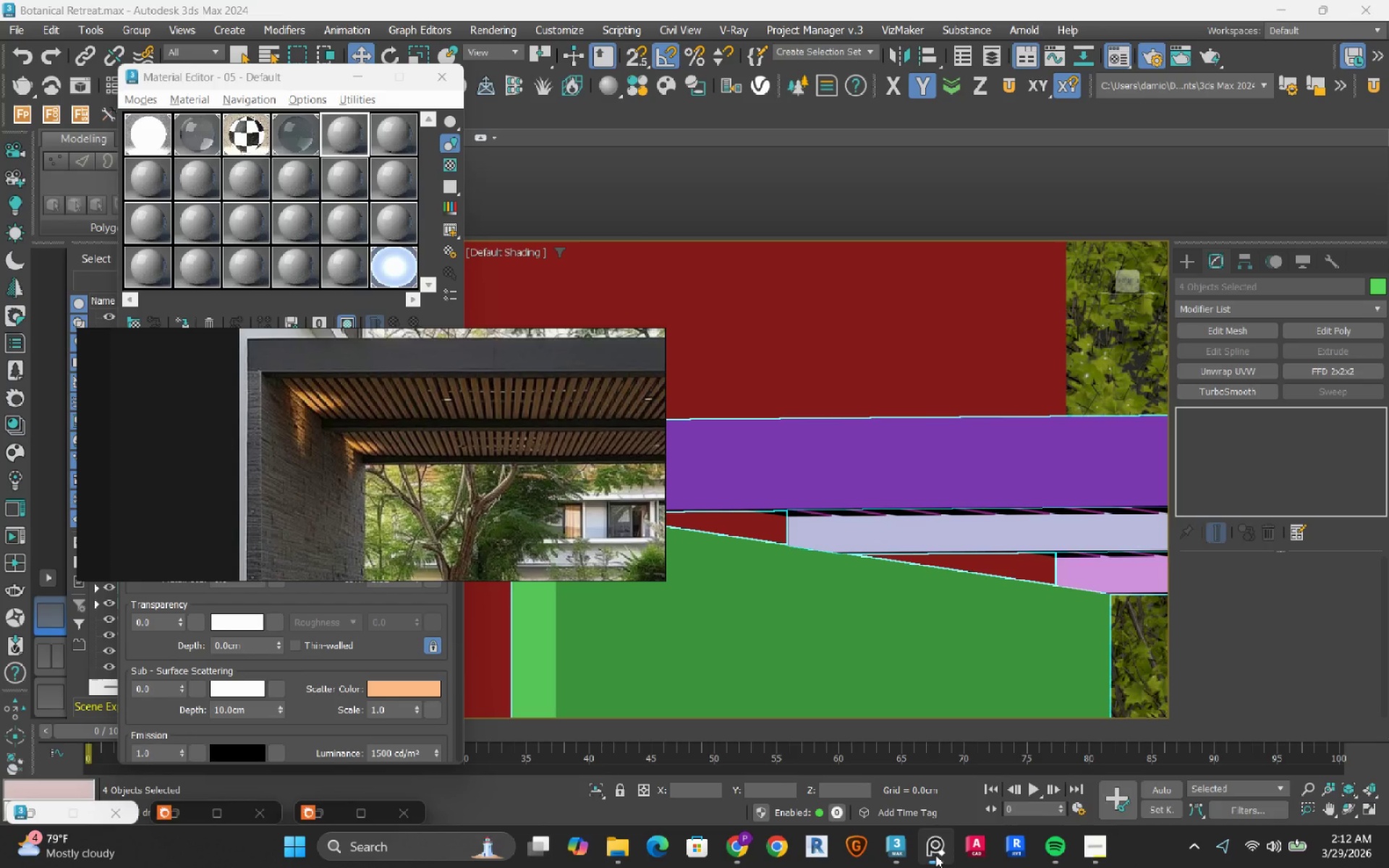 
wait(13.77)
 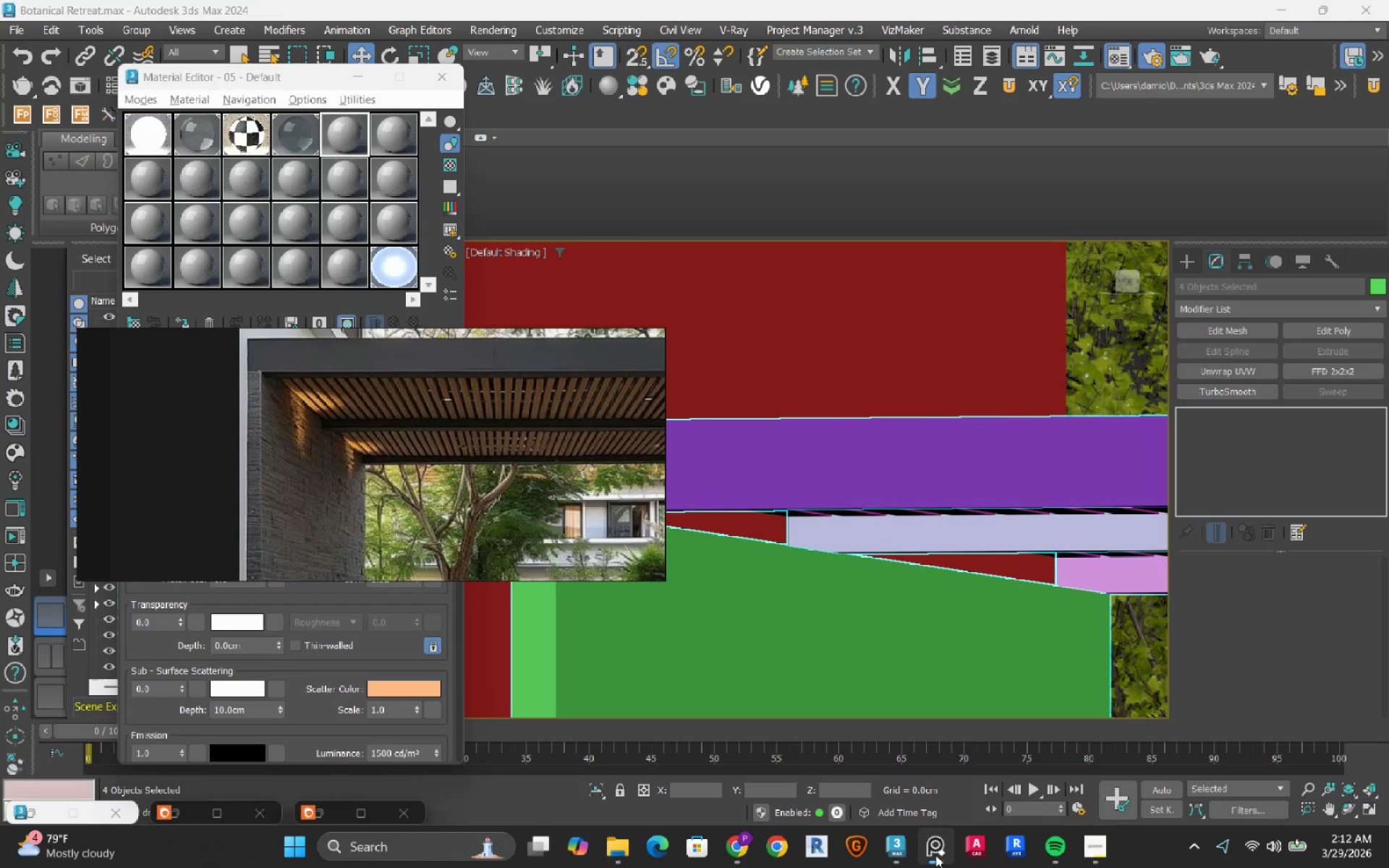 
left_click([935, 855])
 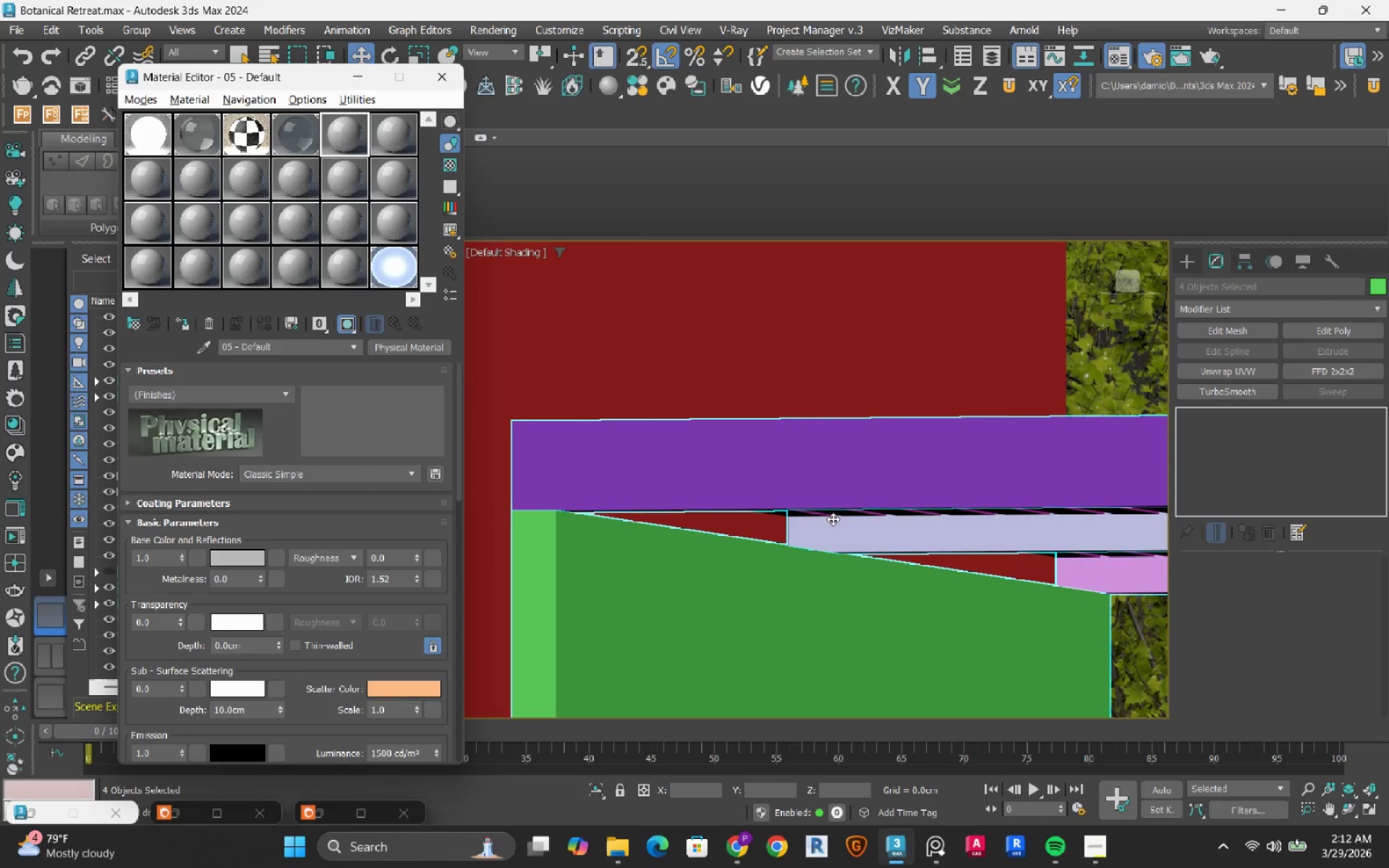 
hold_key(key=ControlLeft, duration=0.44)
left_click([831, 513])
 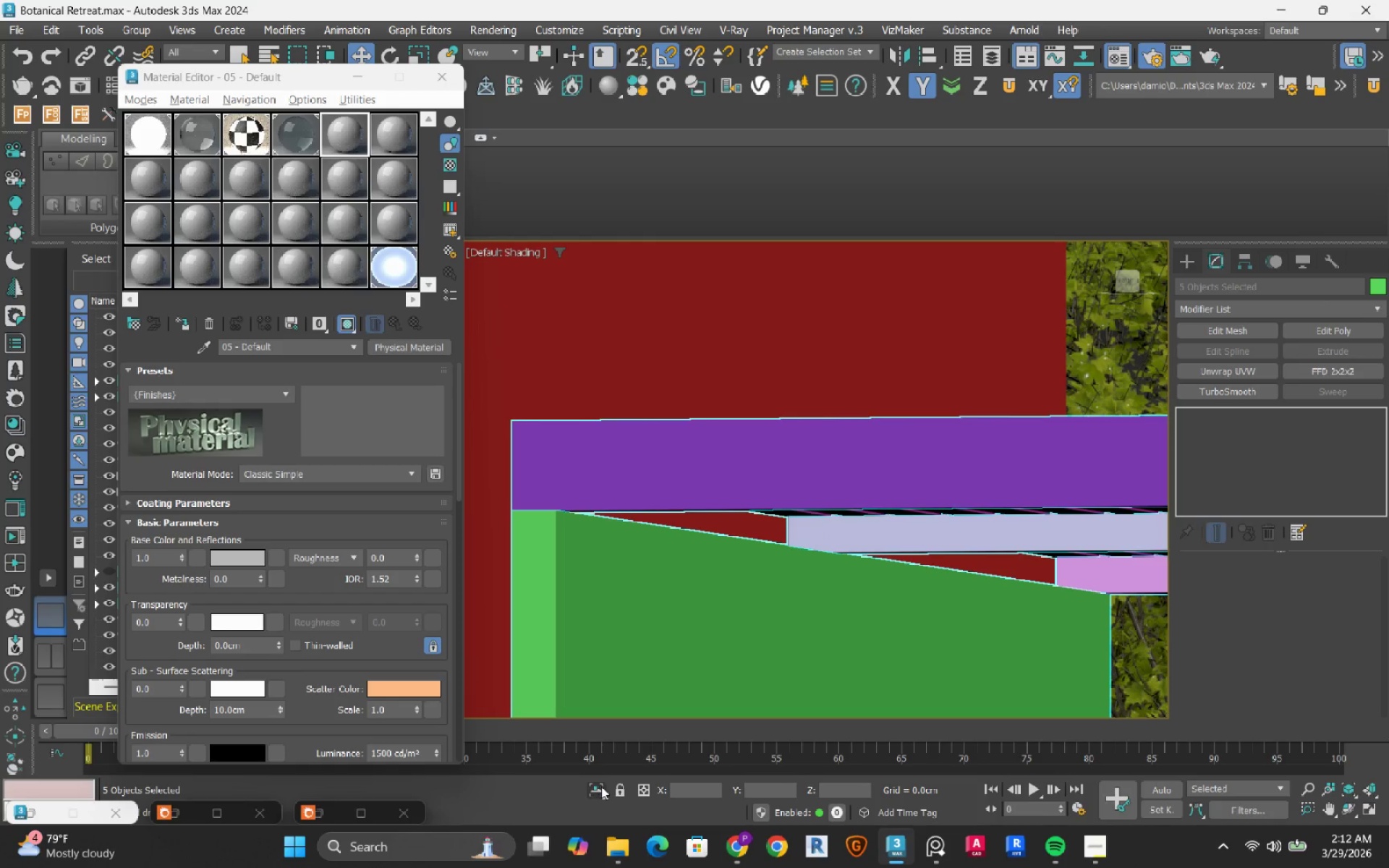 
left_click([602, 786])
 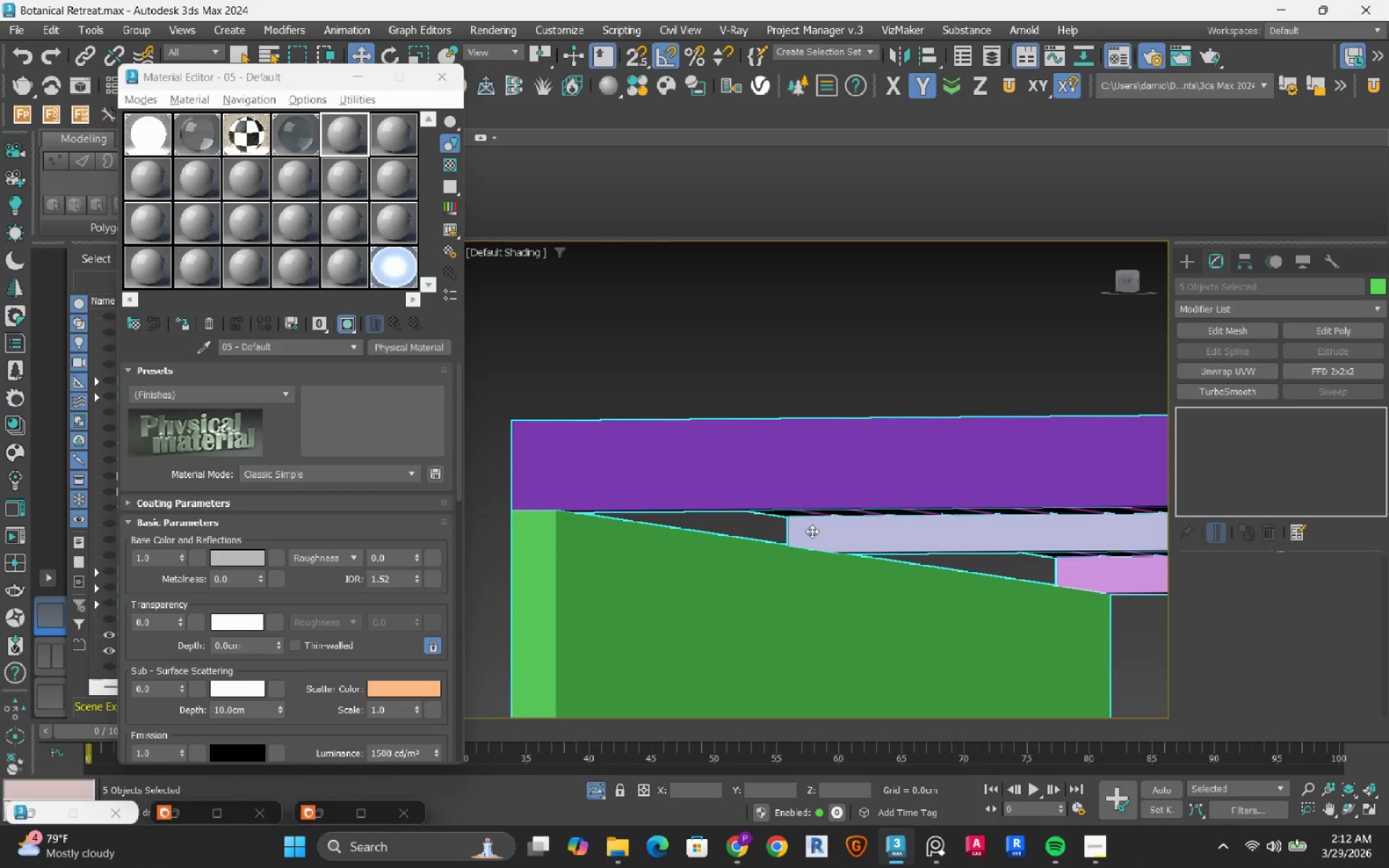 
left_click([877, 396])
 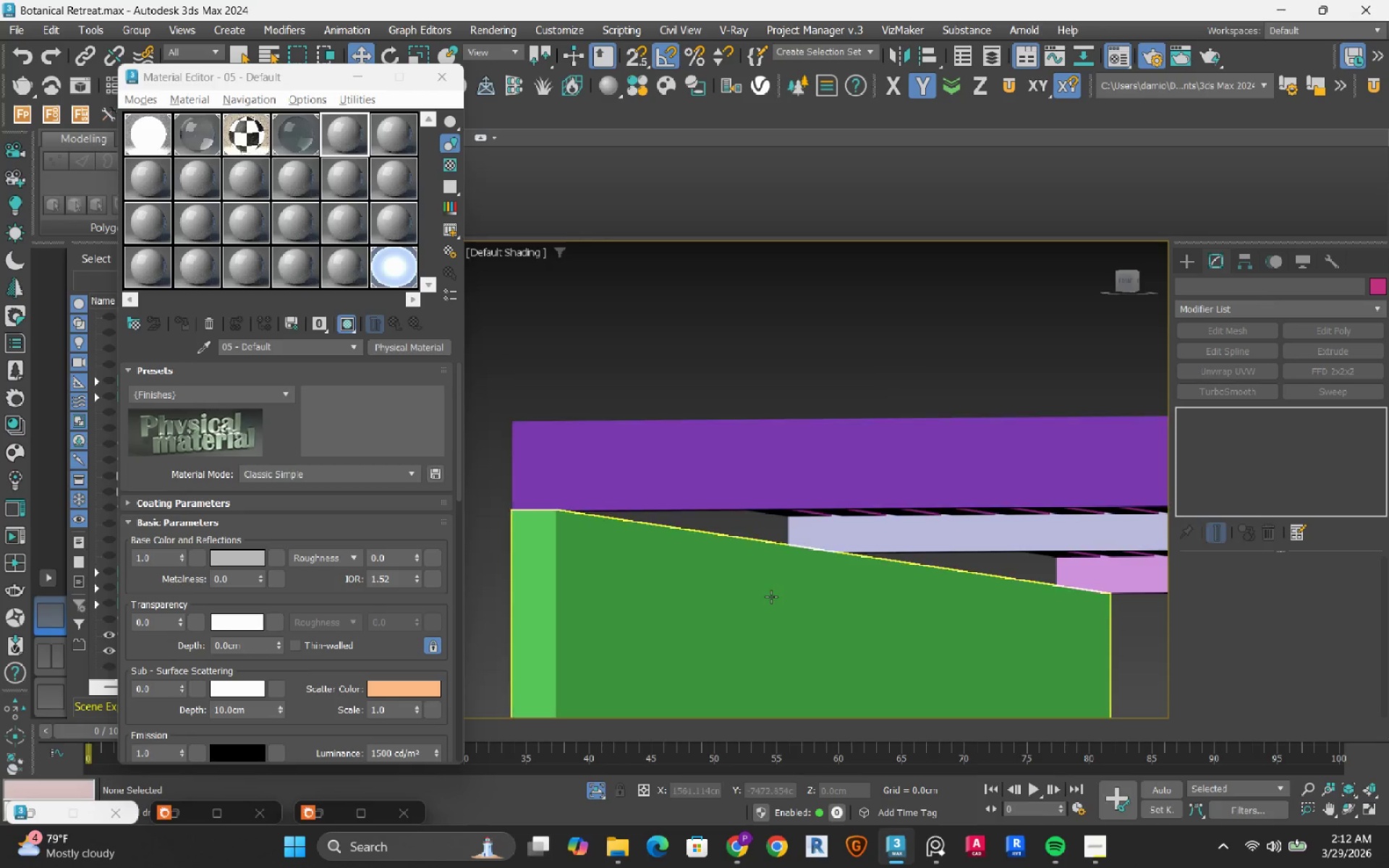 
left_click([771, 597])
 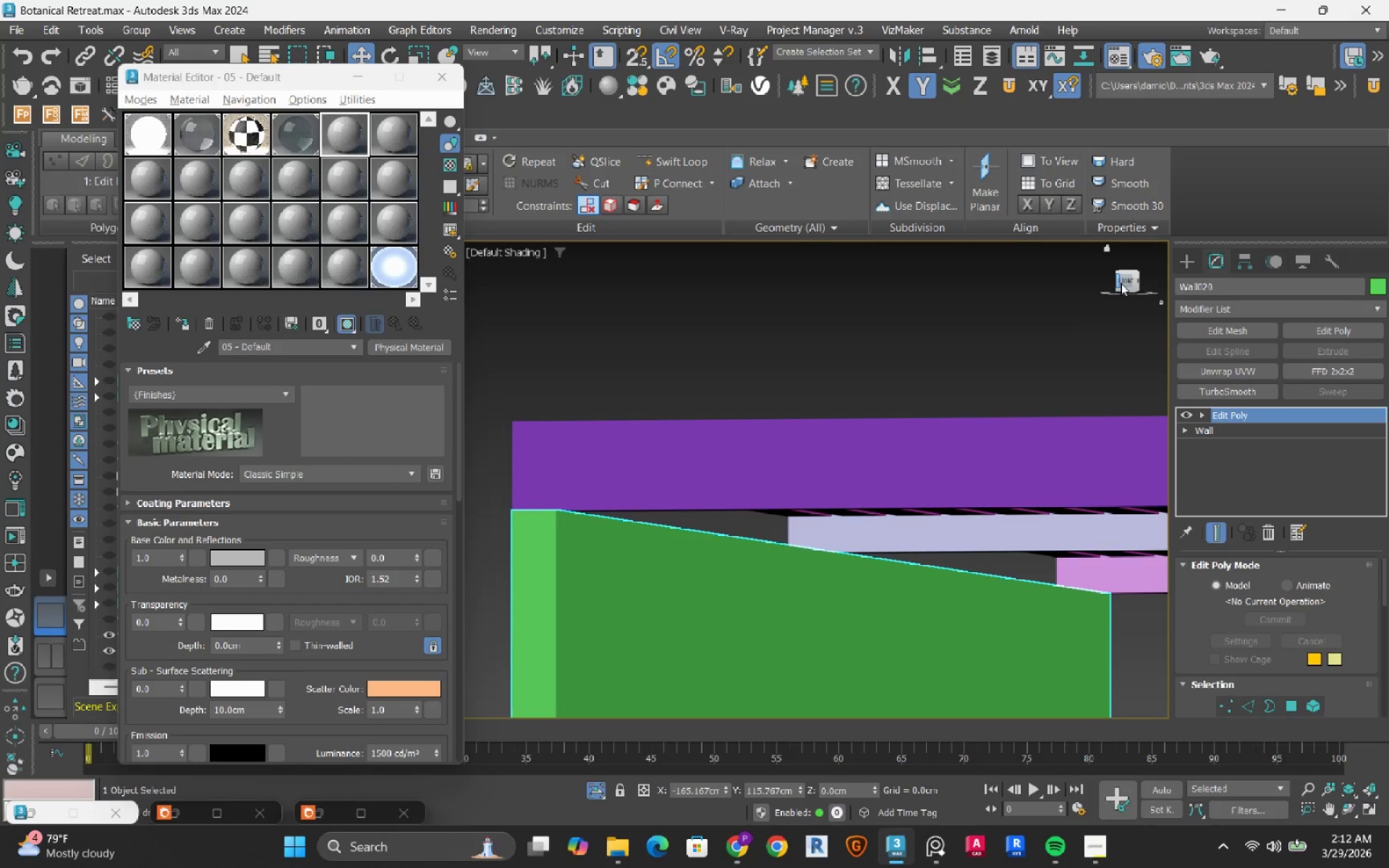 
left_click([1123, 282])
 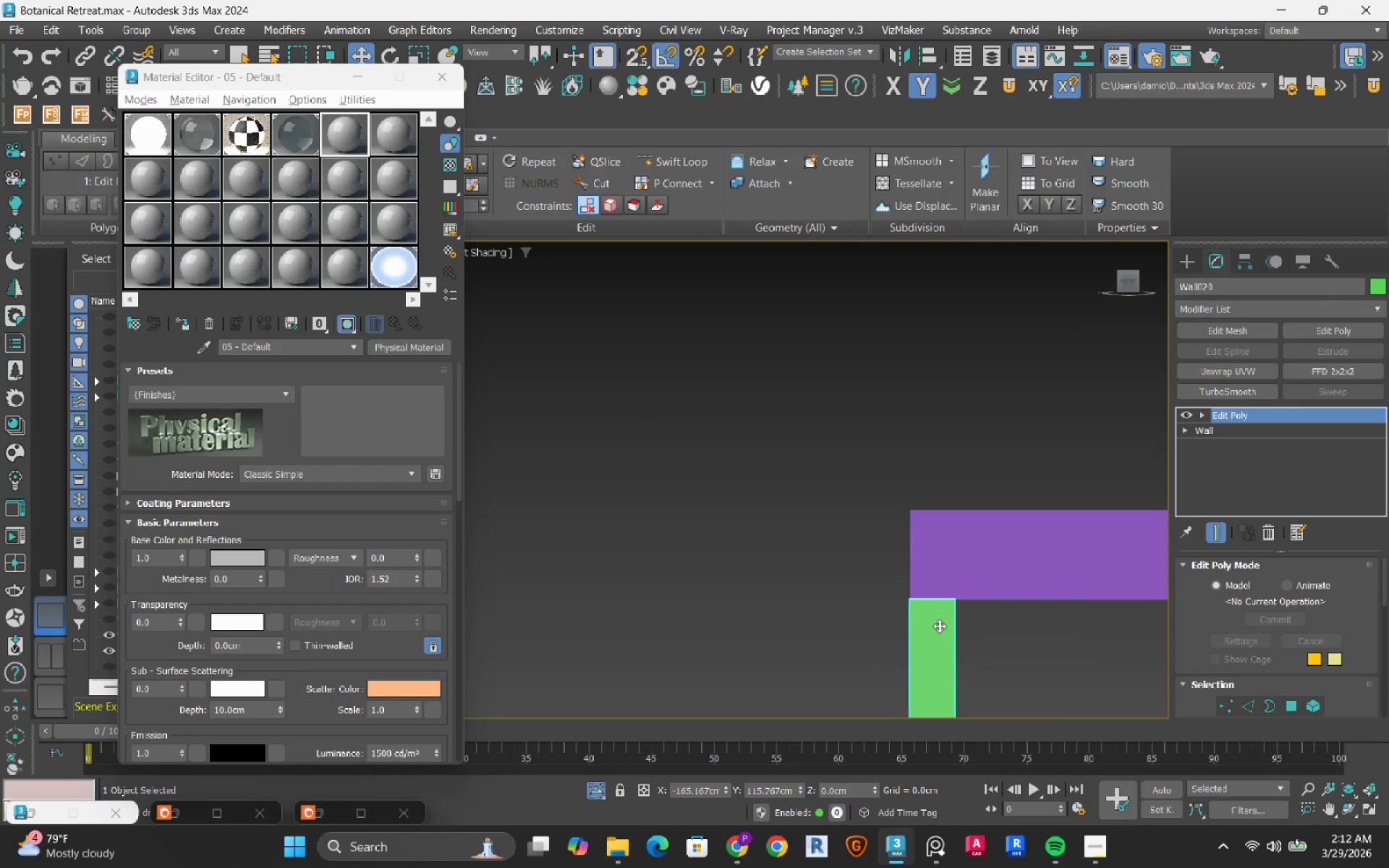 
key(F3)
 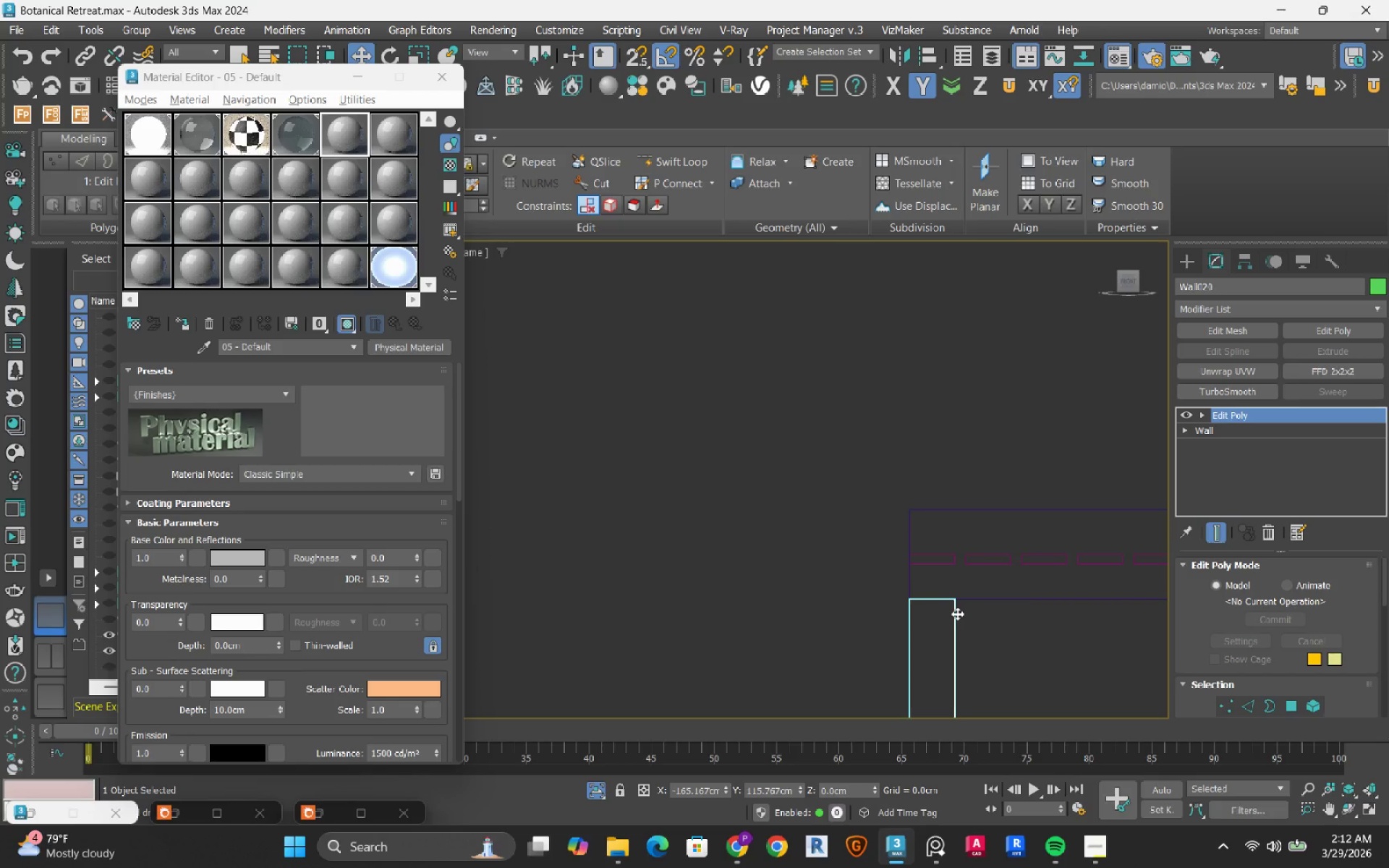 
scroll: coordinate [957, 613], scroll_direction: up, amount: 2.0
 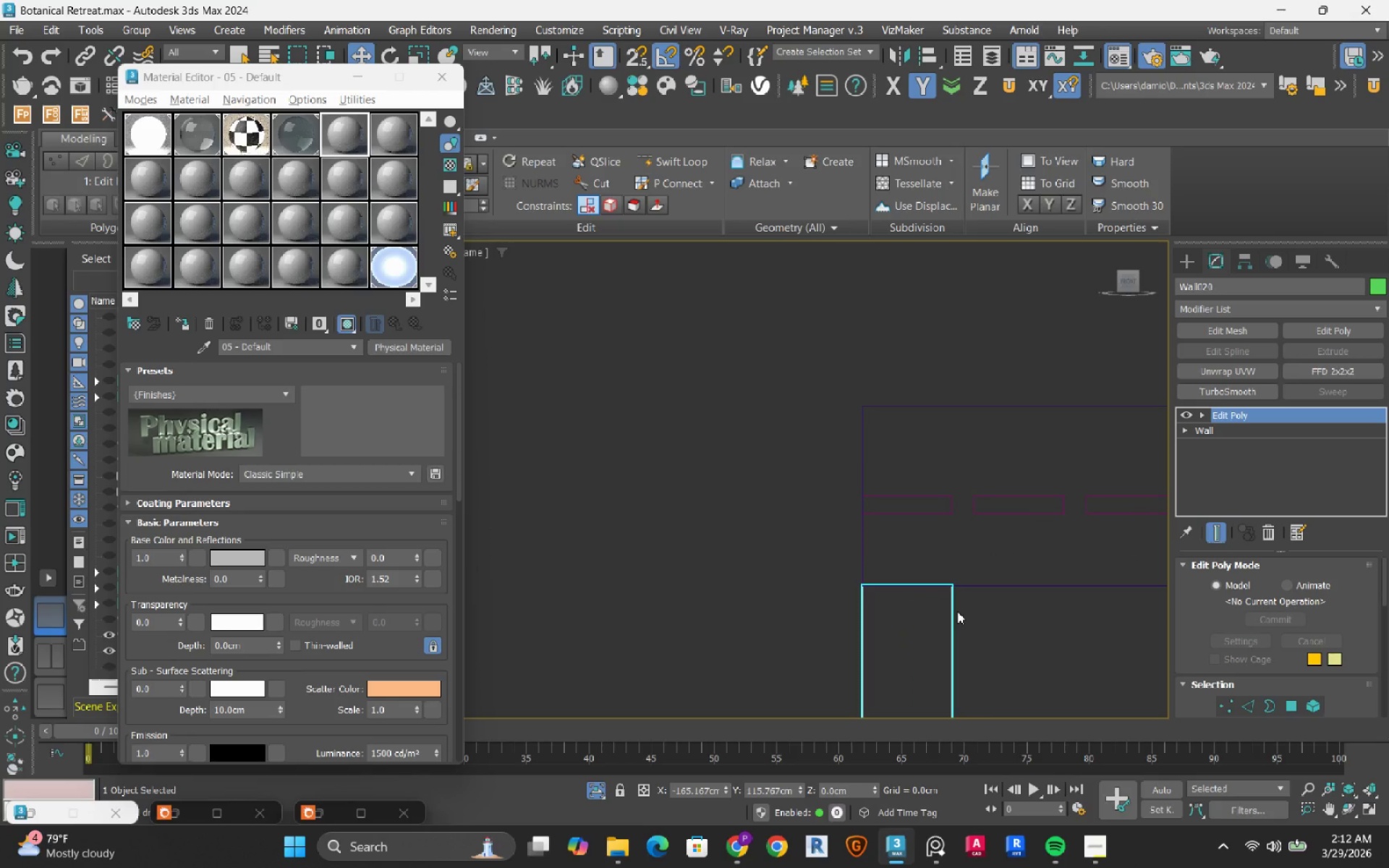 
scroll: coordinate [925, 537], scroll_direction: down, amount: 3.0
 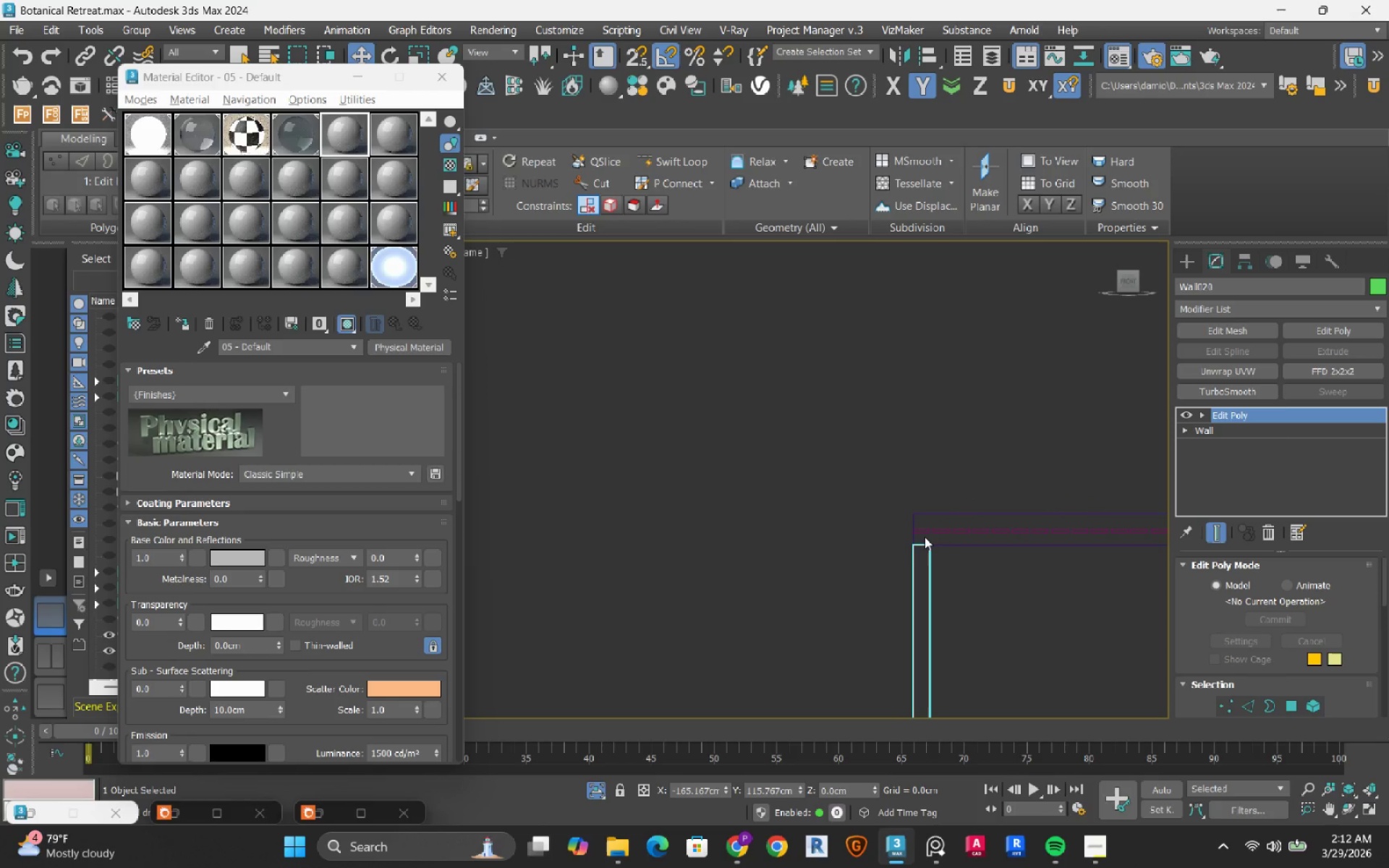 
hold_key(key=AltLeft, duration=1.23)
 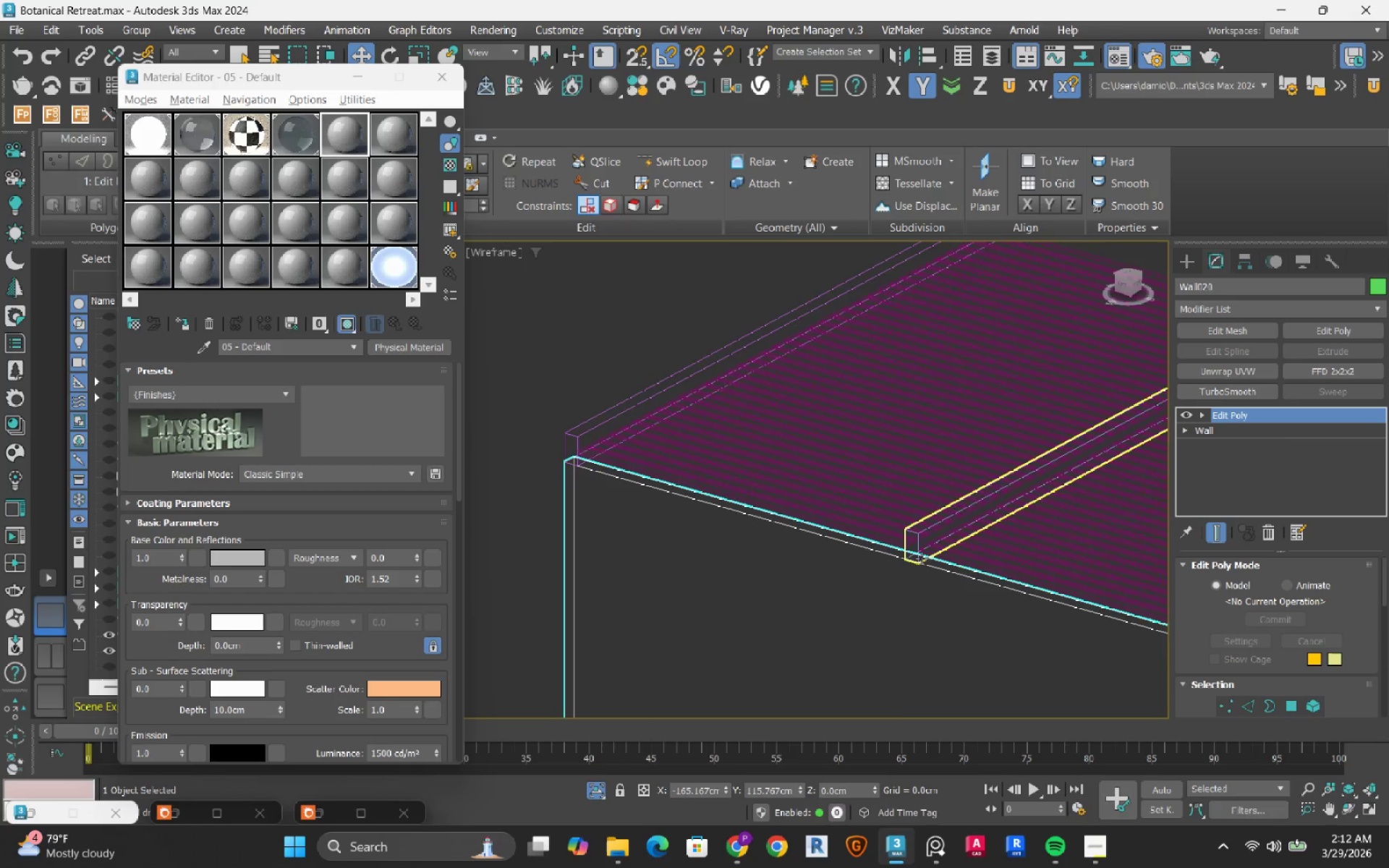 
hold_key(key=AltLeft, duration=1.08)
 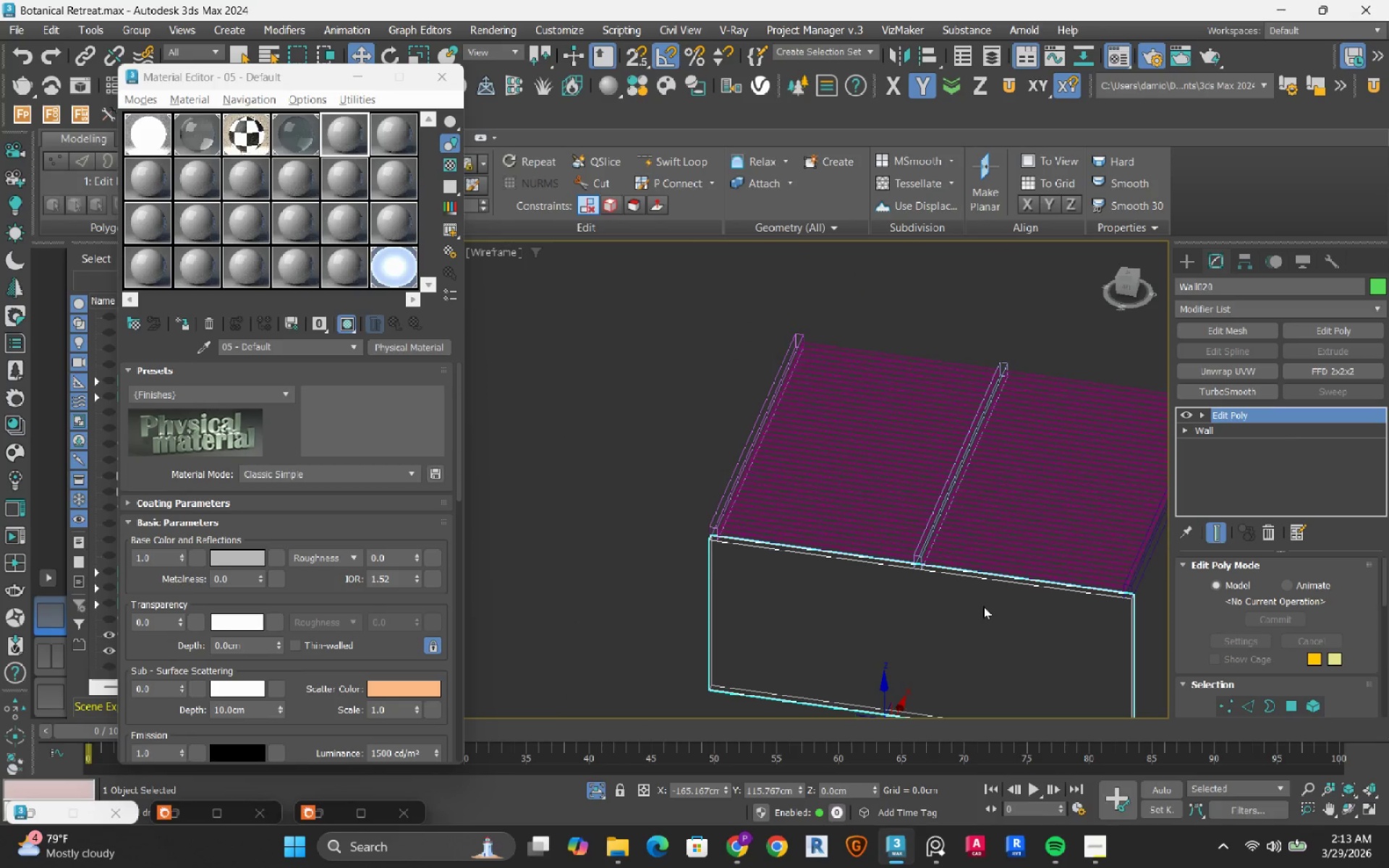 
scroll: coordinate [922, 558], scroll_direction: down, amount: 2.0
 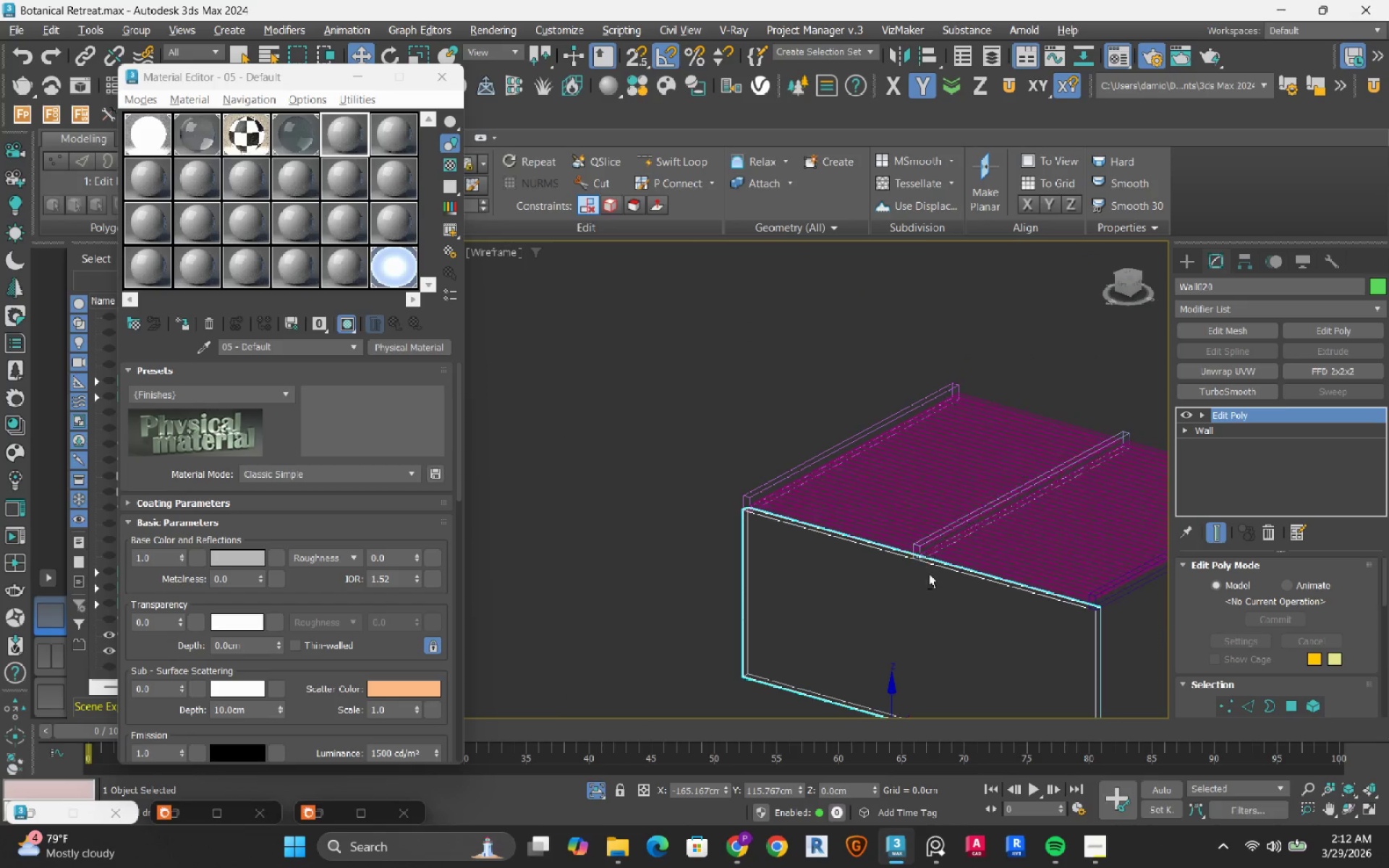 
hold_key(key=AltLeft, duration=1.67)
 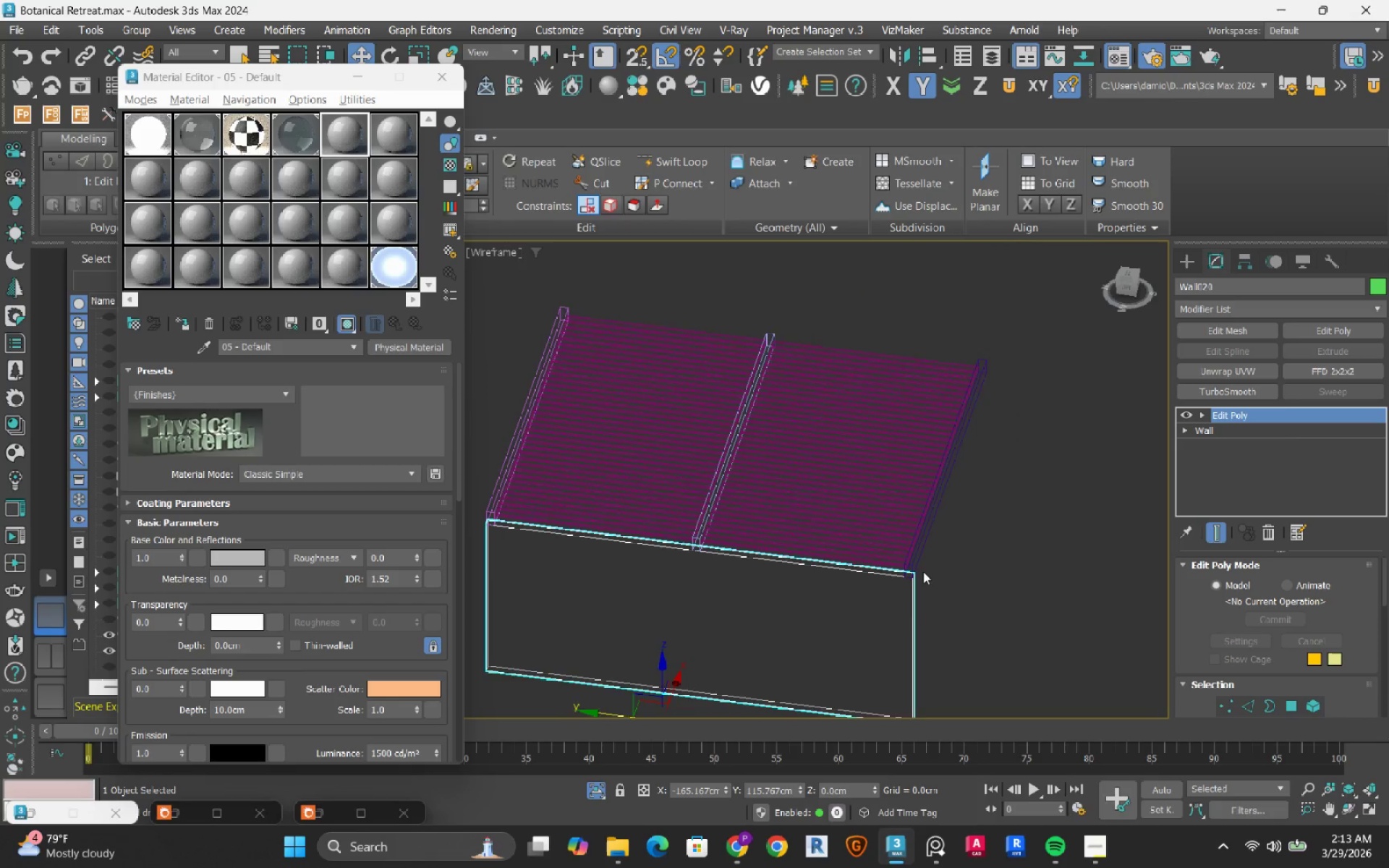 
scroll: coordinate [926, 571], scroll_direction: up, amount: 3.0
 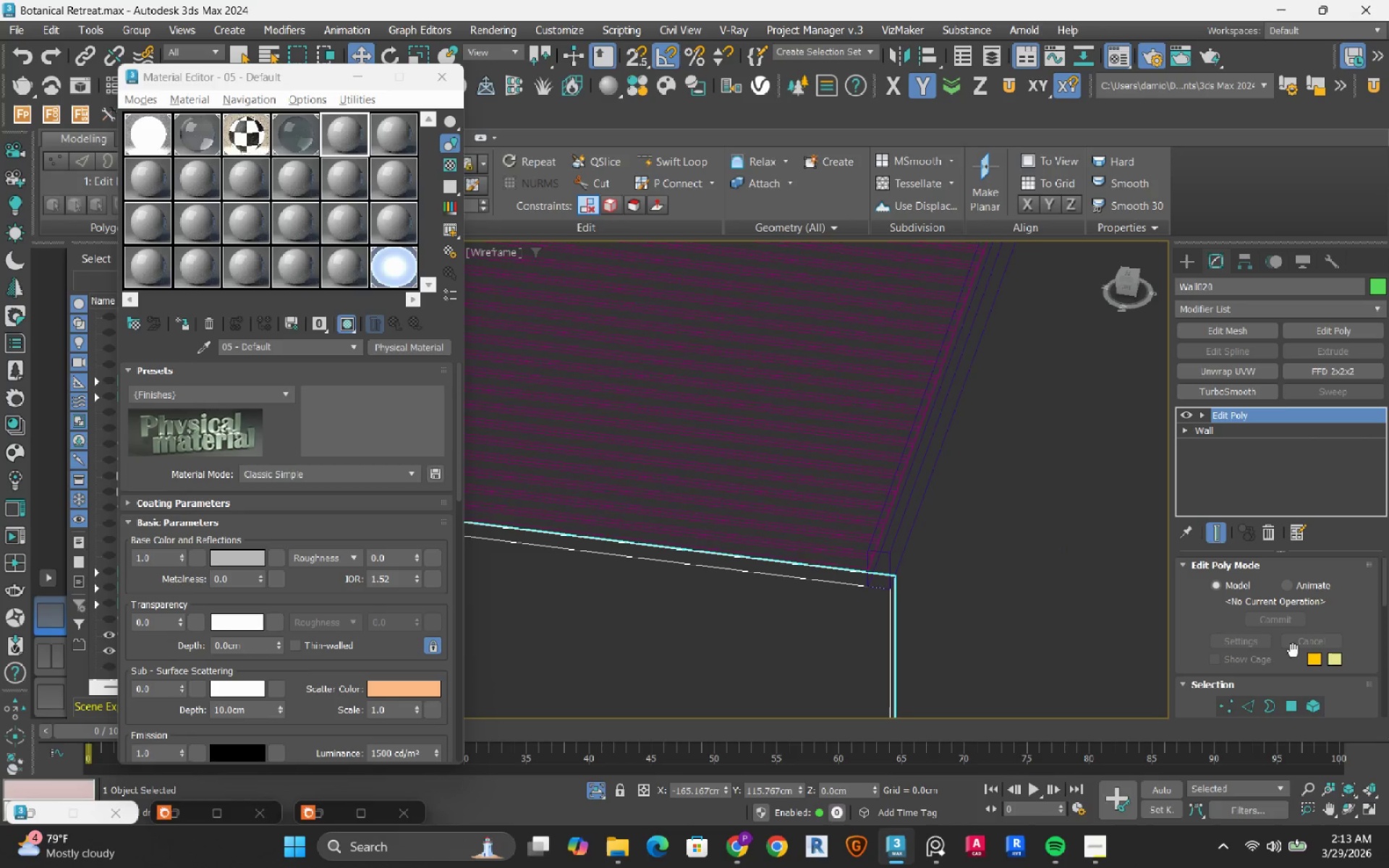 
scroll: coordinate [763, 529], scroll_direction: down, amount: 2.0
 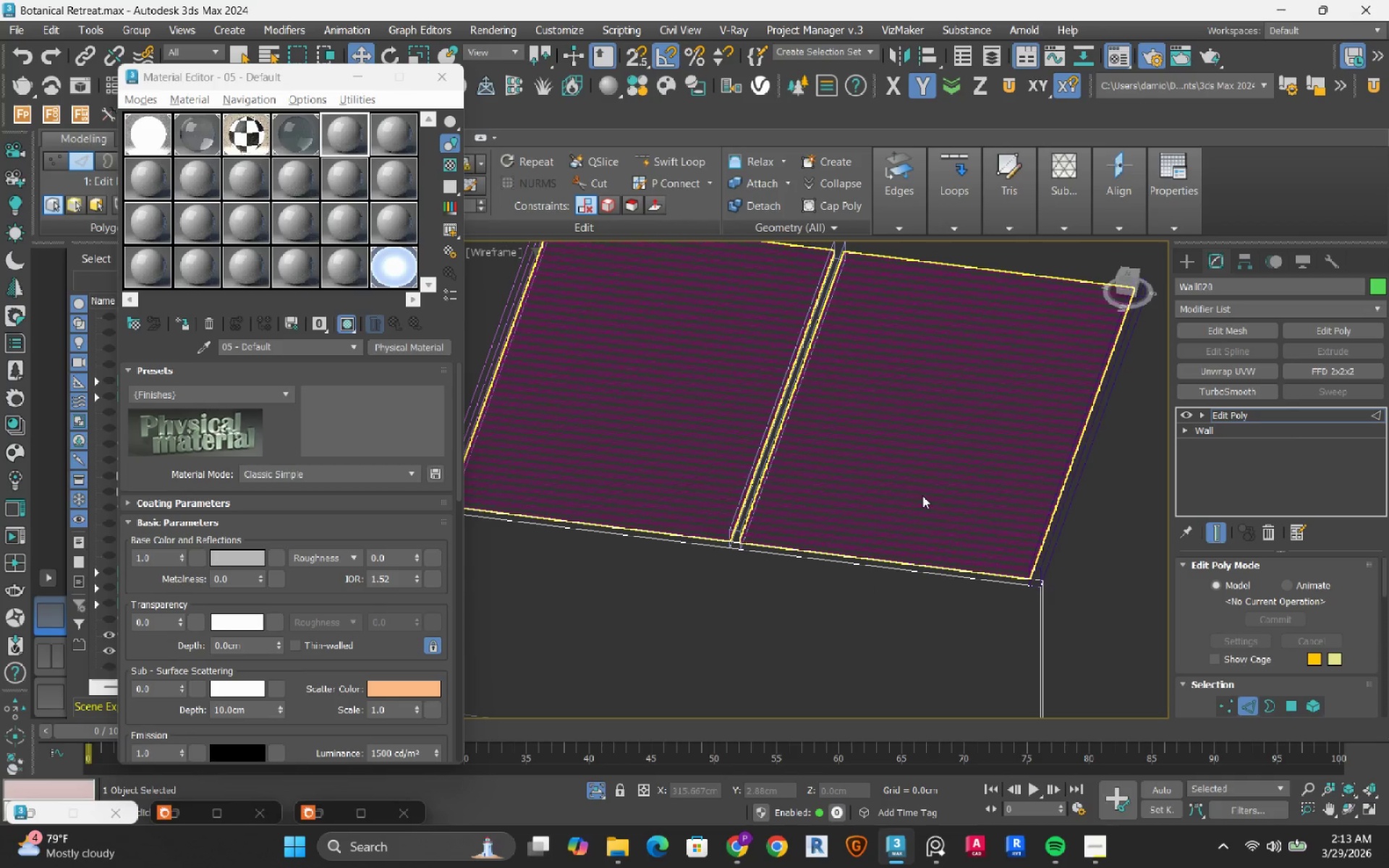 
left_click_drag(start_coordinate=[923, 495], to_coordinate=[856, 626])
 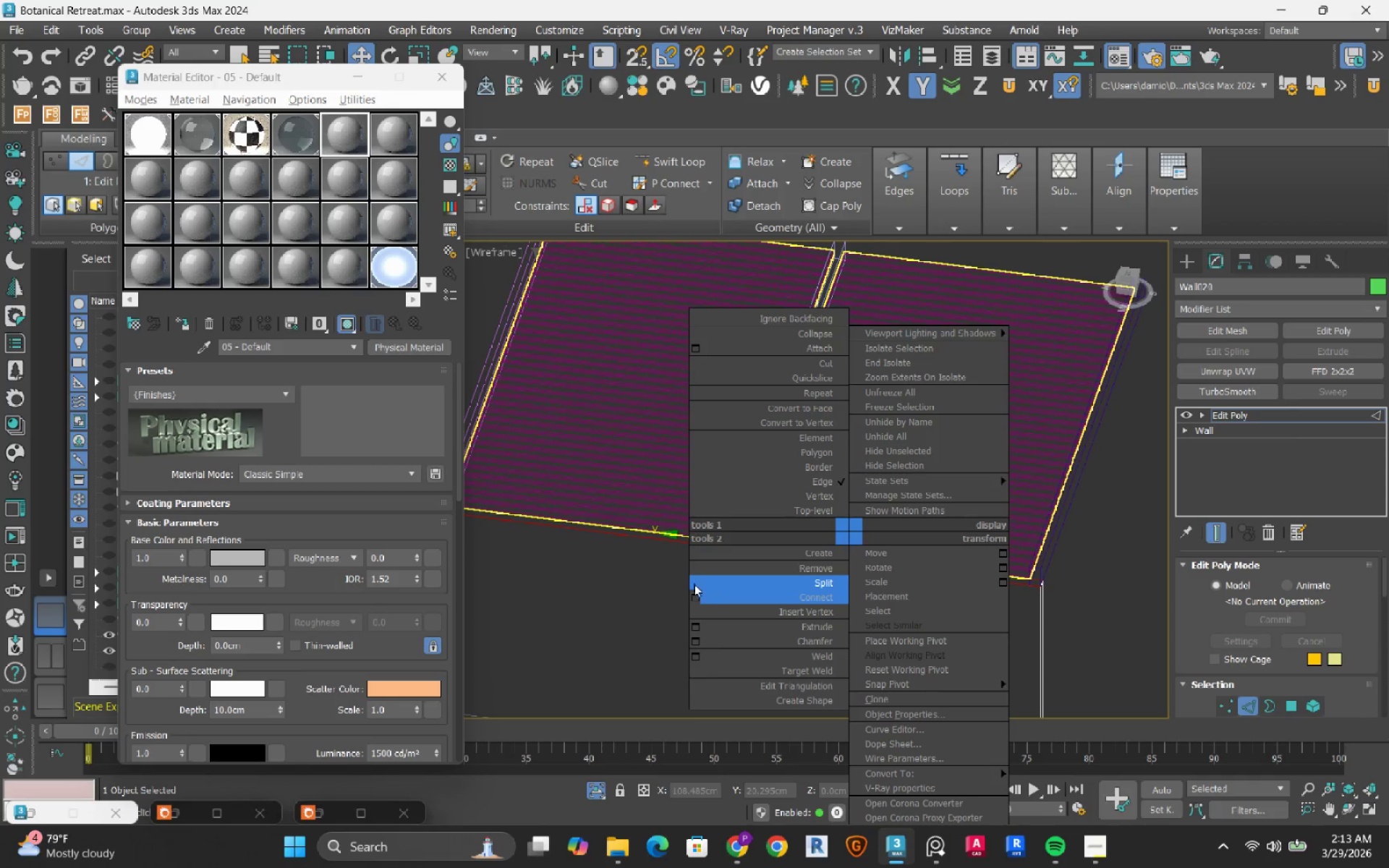 
left_click_drag(start_coordinate=[695, 598], to_coordinate=[695, 687])
 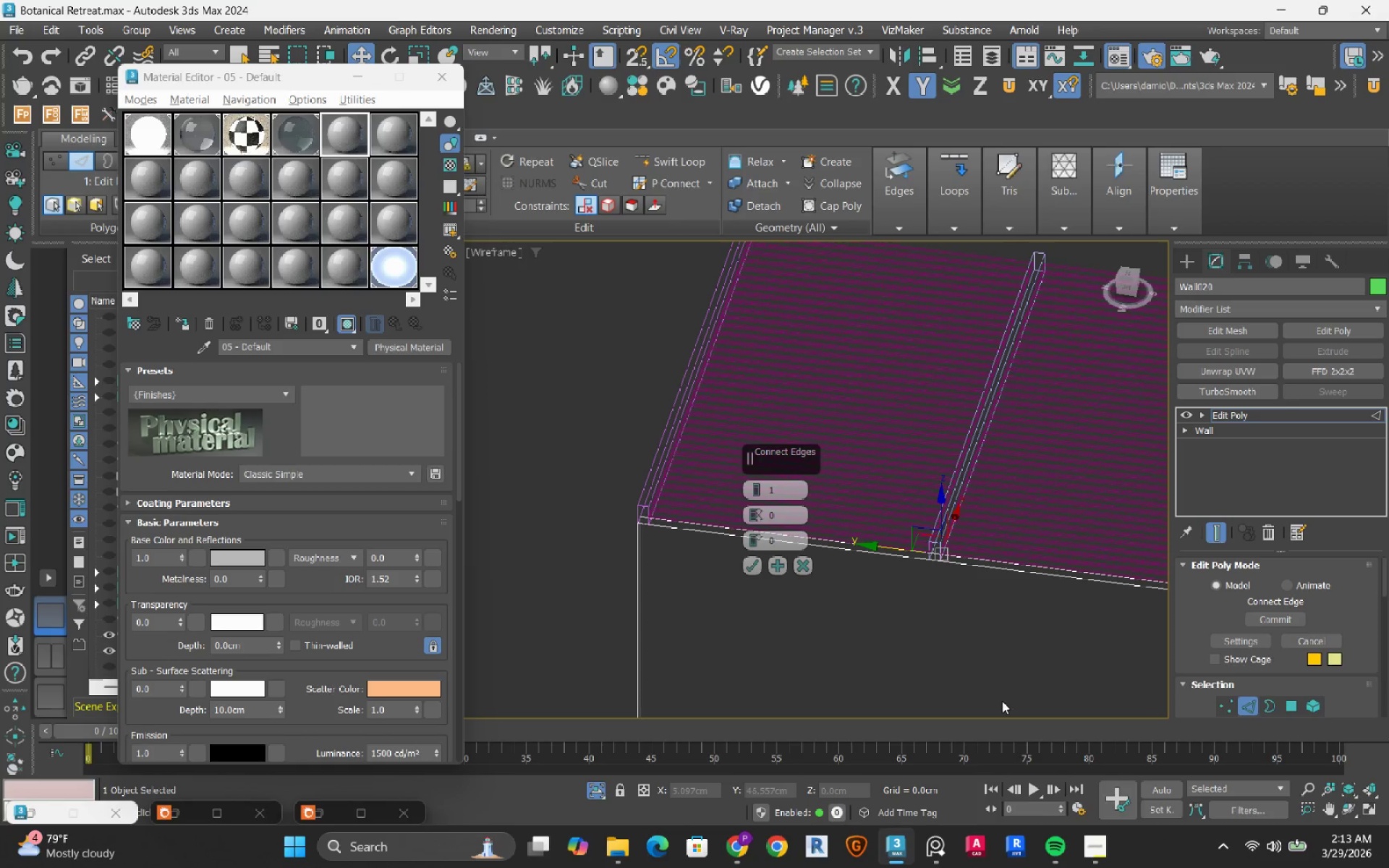 
scroll: coordinate [931, 561], scroll_direction: down, amount: 2.0
 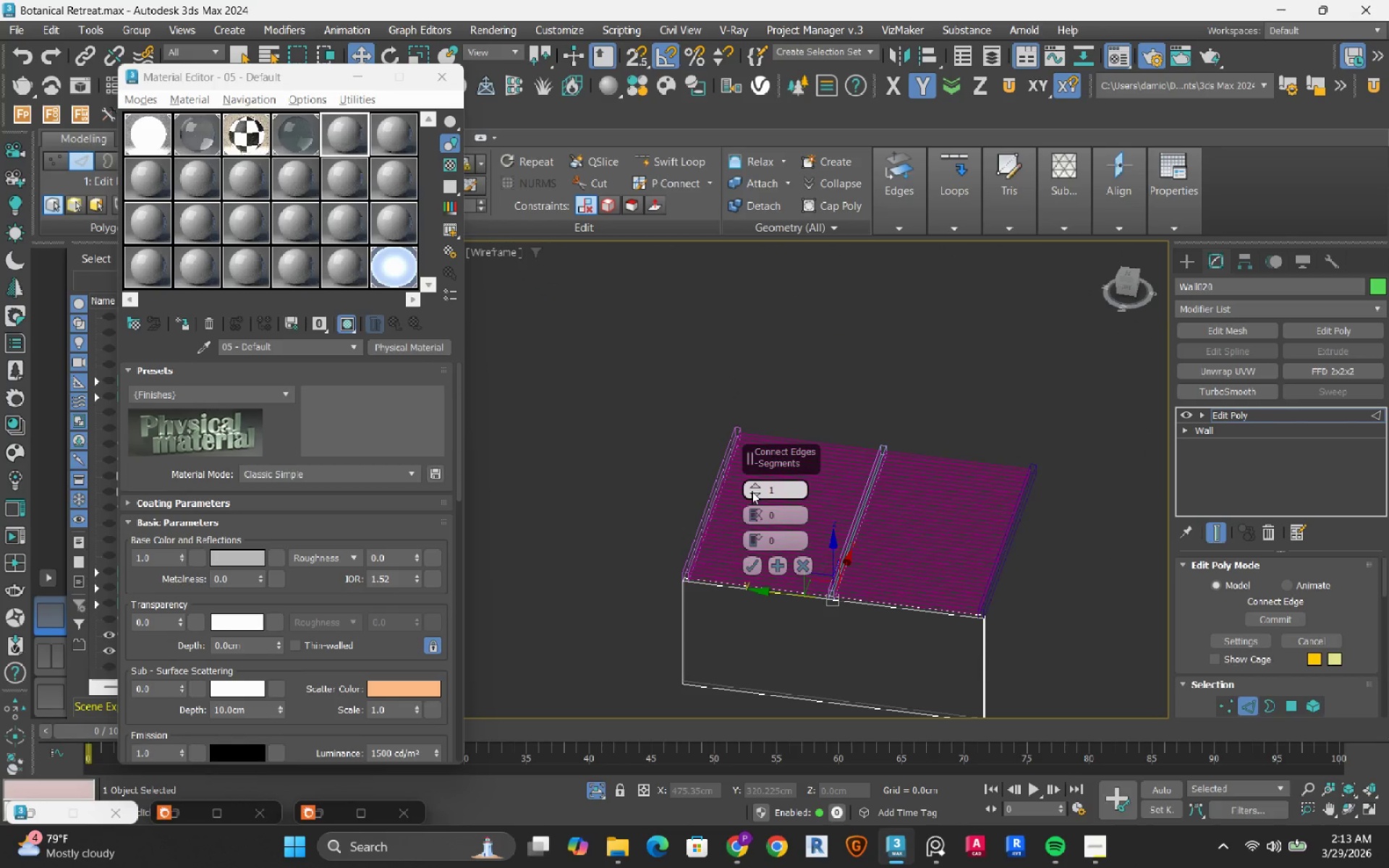 
left_click([752, 489])
 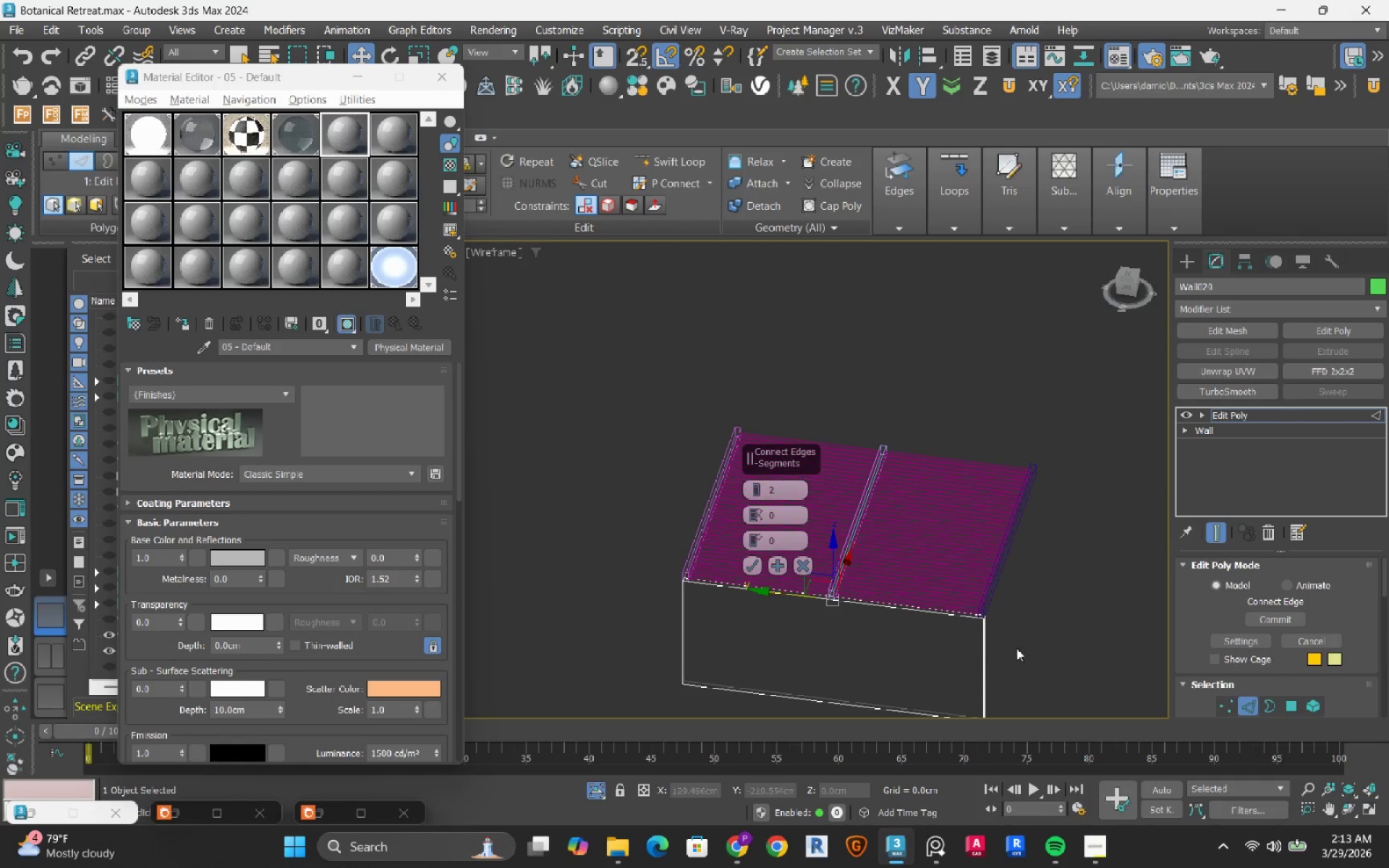 
scroll: coordinate [991, 605], scroll_direction: up, amount: 6.0
 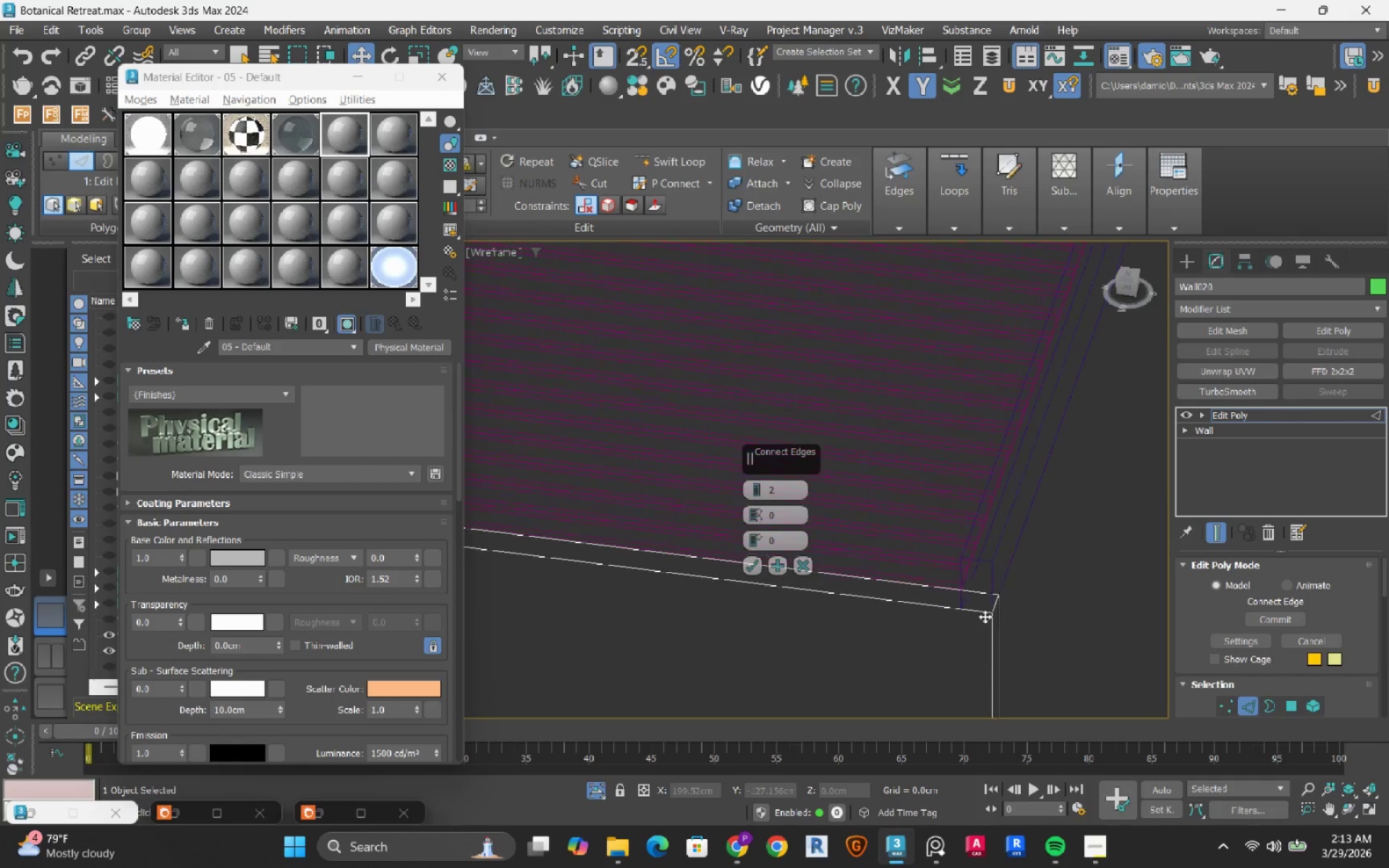 
scroll: coordinate [985, 619], scroll_direction: down, amount: 4.0
 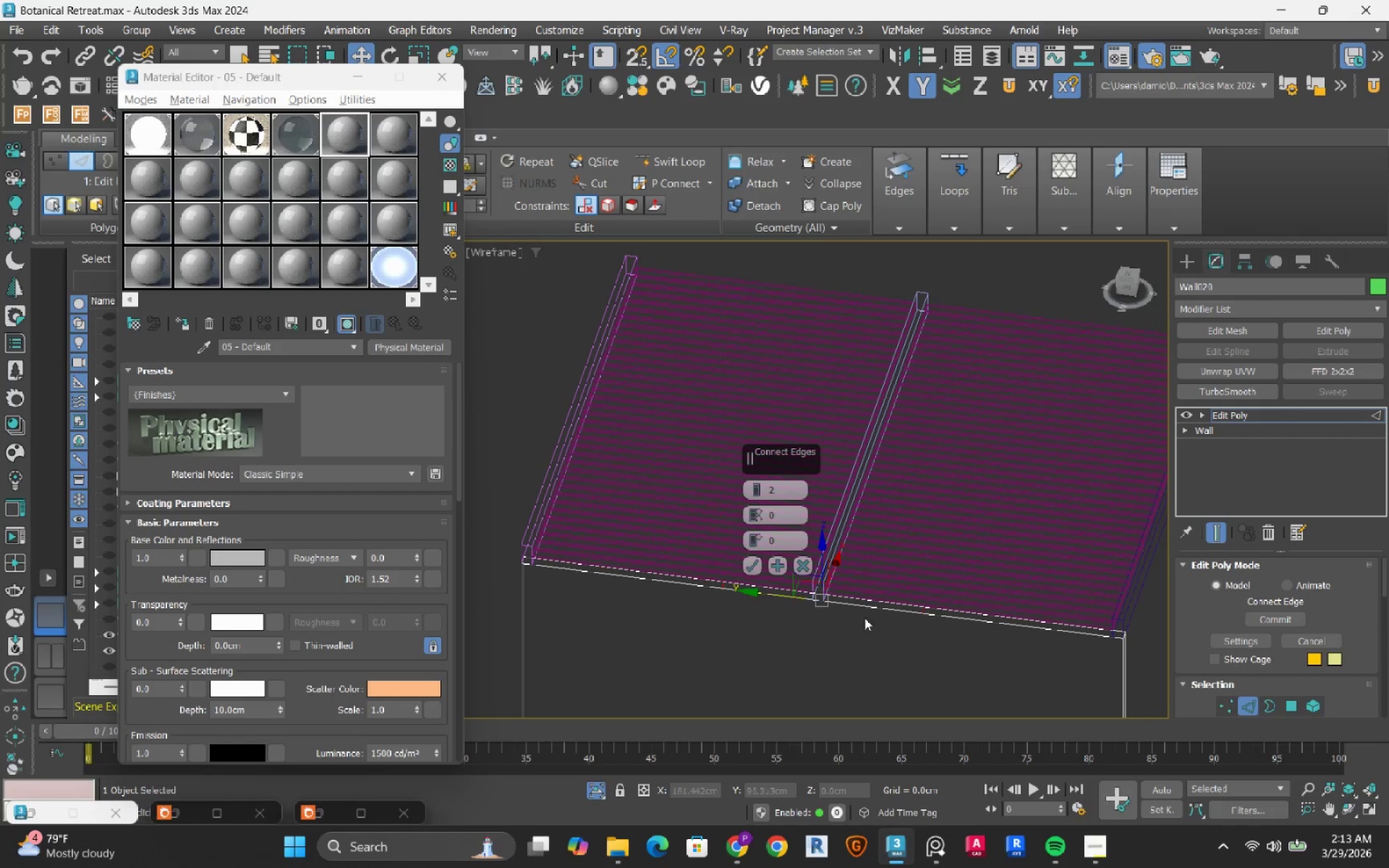 
scroll: coordinate [777, 592], scroll_direction: up, amount: 3.0
 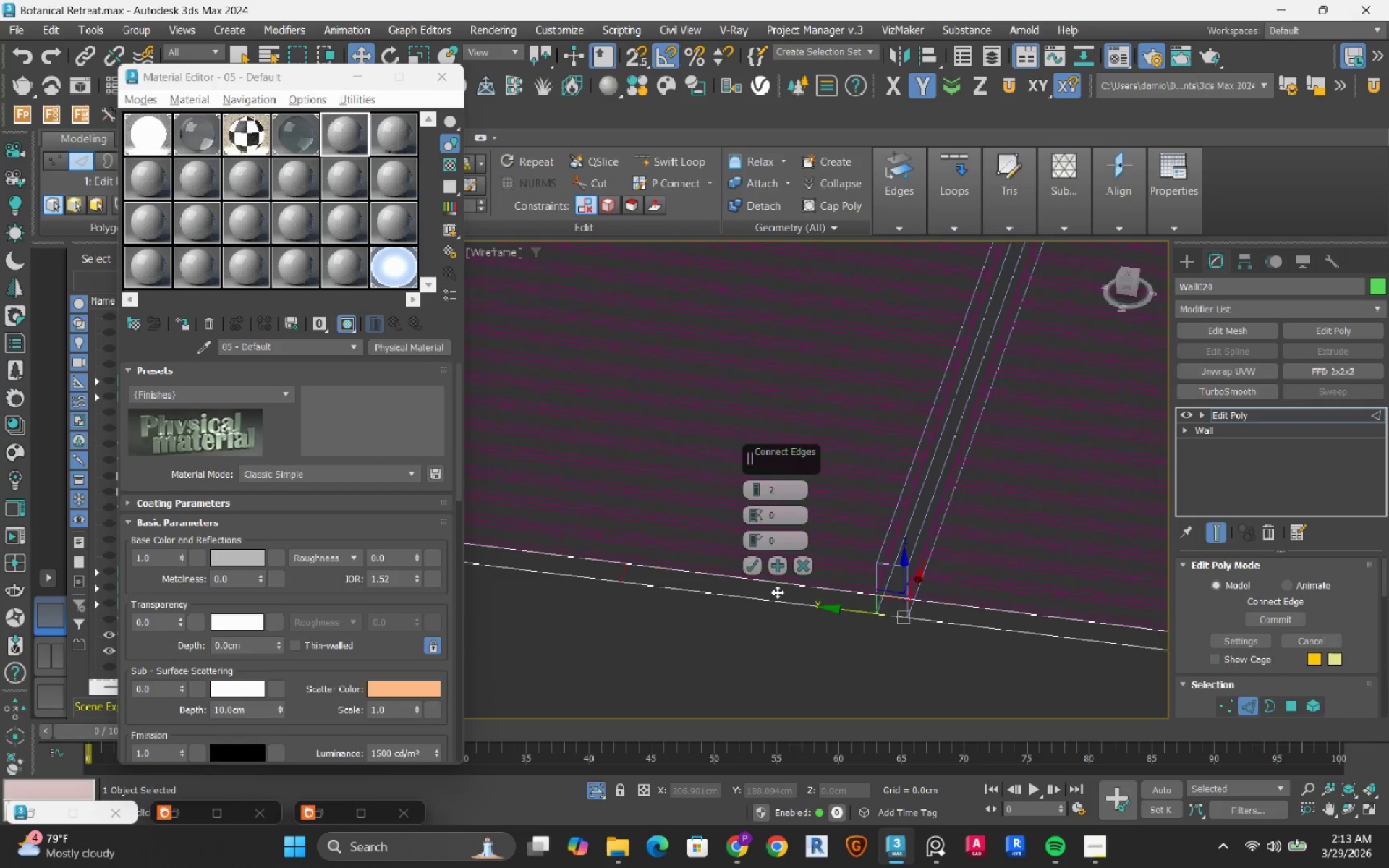 
scroll: coordinate [777, 592], scroll_direction: down, amount: 2.0
 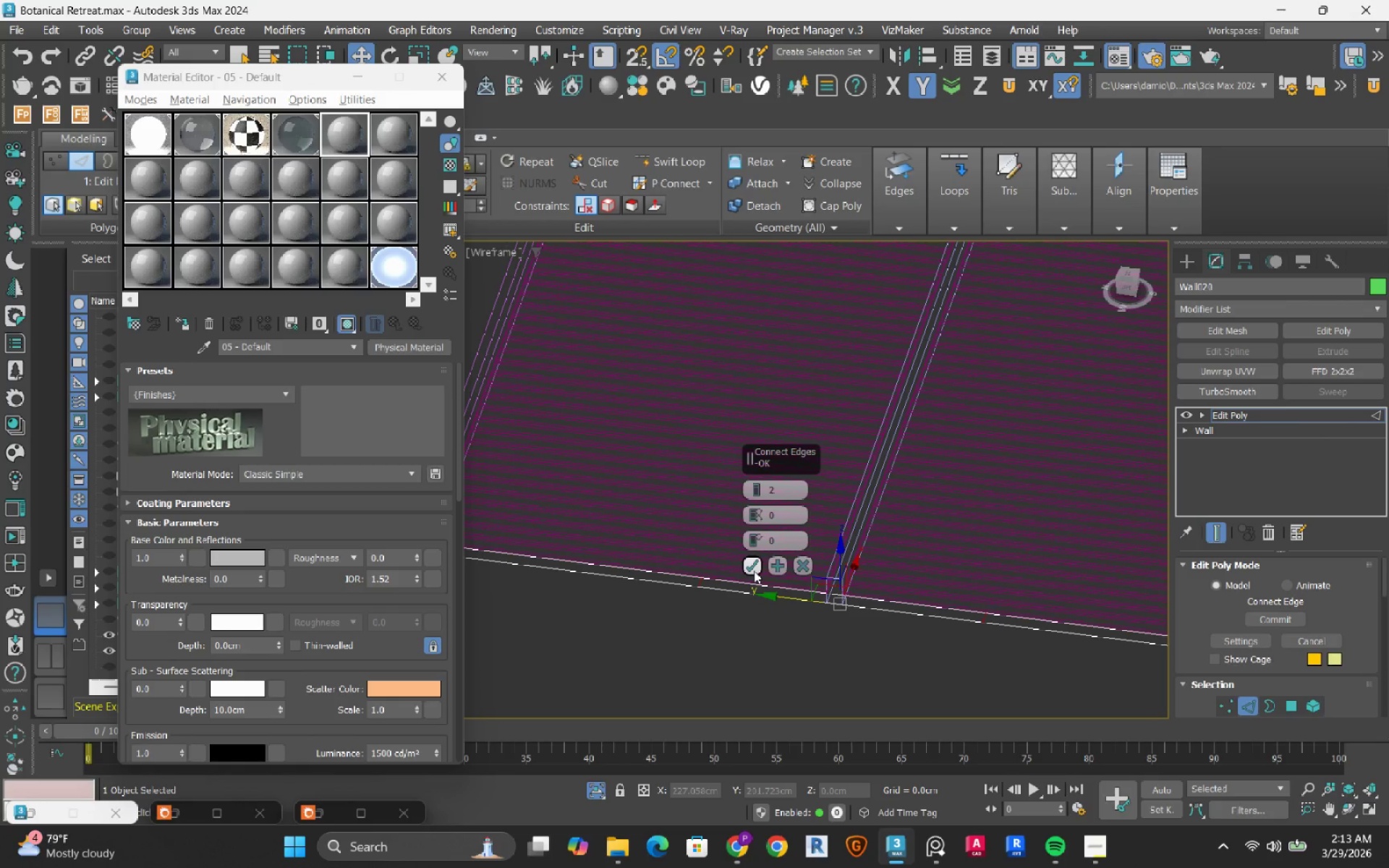 
left_click_drag(start_coordinate=[753, 539], to_coordinate=[752, 566])
 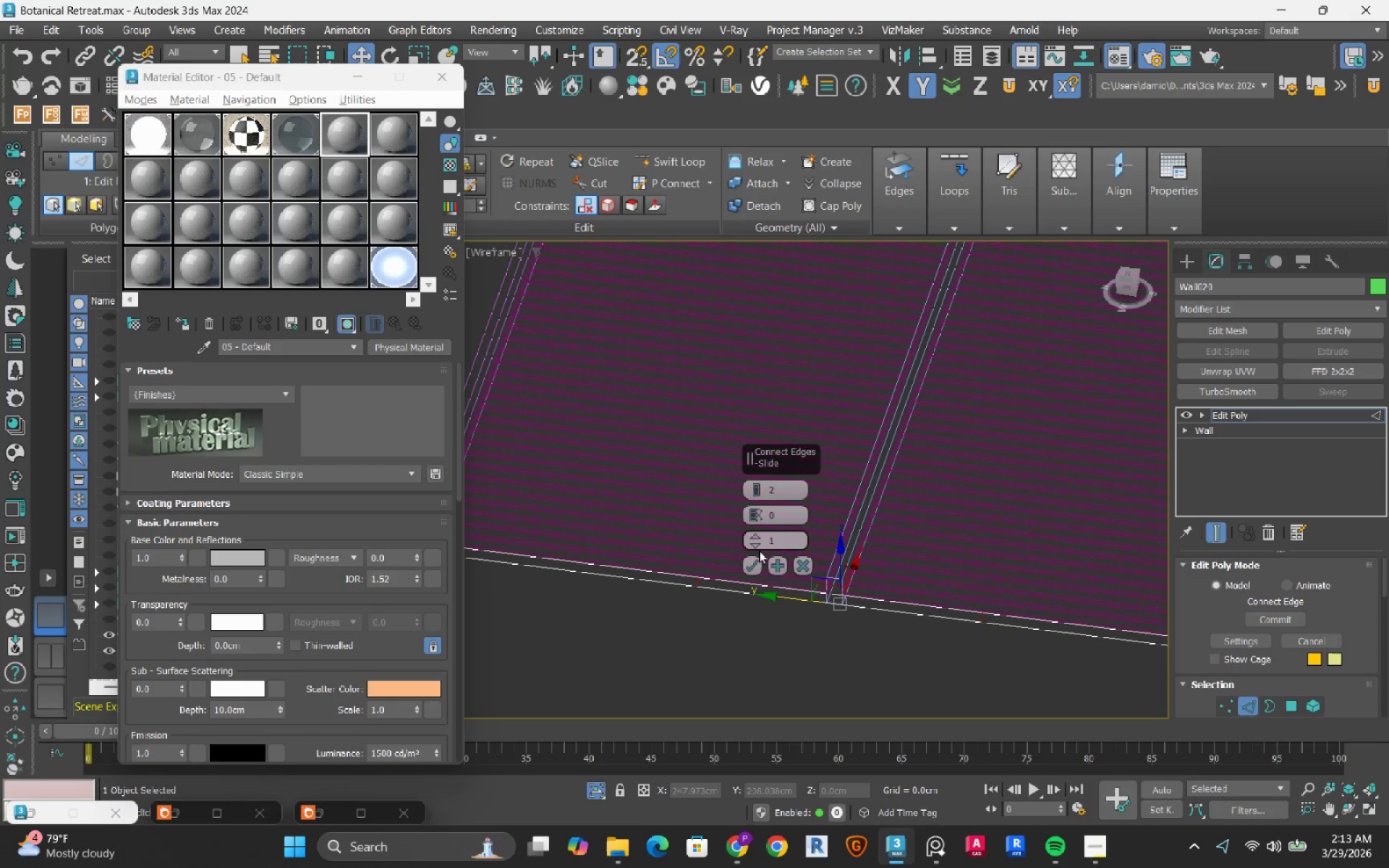 
mouse_move([762, 535])
 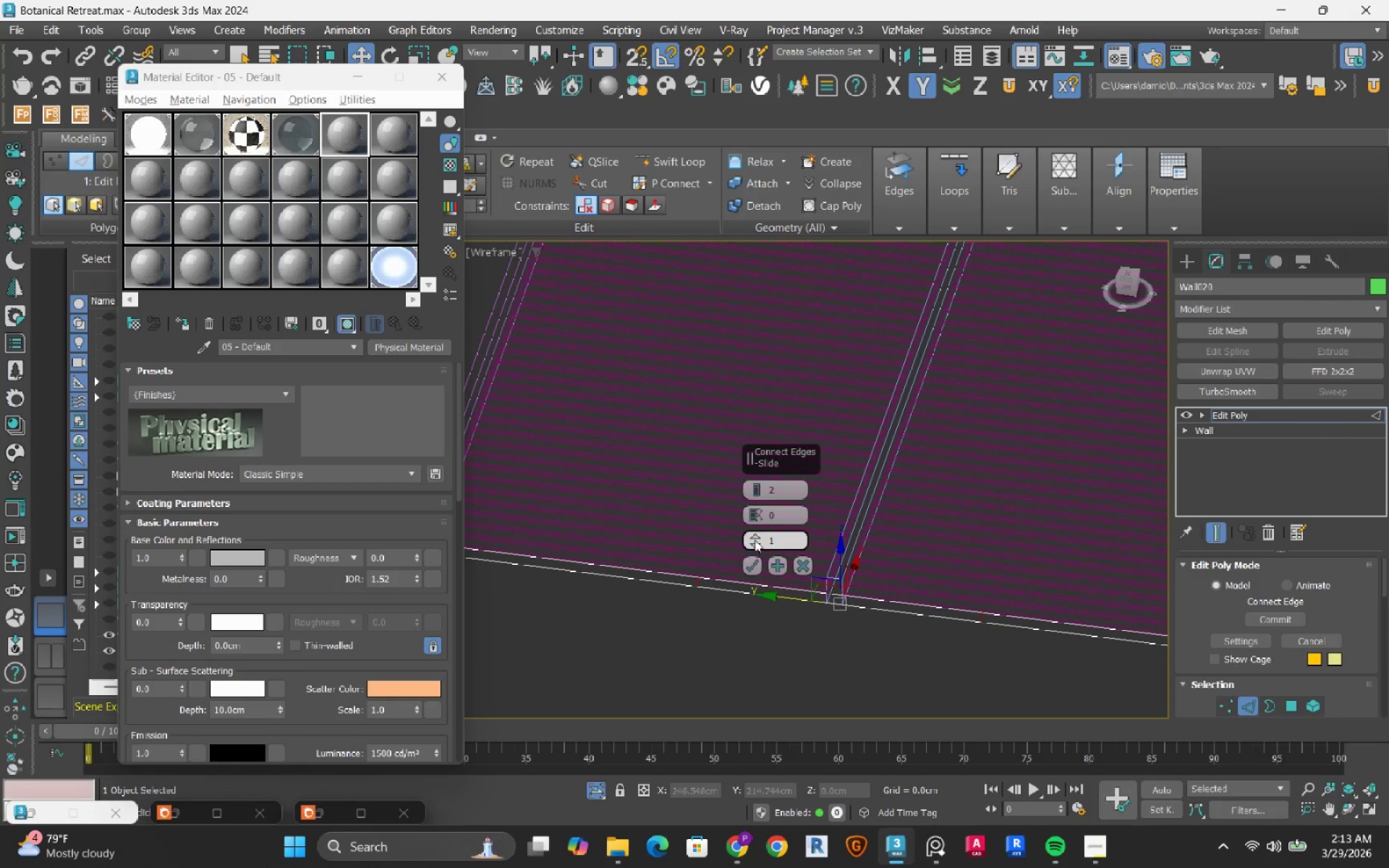 
right_click([755, 540])
 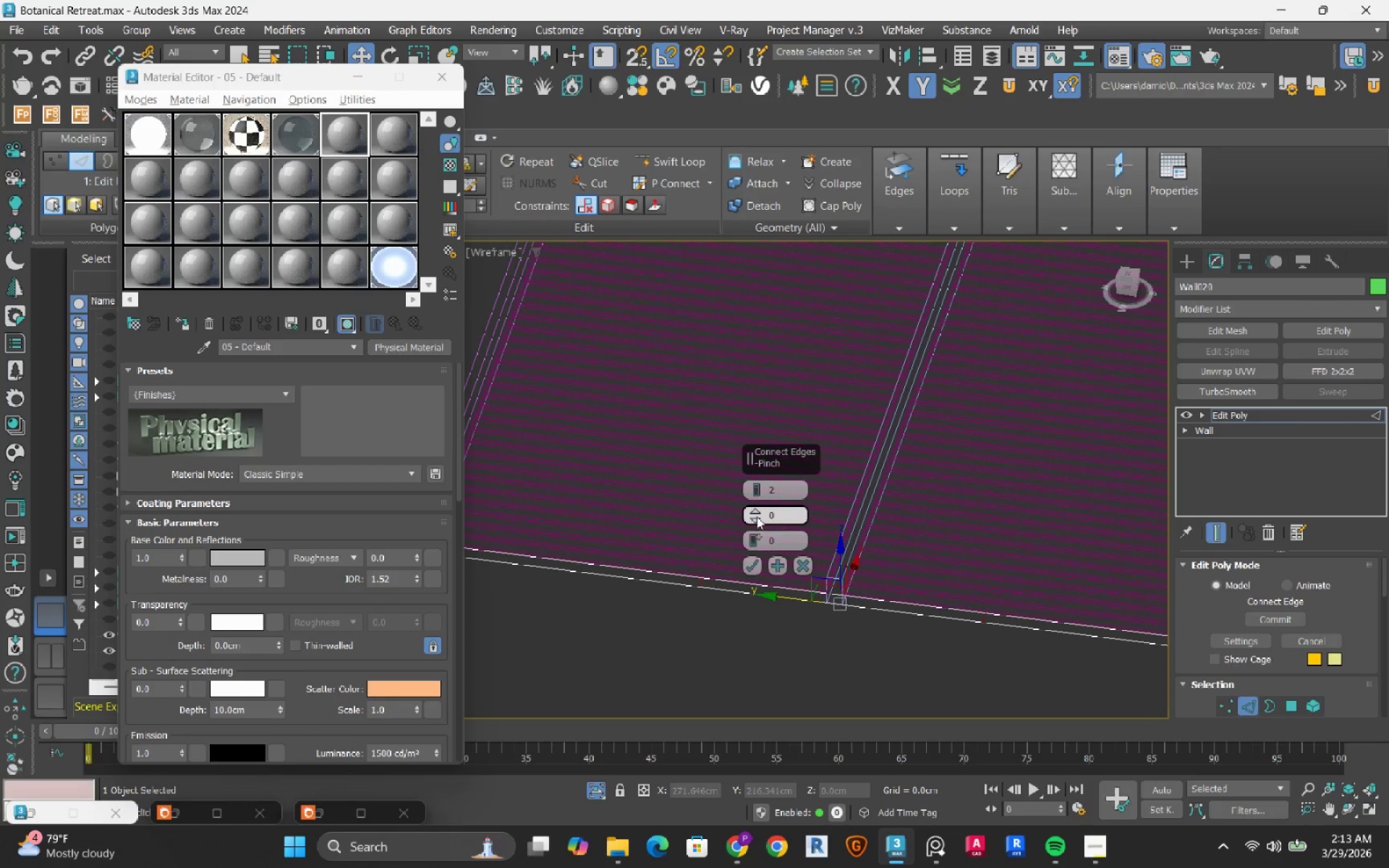 
left_click_drag(start_coordinate=[757, 516], to_coordinate=[770, 254])
 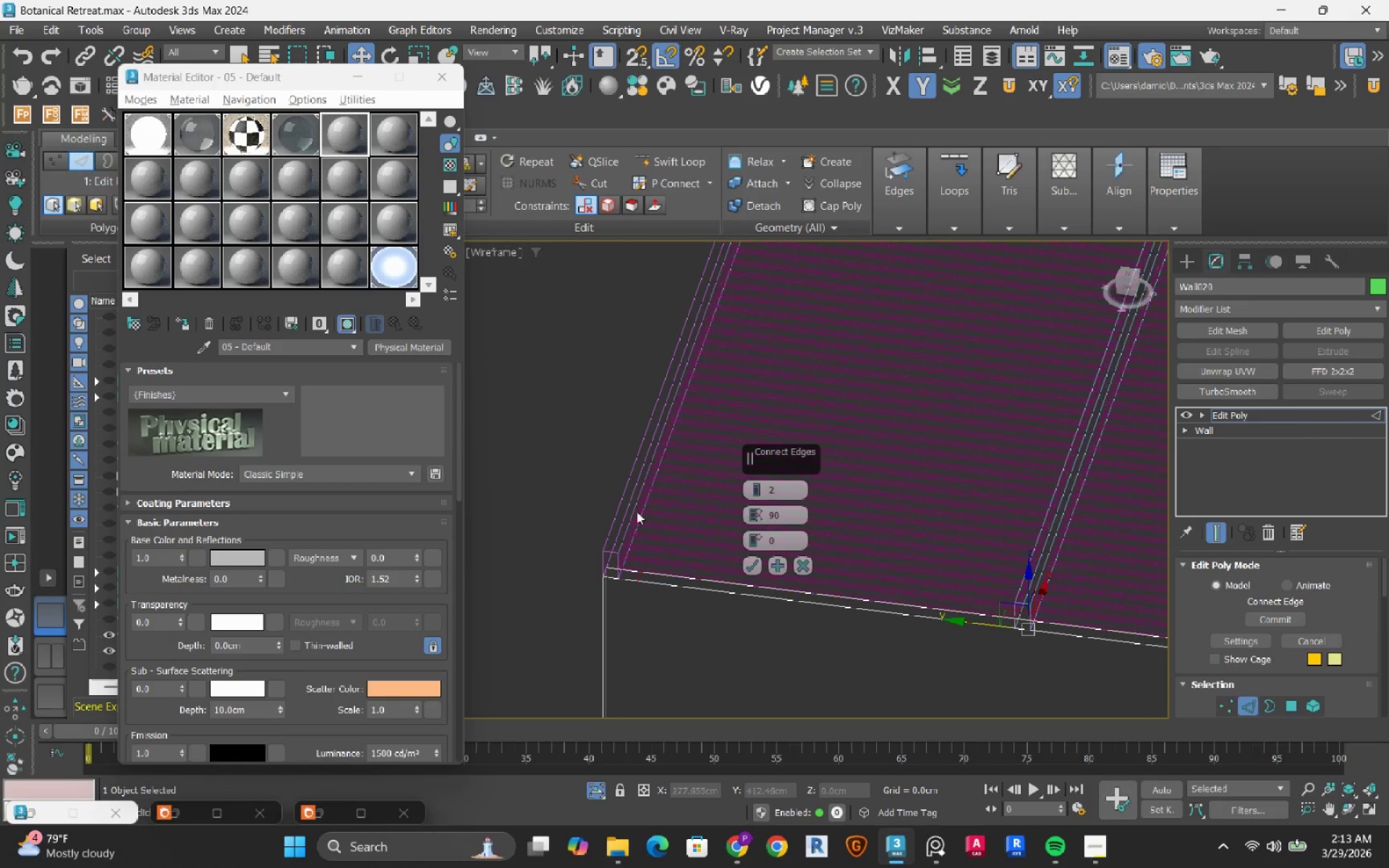 
scroll: coordinate [630, 595], scroll_direction: up, amount: 5.0
 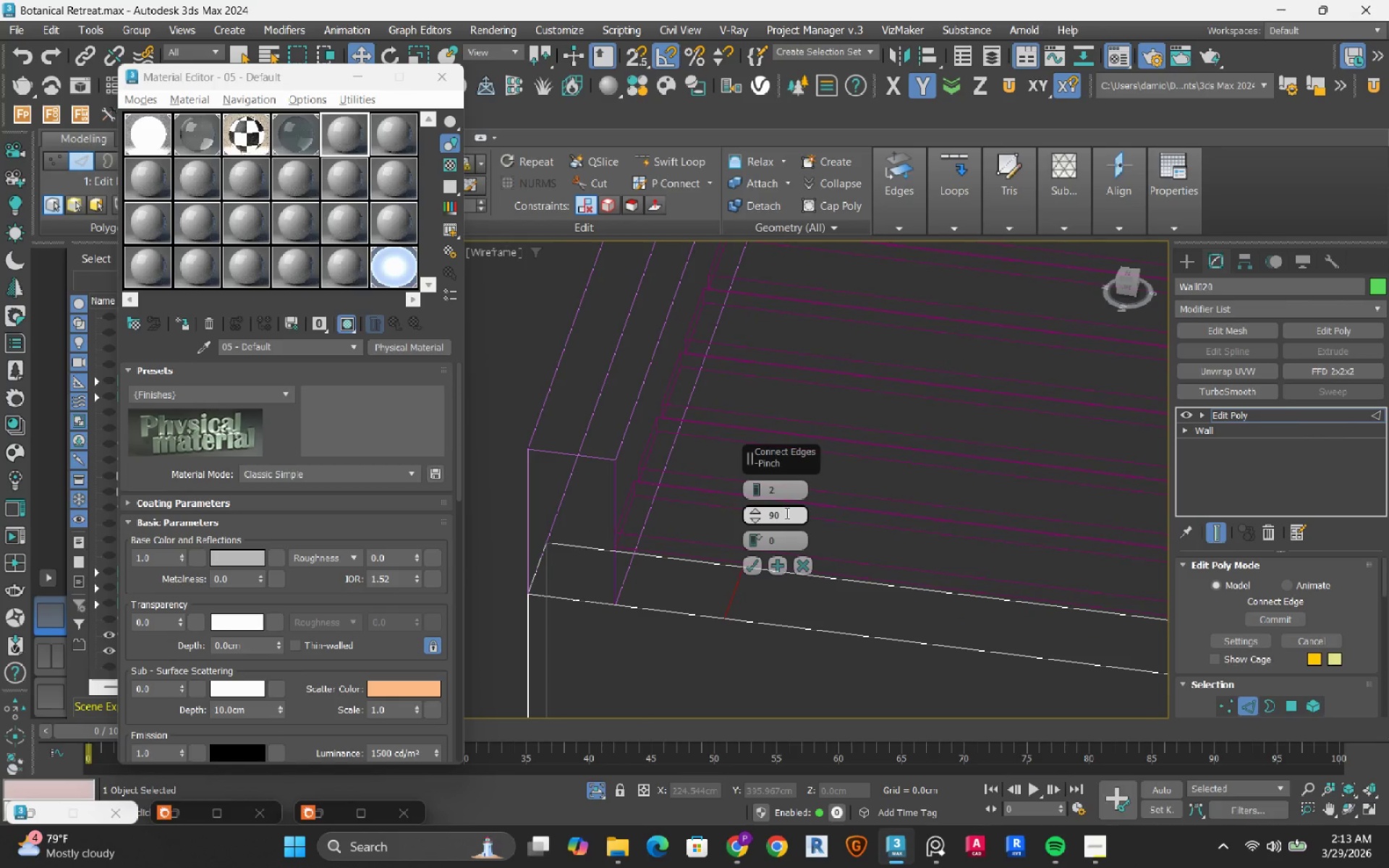 
double_click([786, 513])
 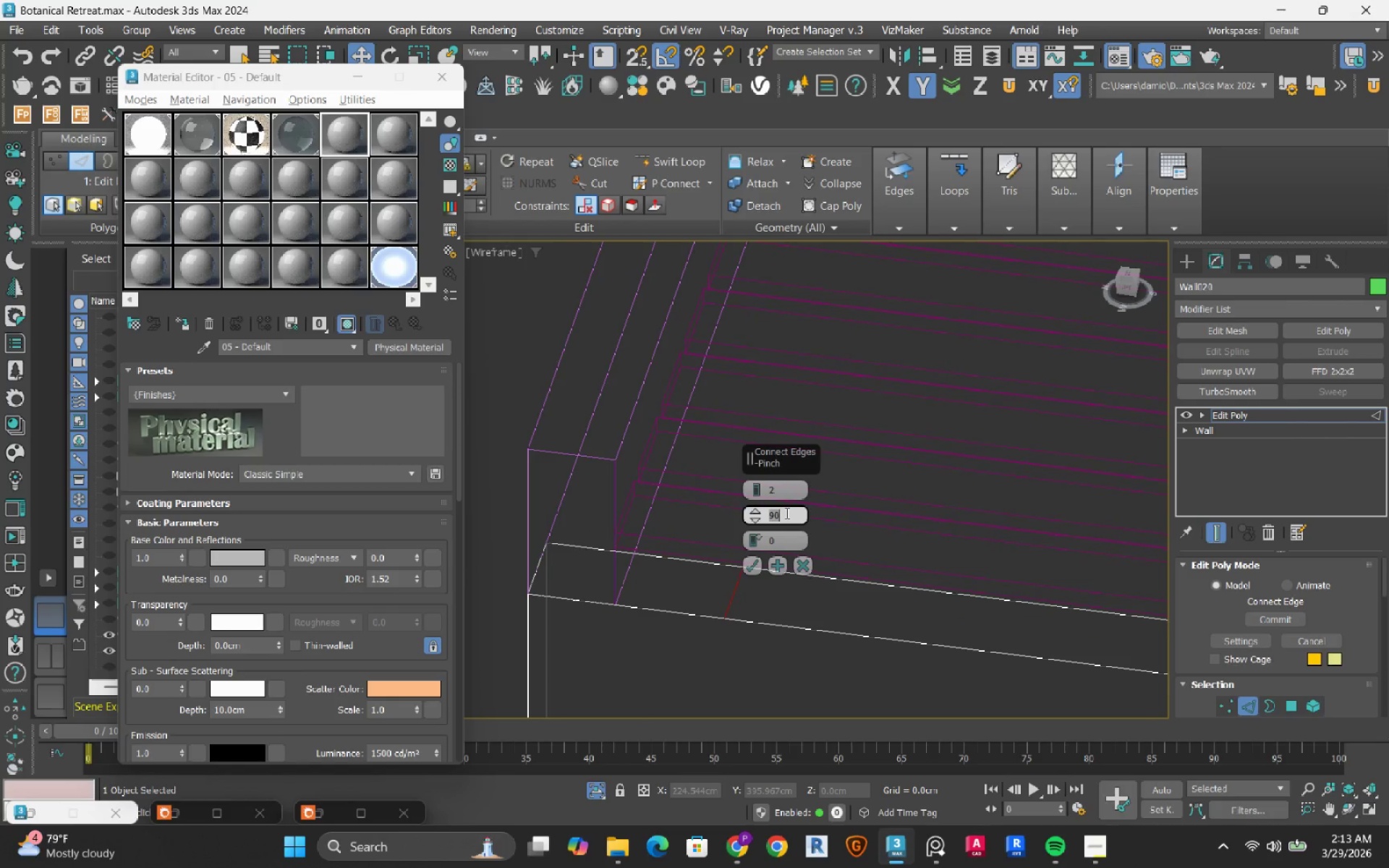 
key(Numpad9)
 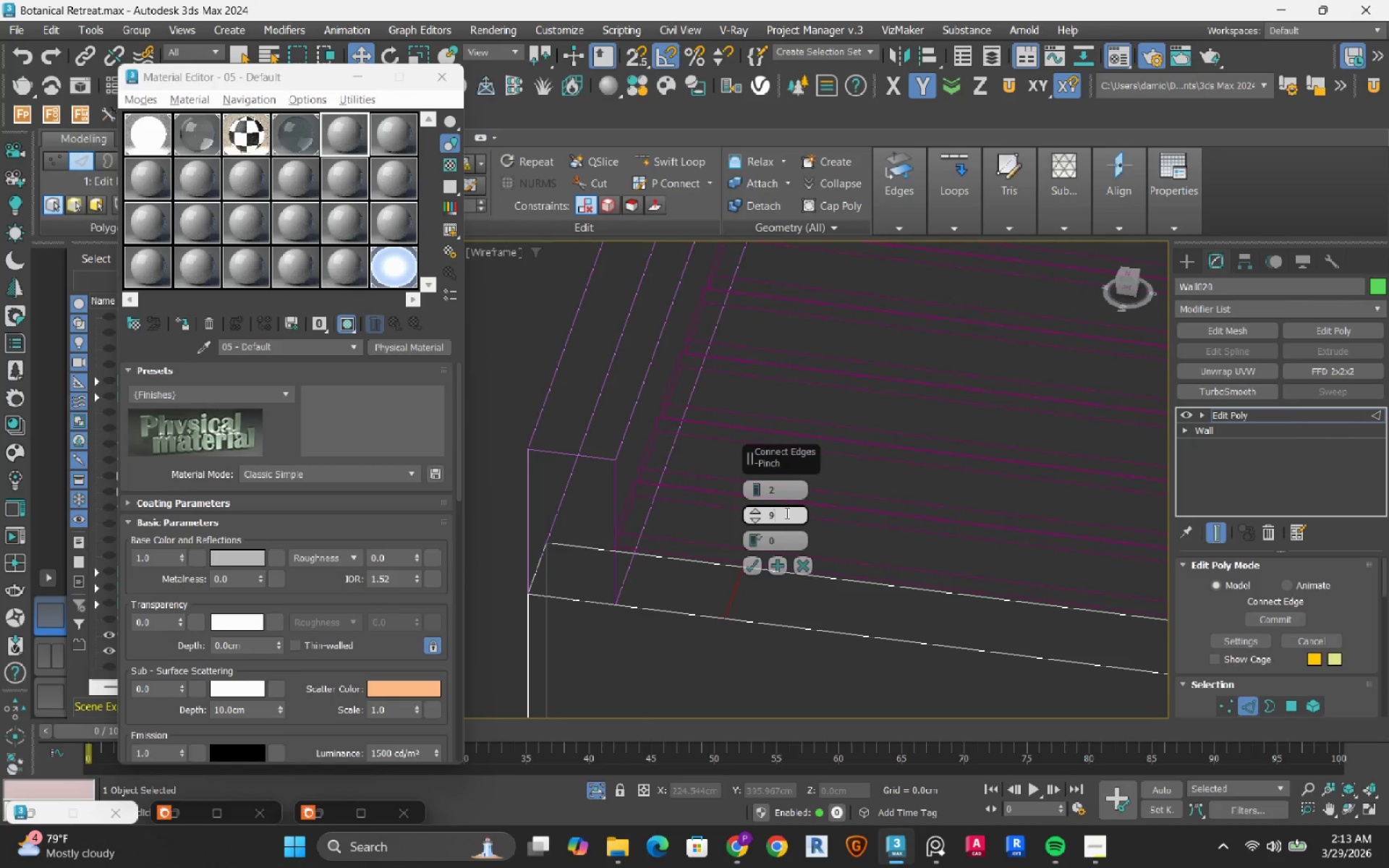 
key(Numpad5)
 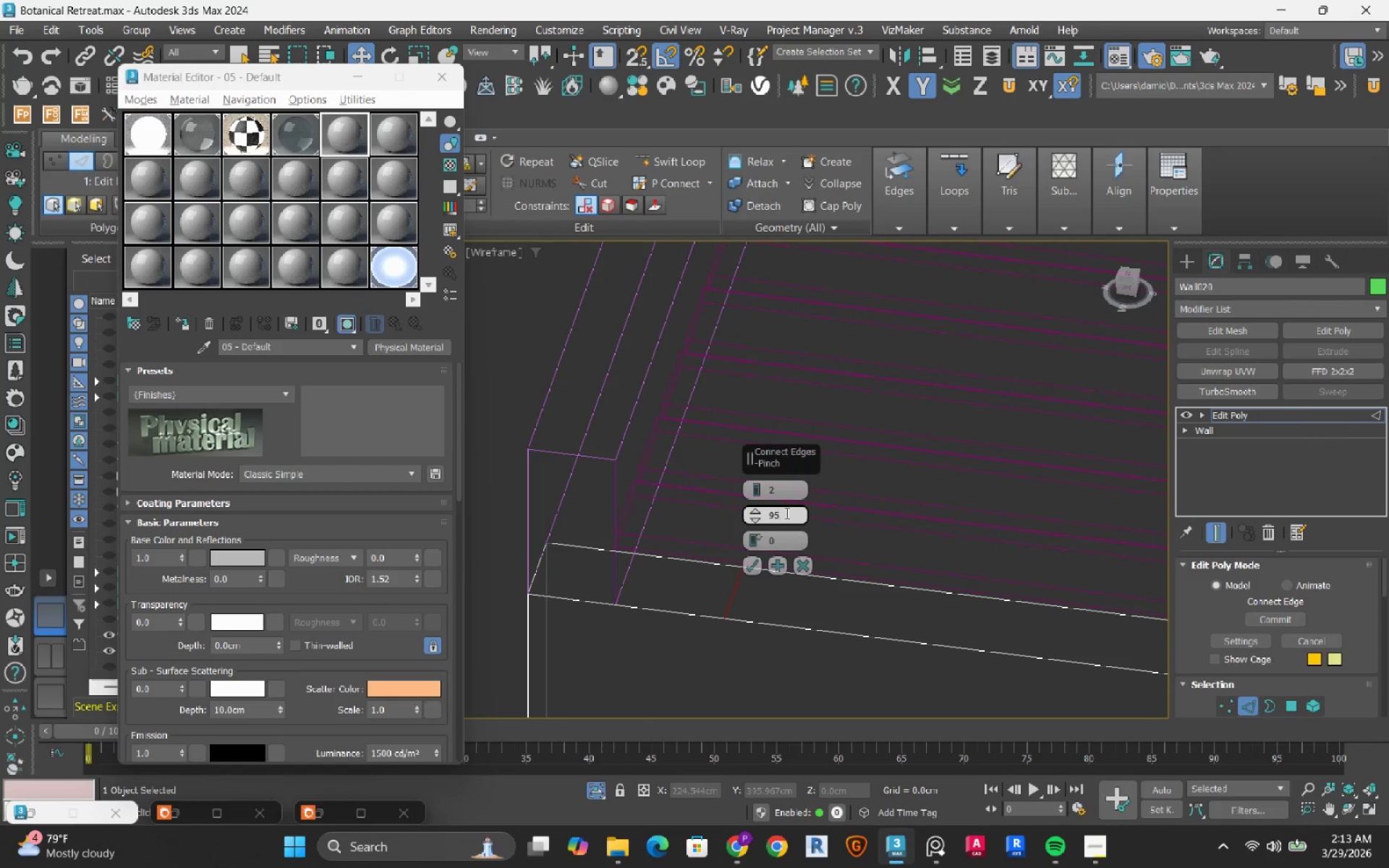 
key(NumpadEnter)
 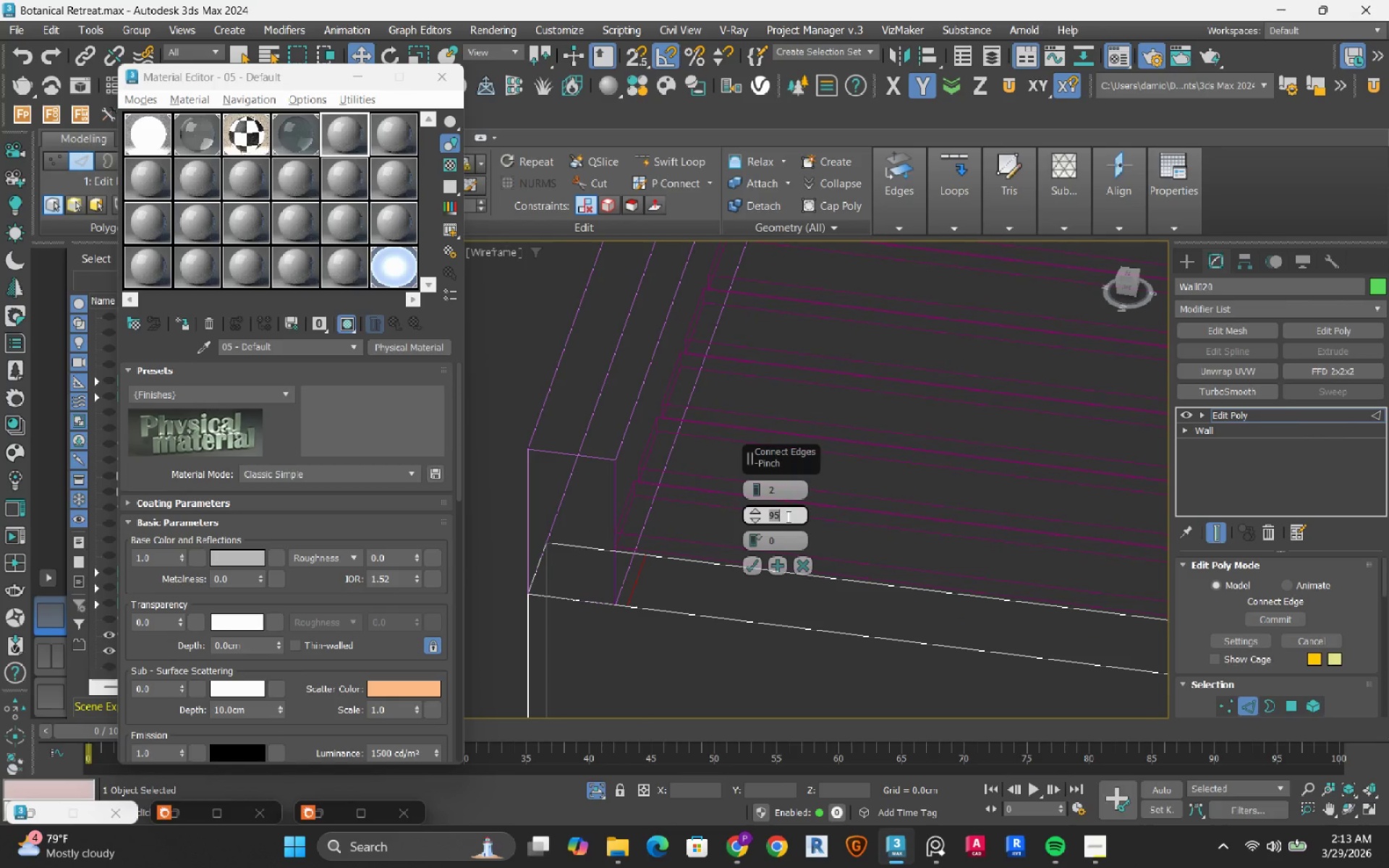 
key(Numpad9)
 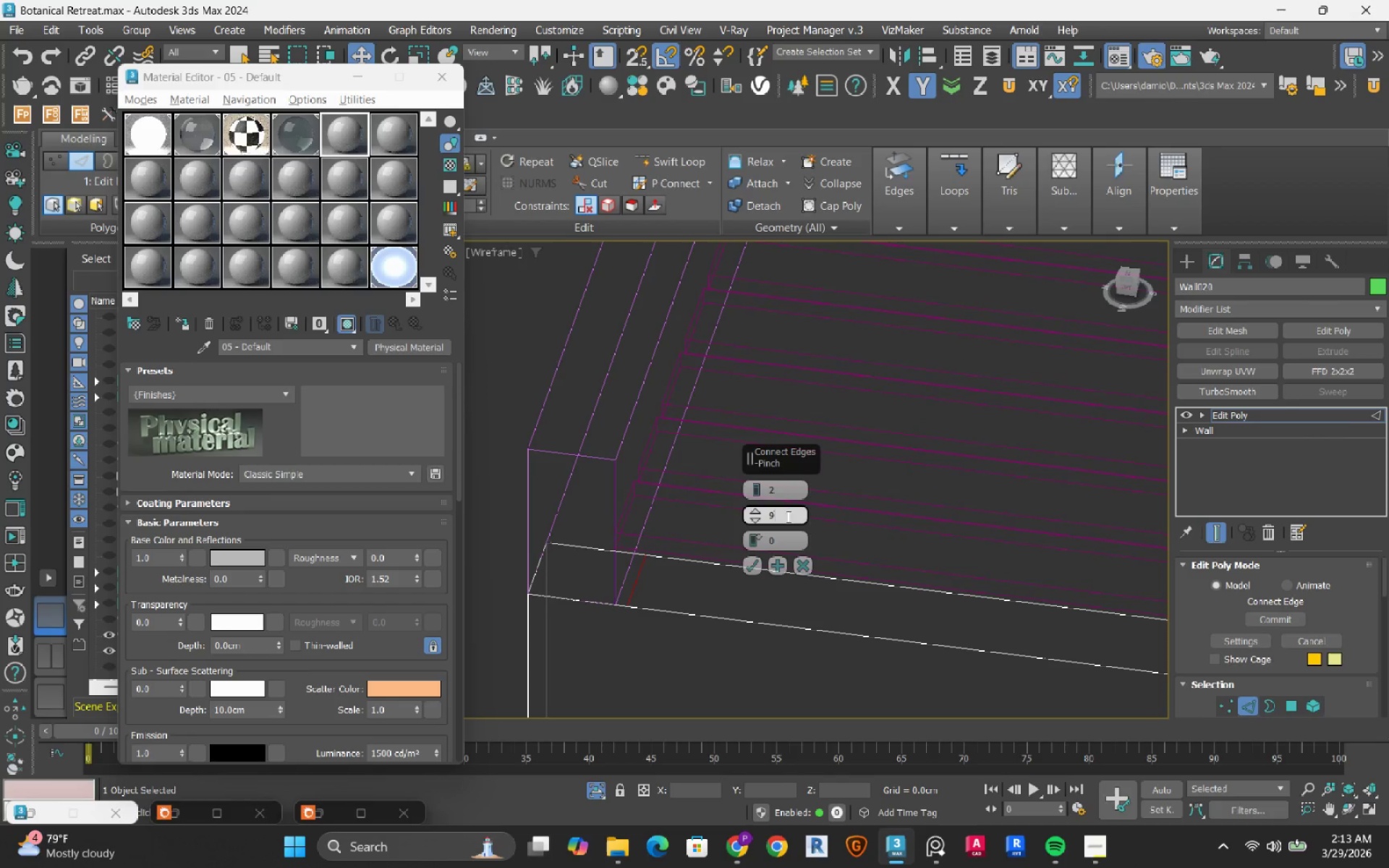 
key(Numpad6)
 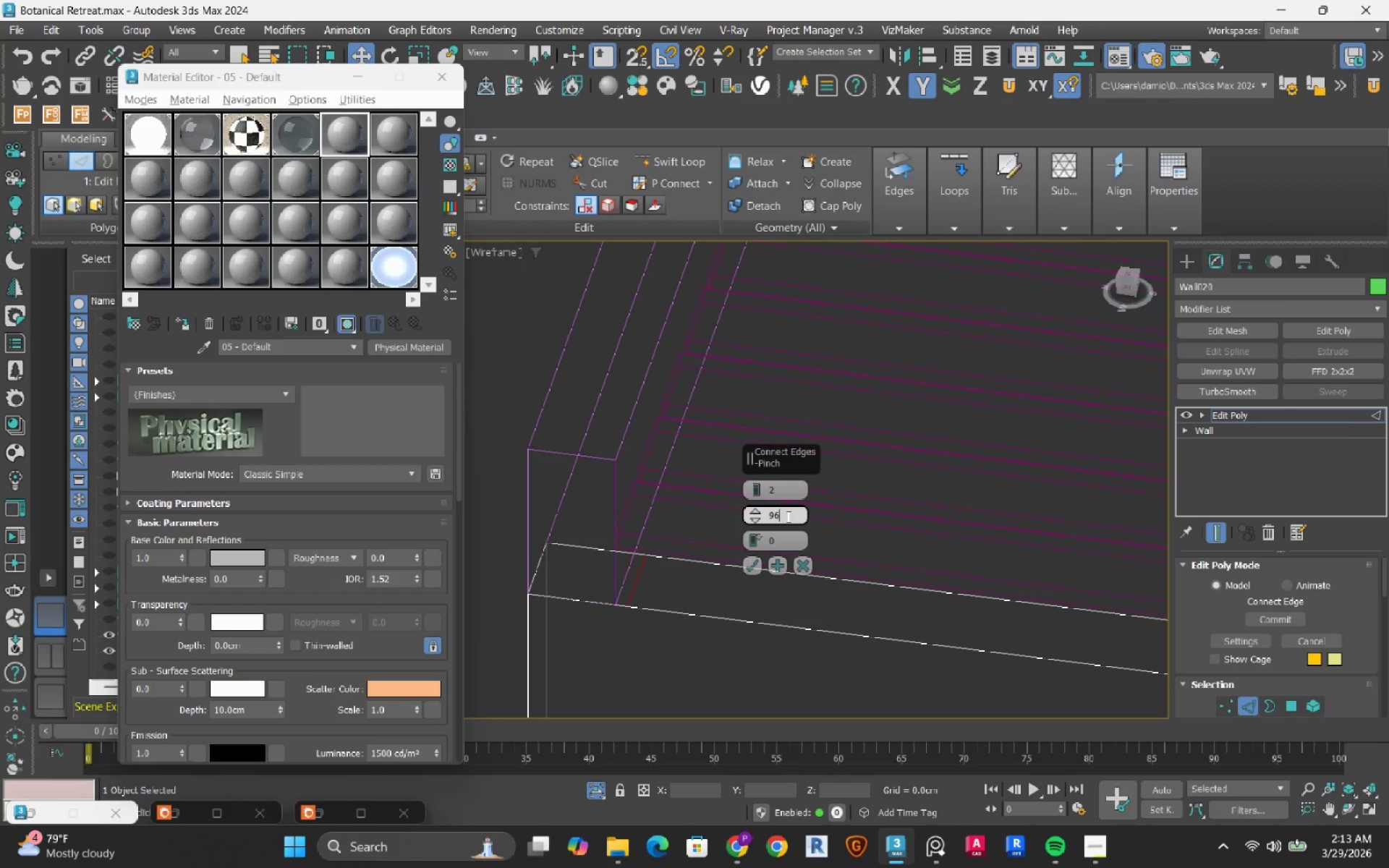 
key(NumpadEnter)
 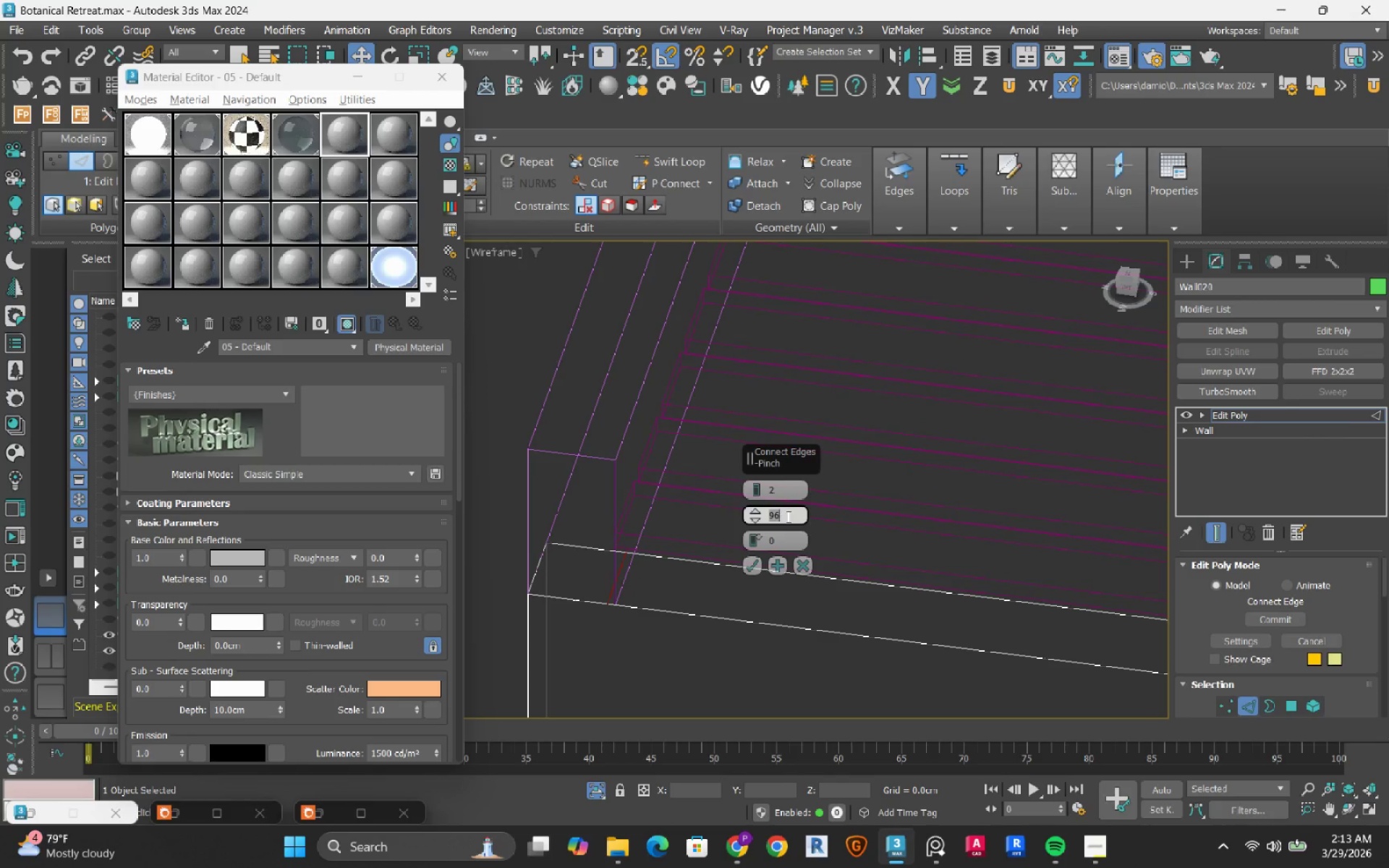 
key(Numpad9)
 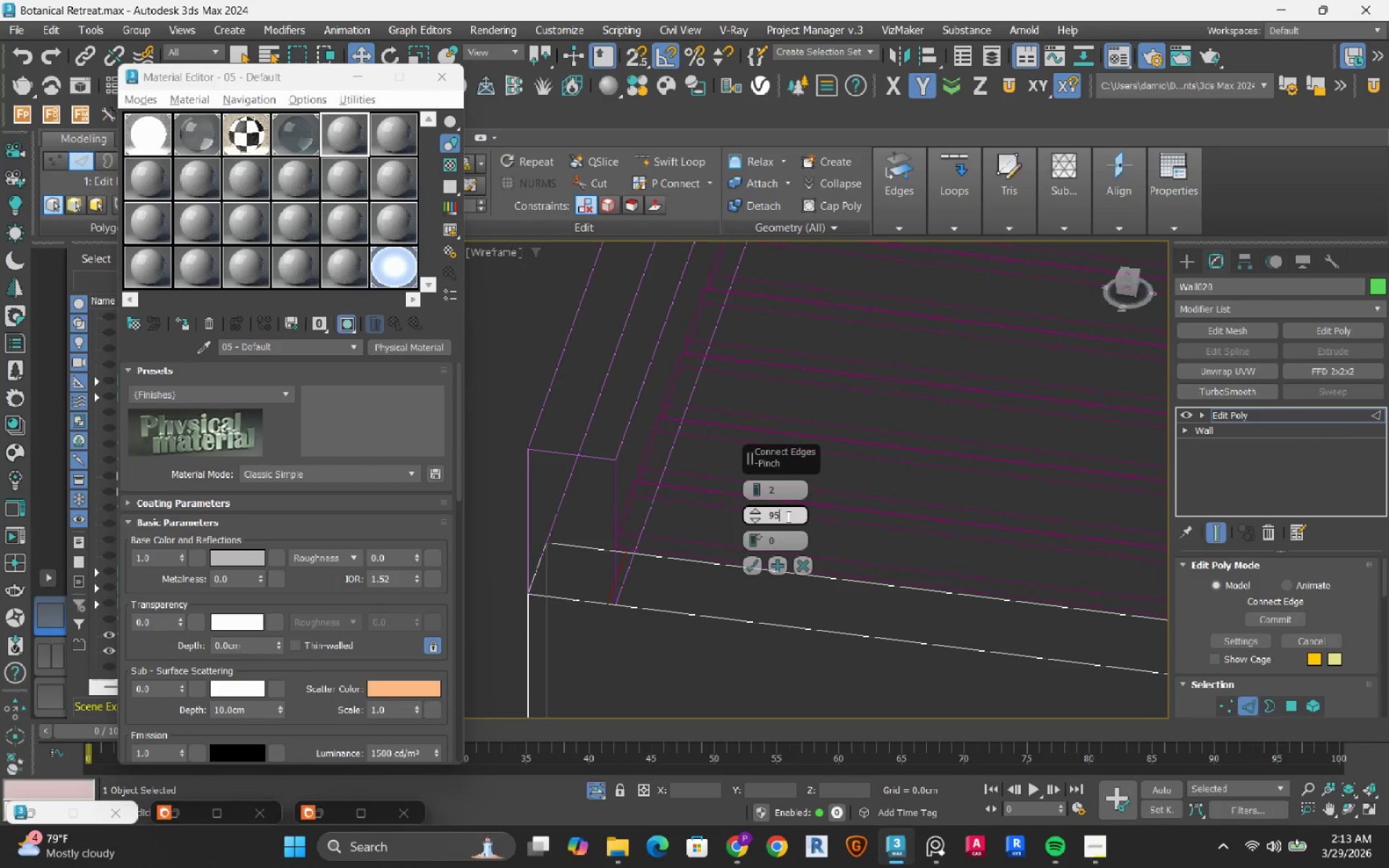 
key(Numpad5)
 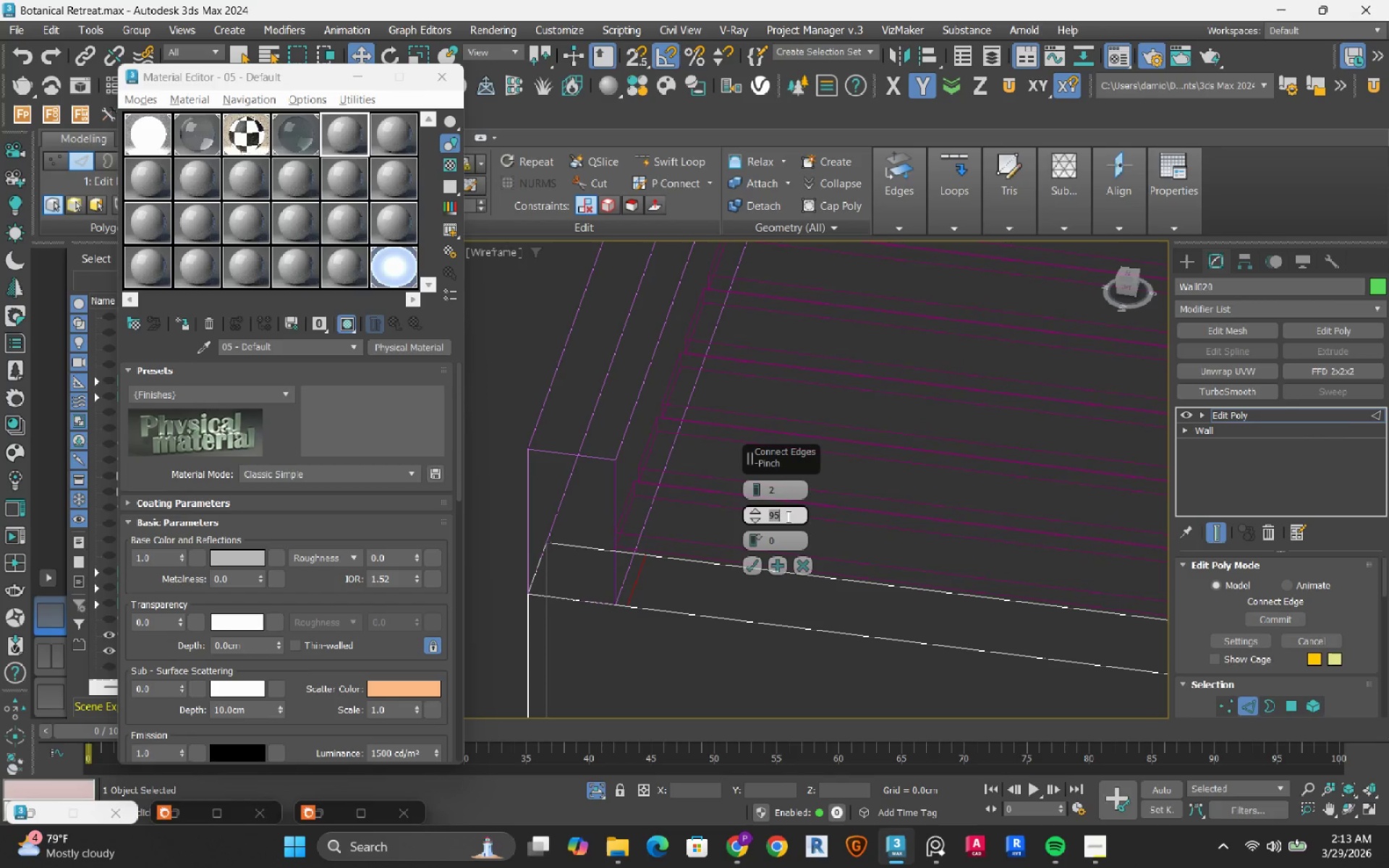 
key(NumpadEnter)
 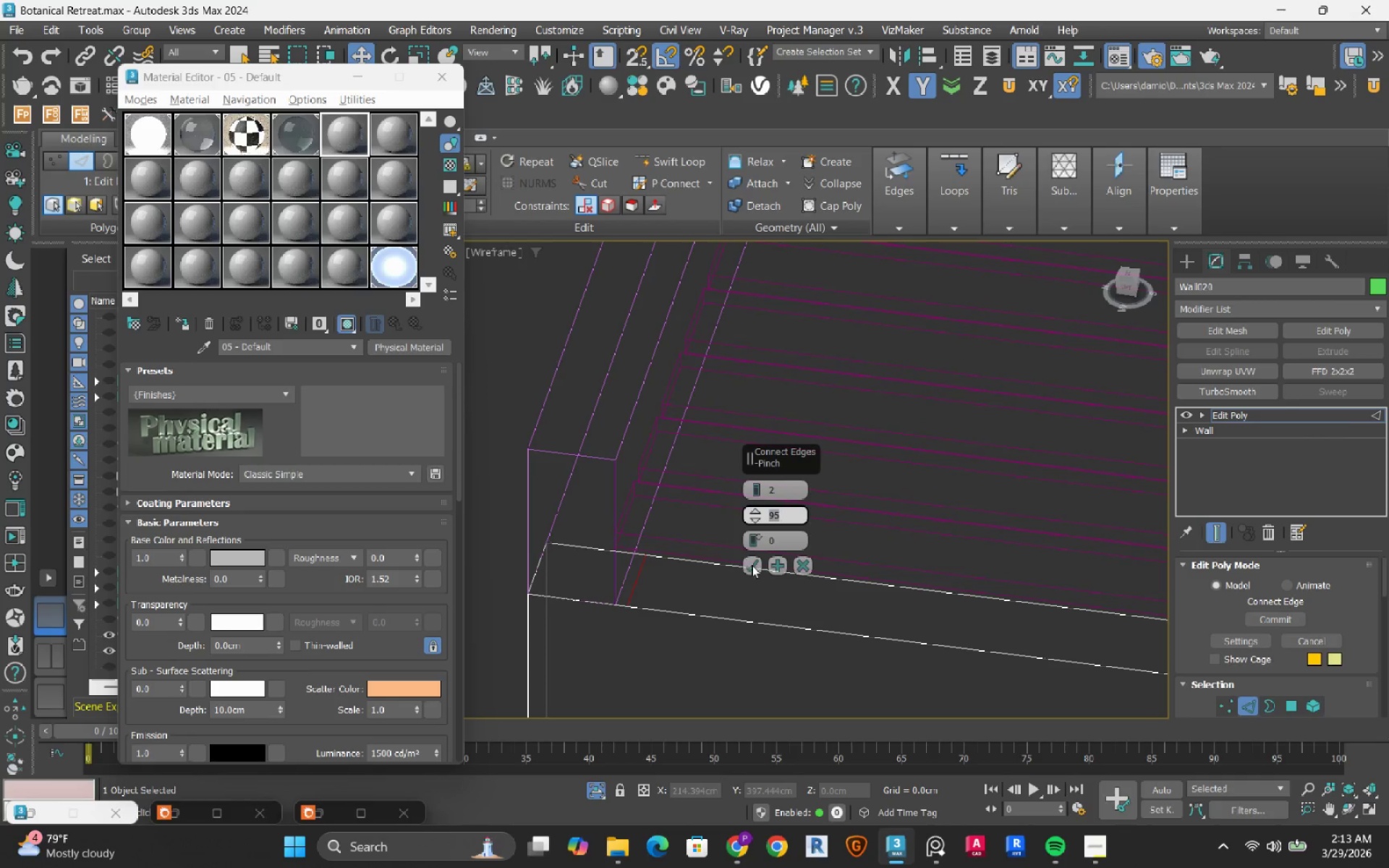 
left_click([757, 566])
 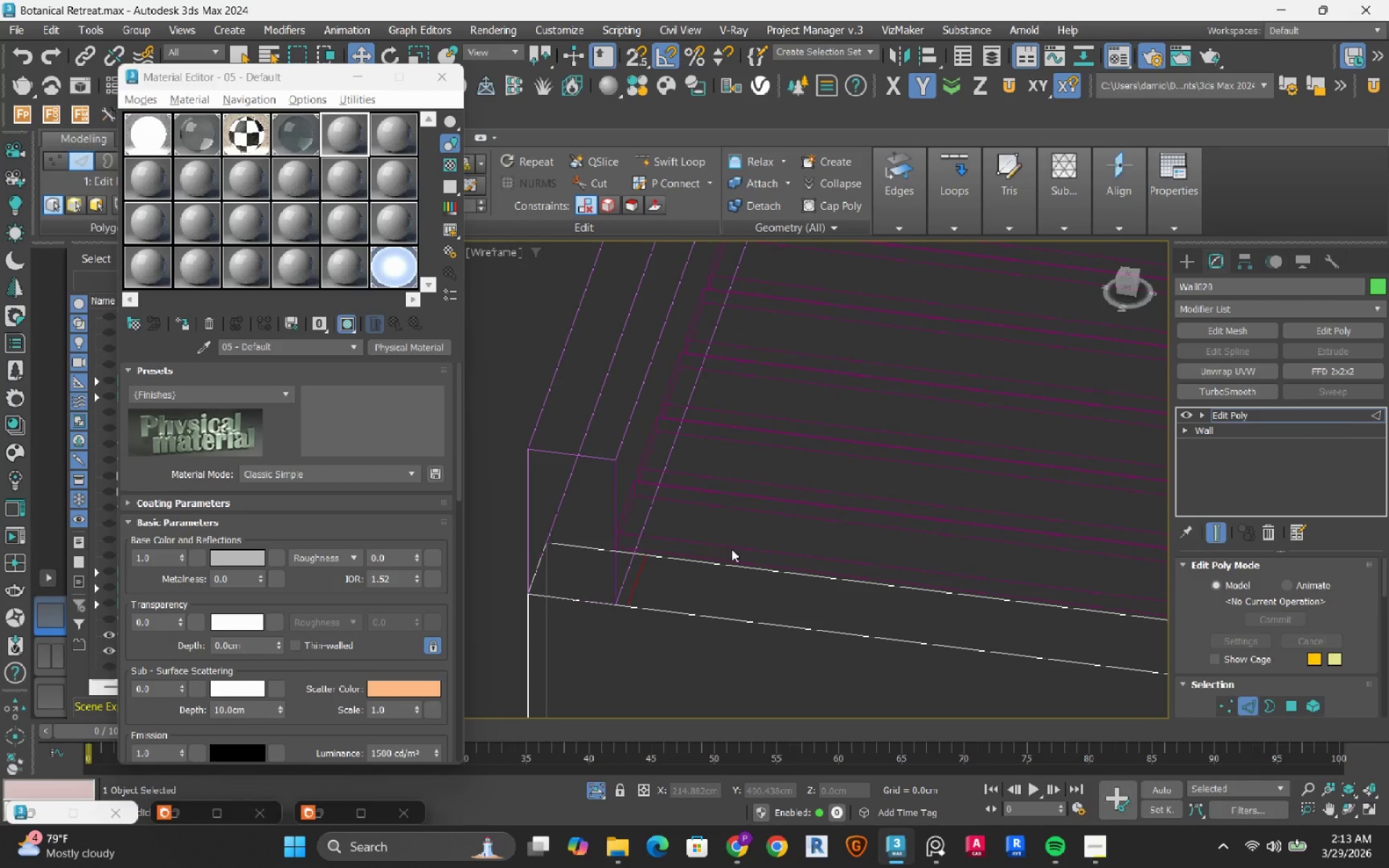 
wait(6.09)
 